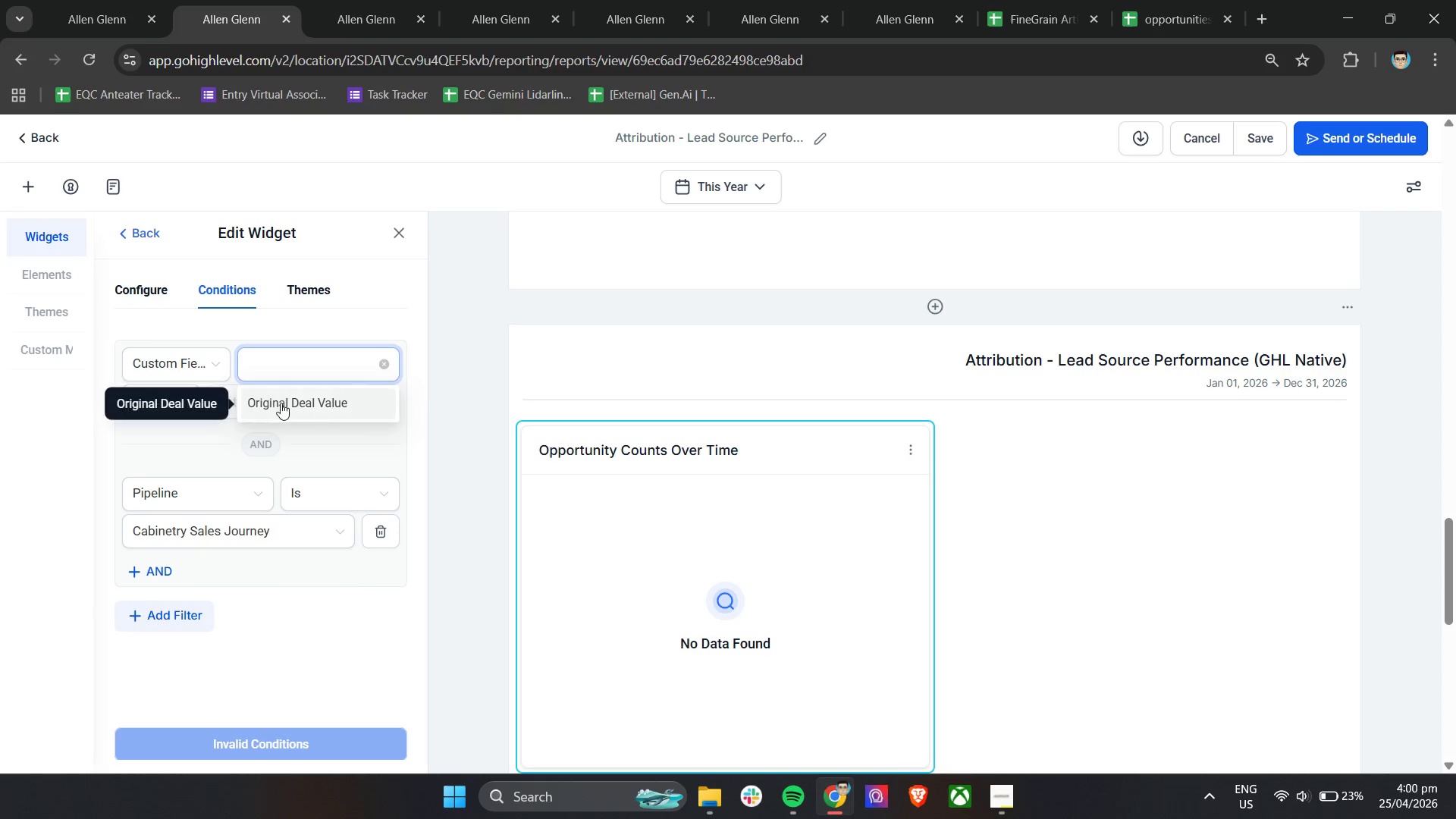 
left_click([278, 406])
 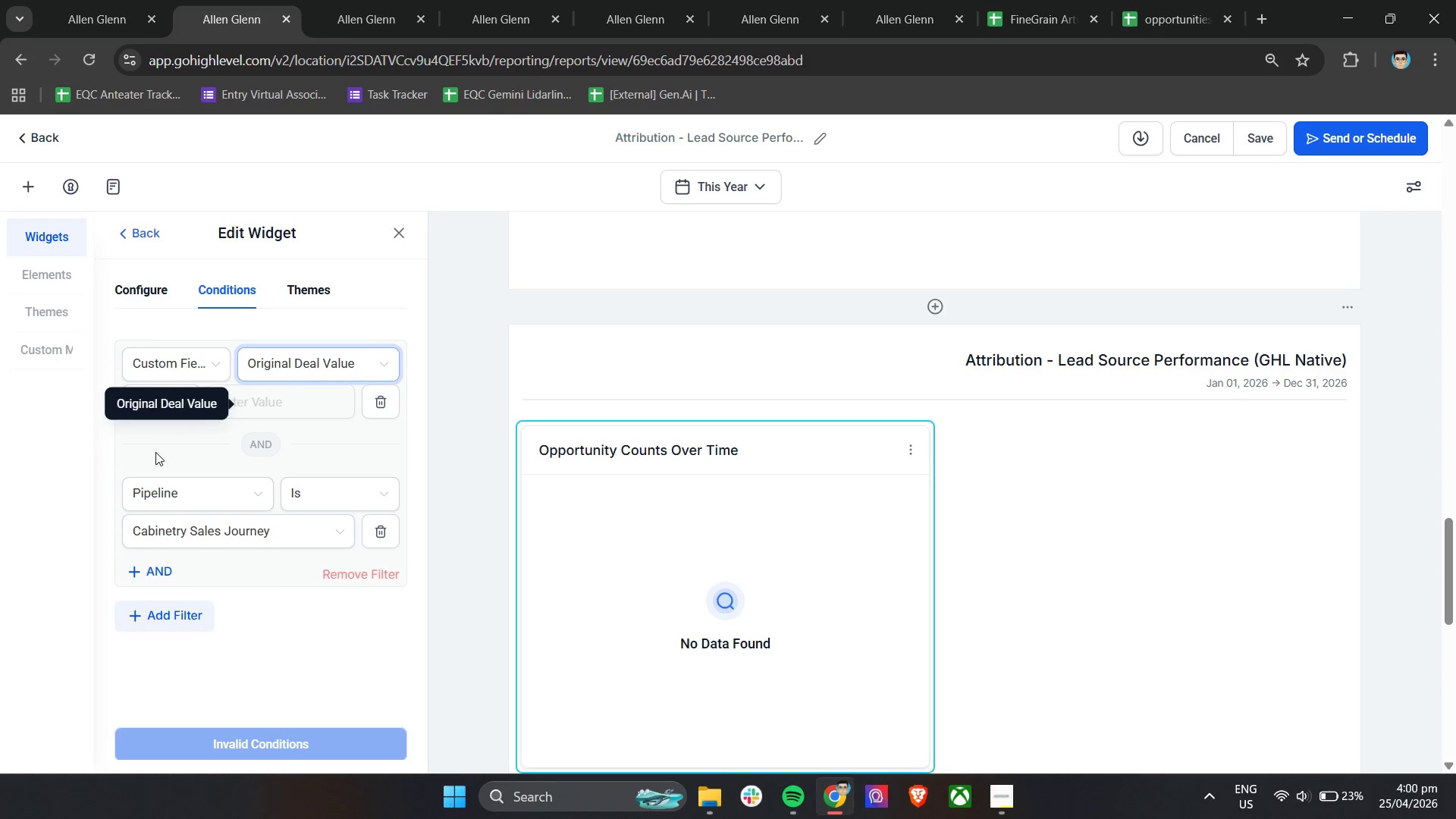 
left_click([171, 441])
 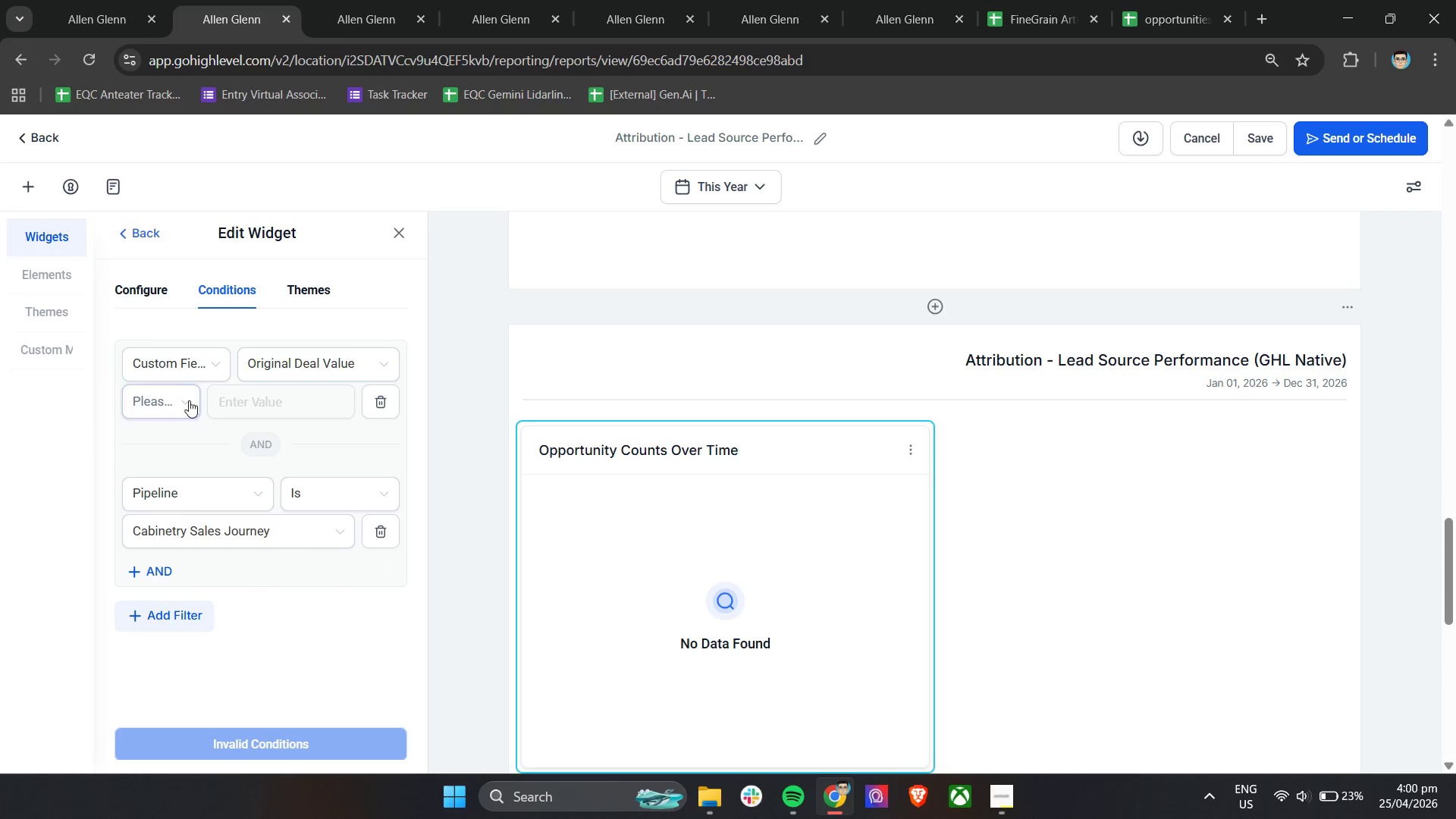 
left_click([185, 400])
 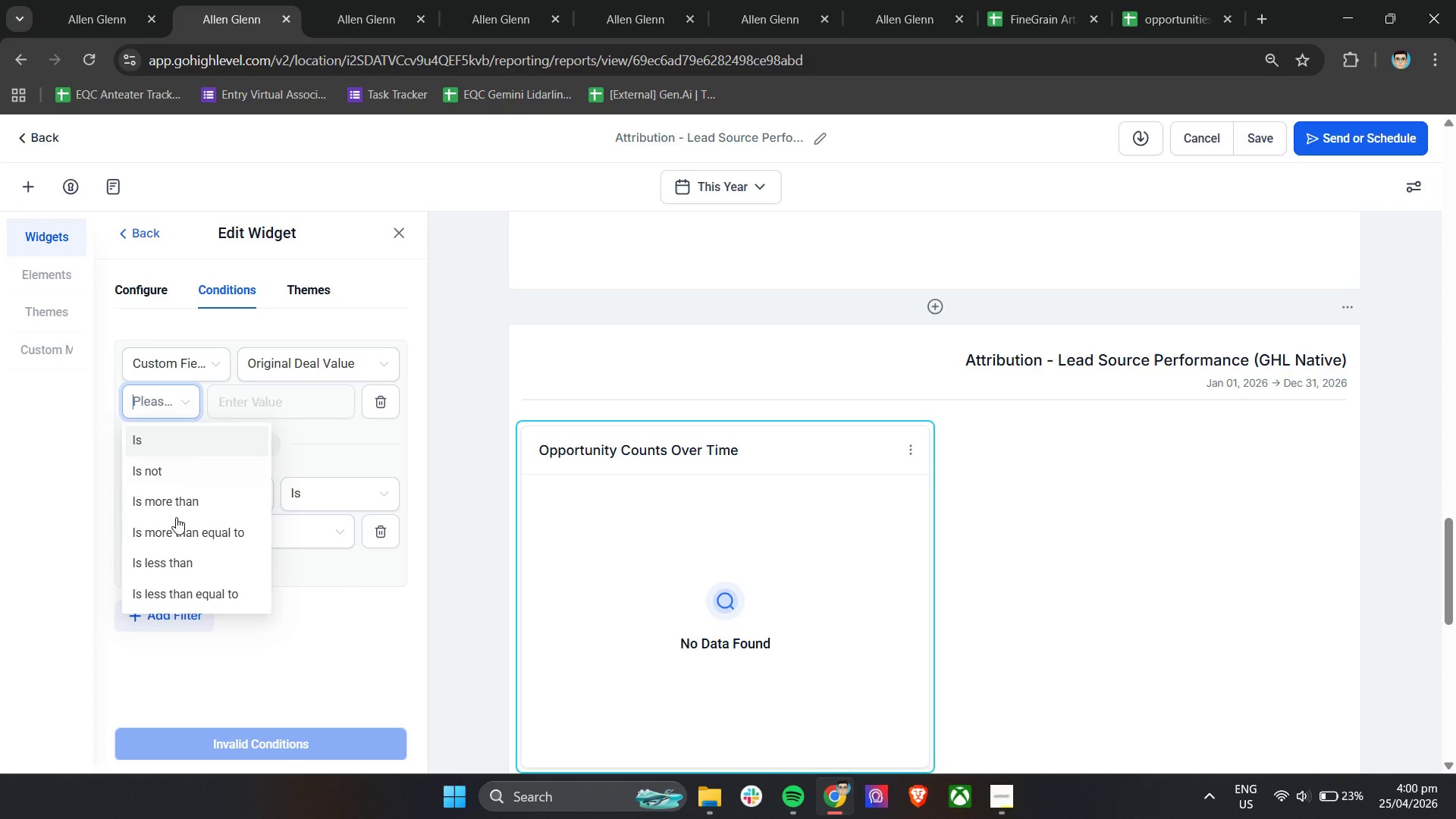 
scroll: coordinate [183, 551], scroll_direction: down, amount: 5.0
 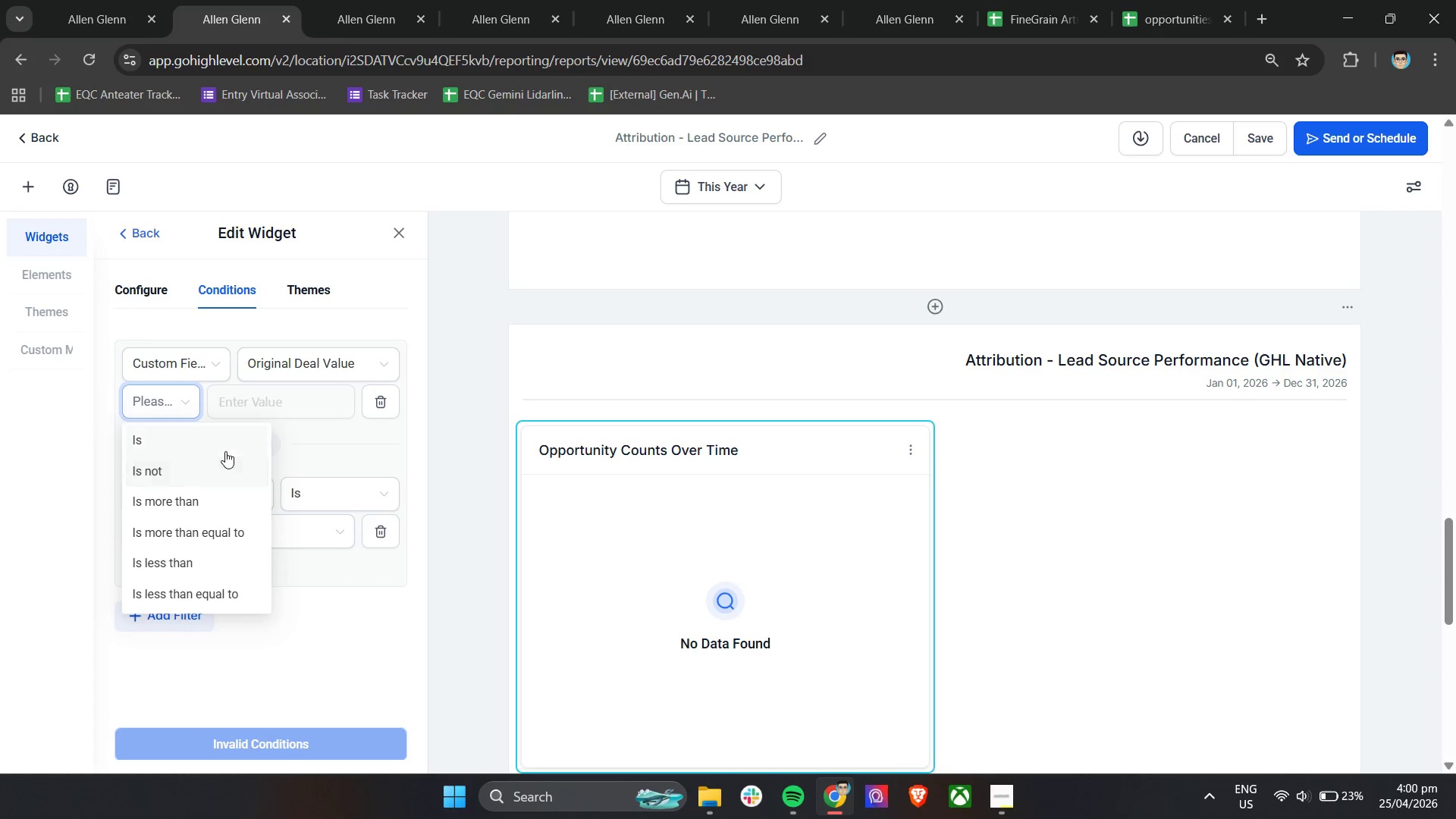 
wait(5.16)
 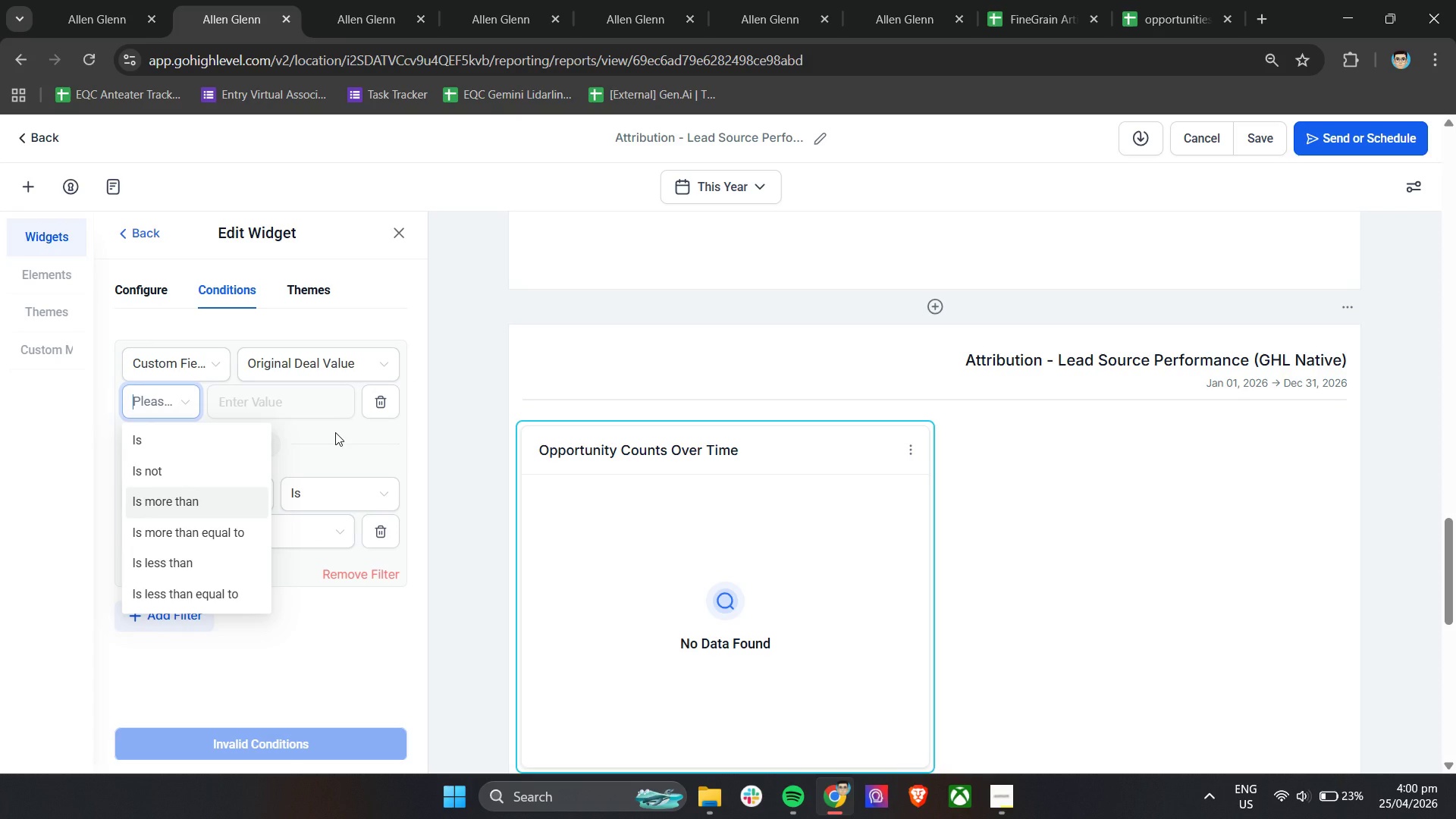 
left_click([213, 494])
 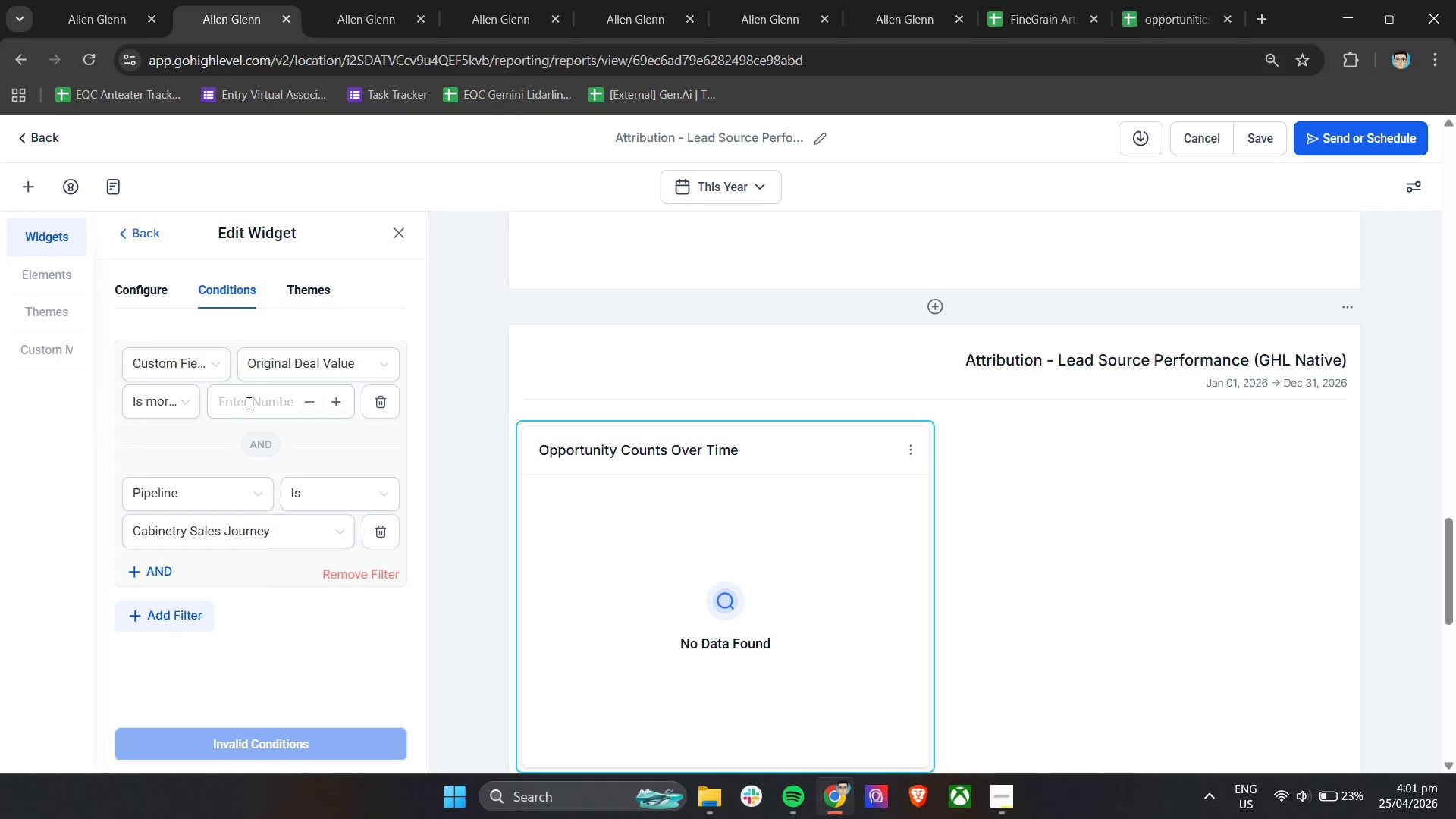 
left_click([248, 400])
 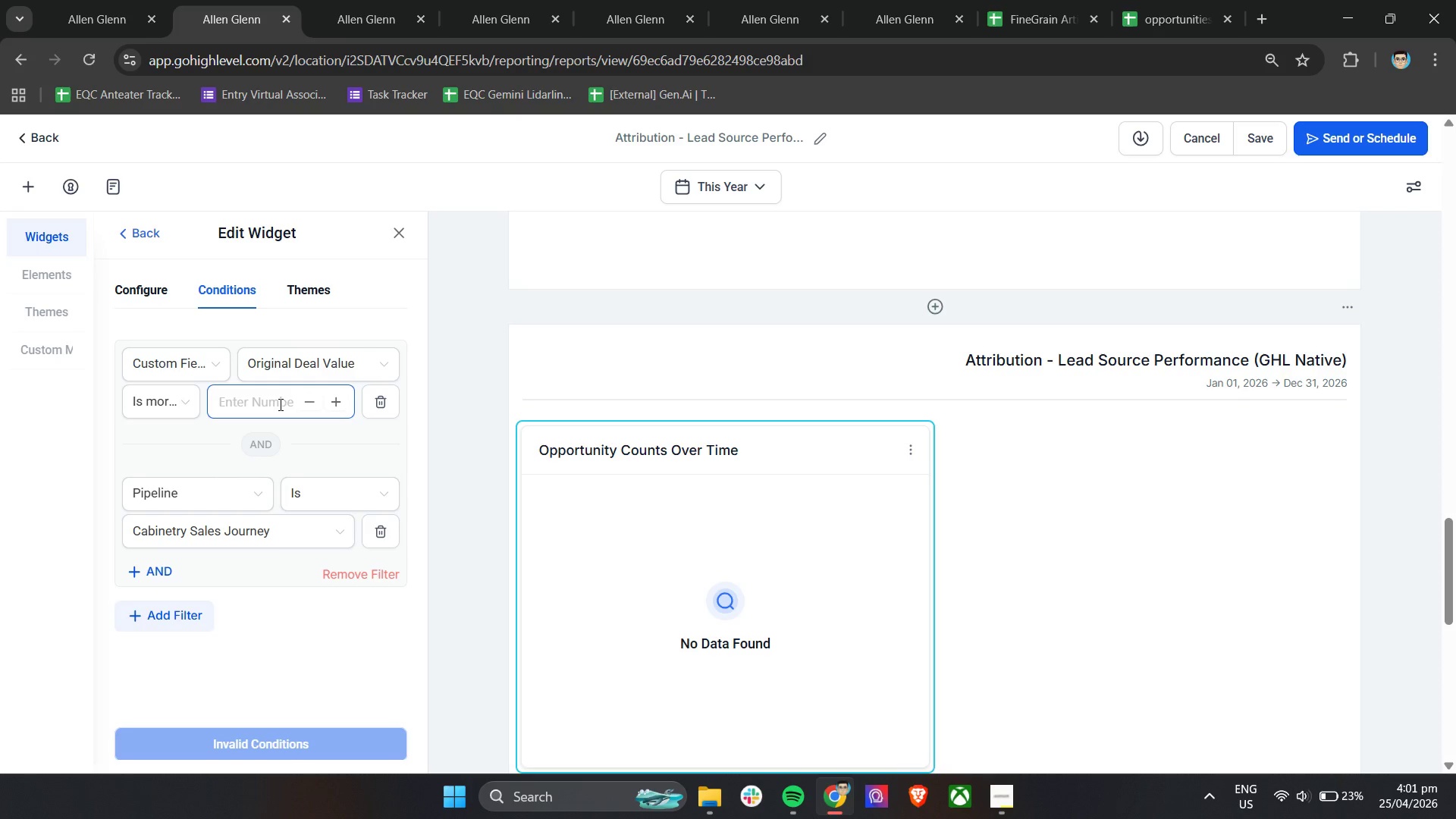 
key(0)
 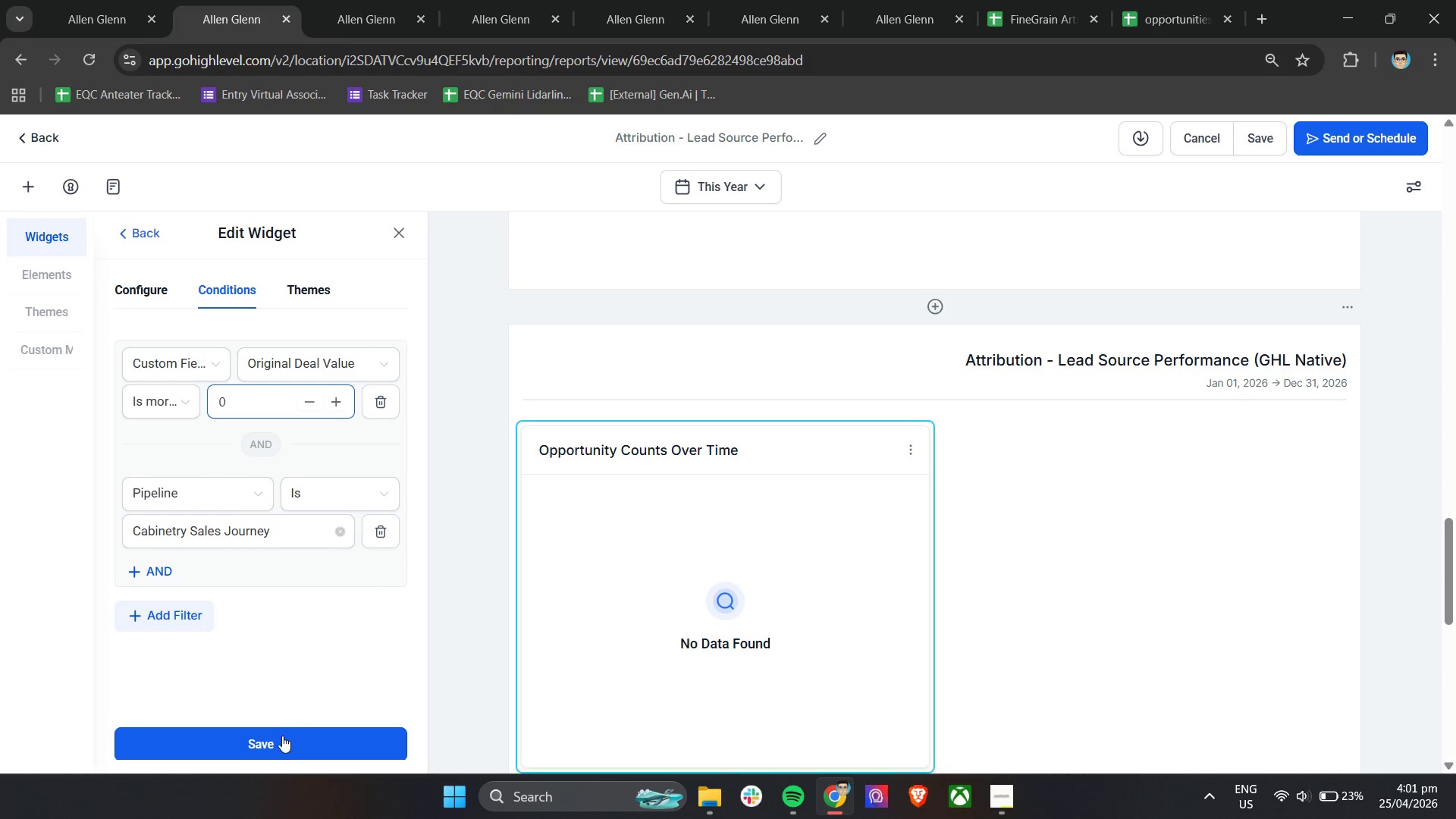 
left_click([282, 736])
 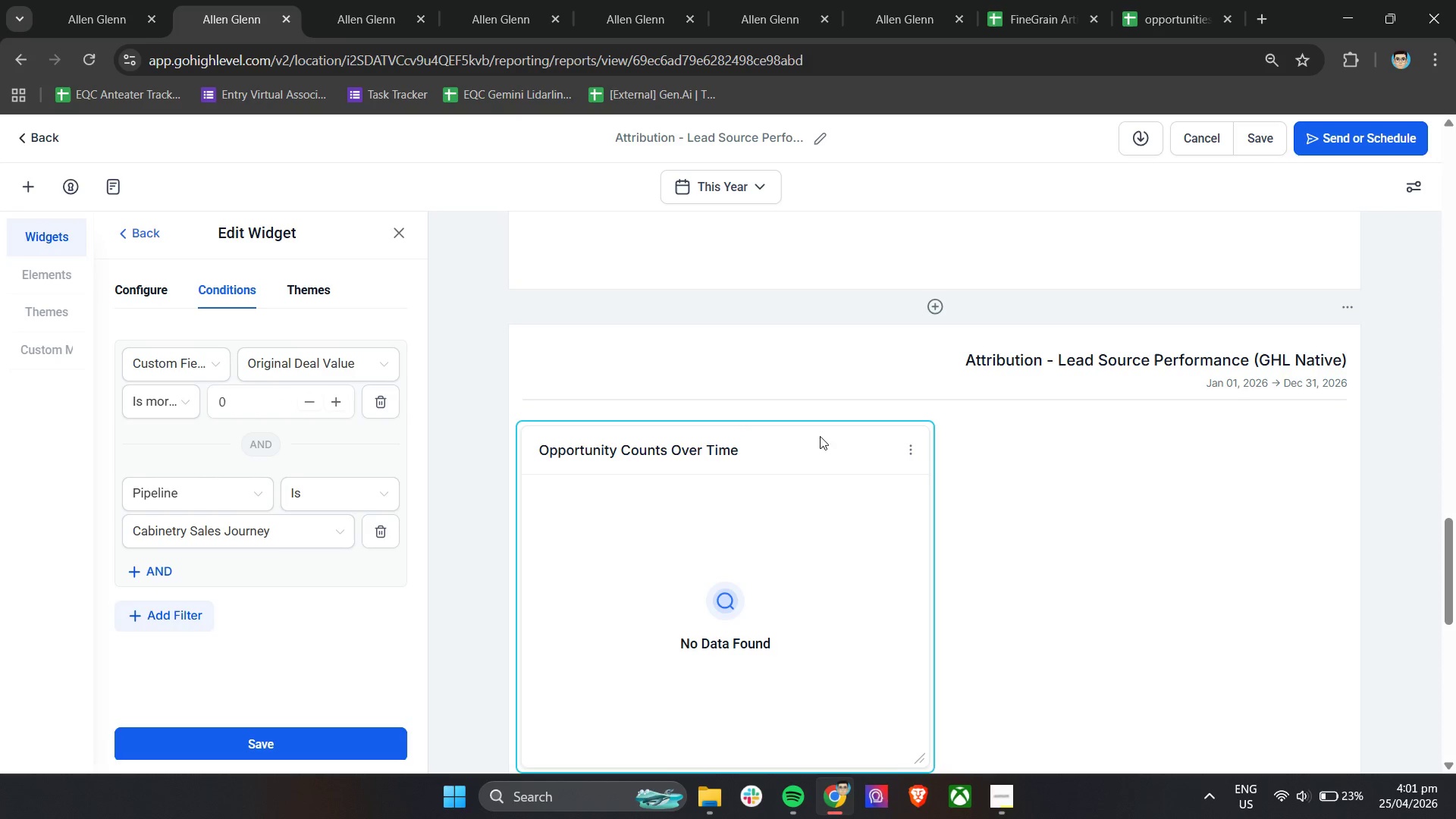 
left_click([130, 287])
 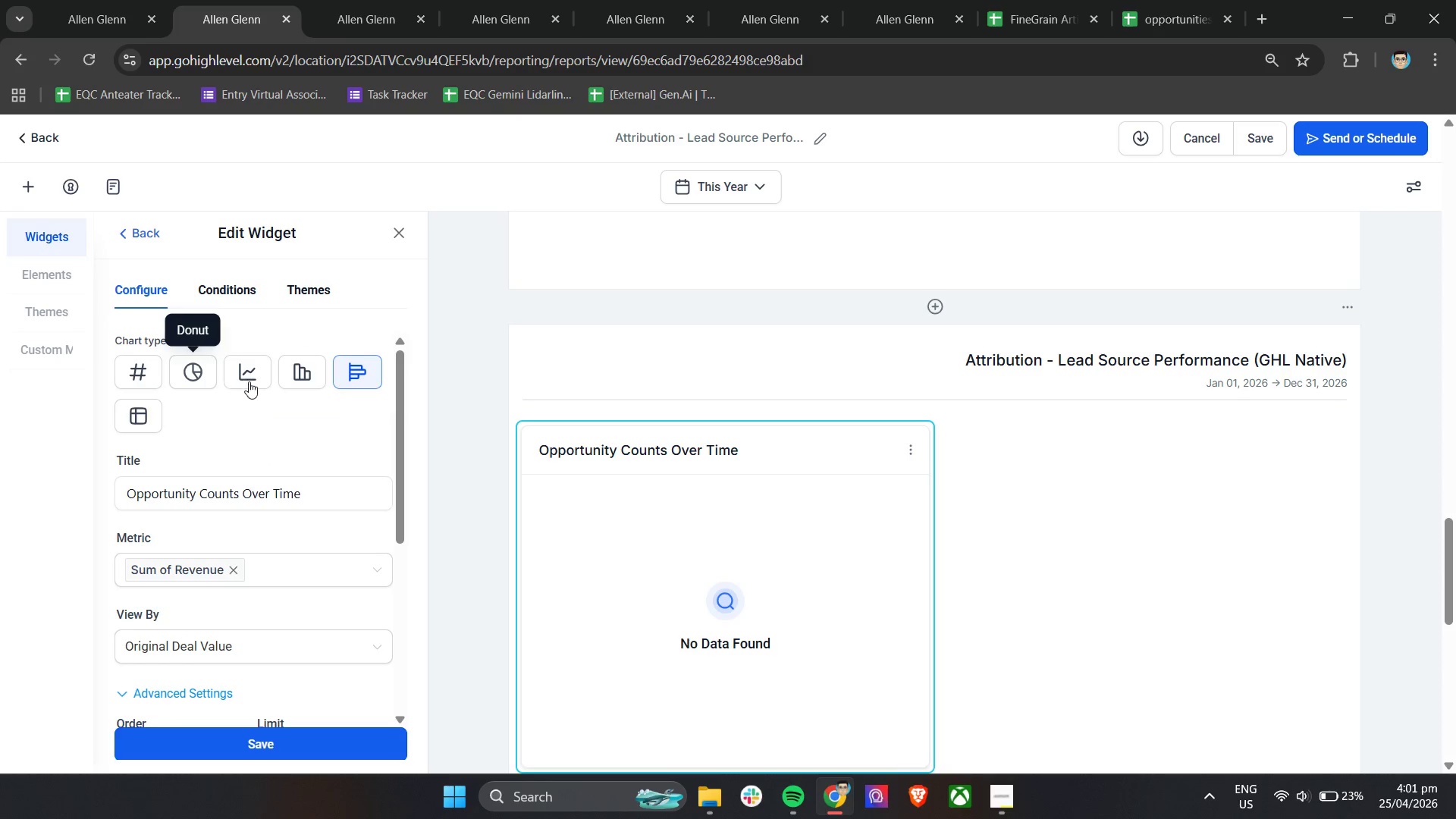 
left_click([300, 375])
 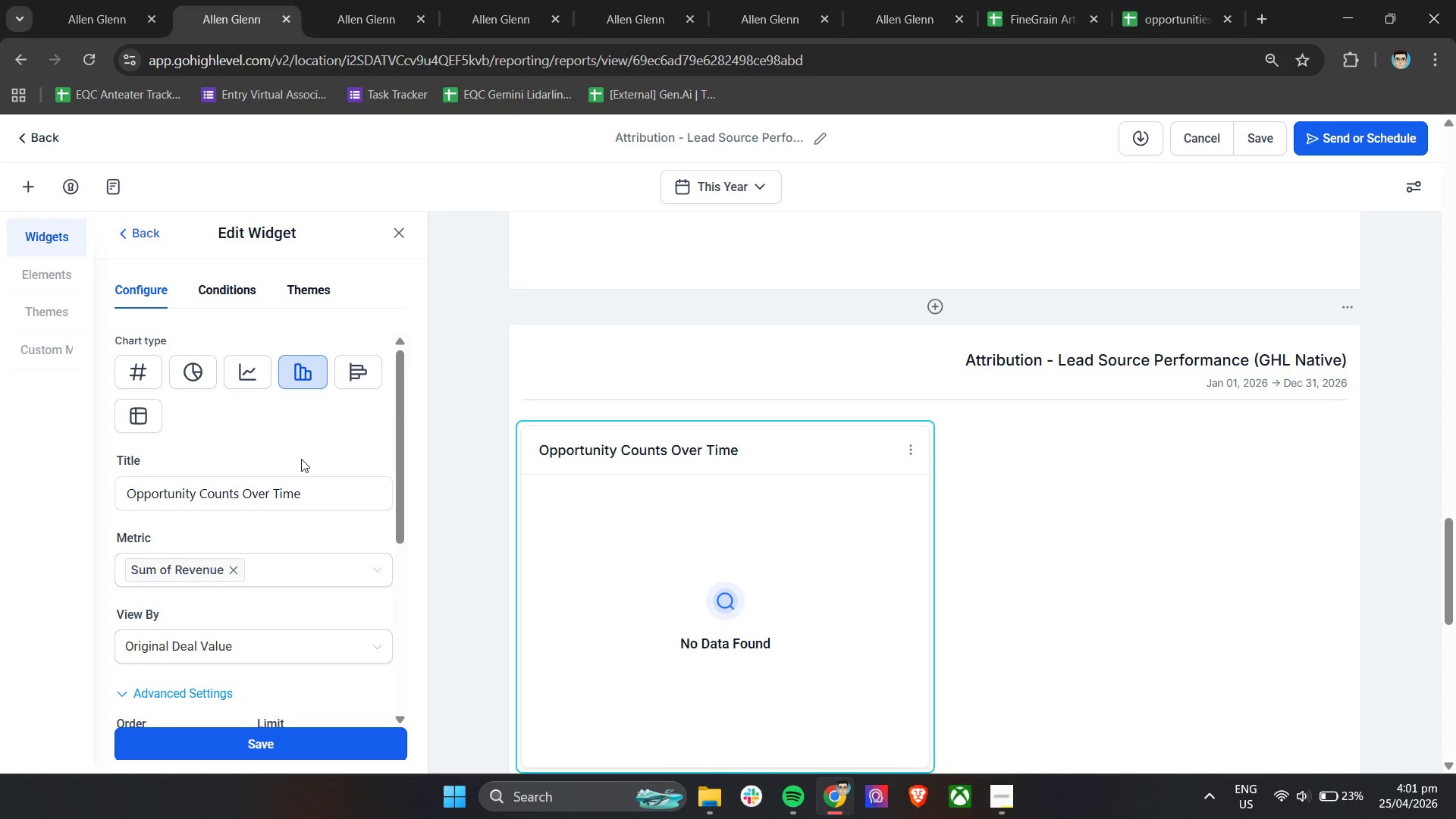 
scroll: coordinate [301, 459], scroll_direction: down, amount: 1.0
 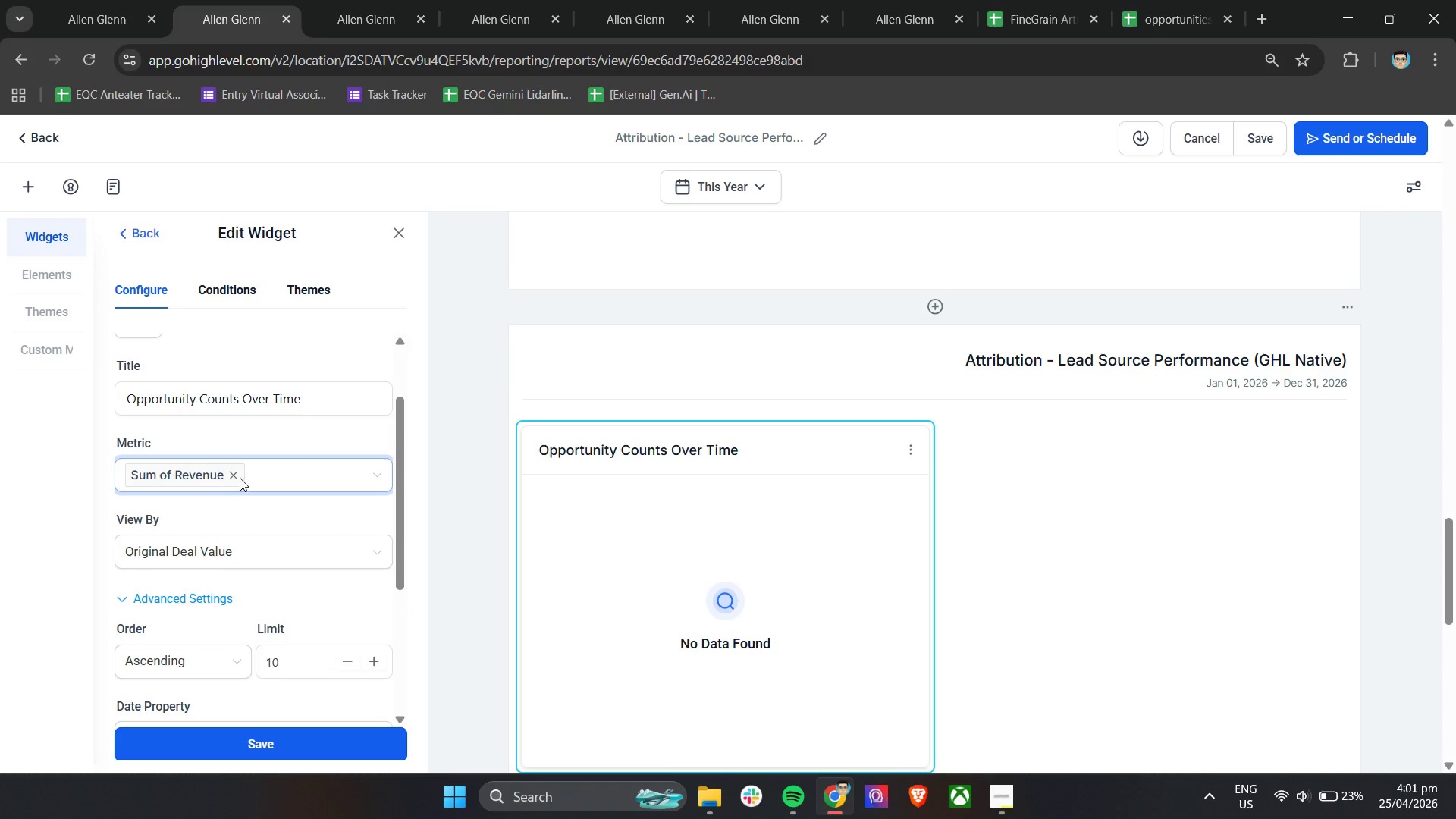 
double_click([237, 476])
 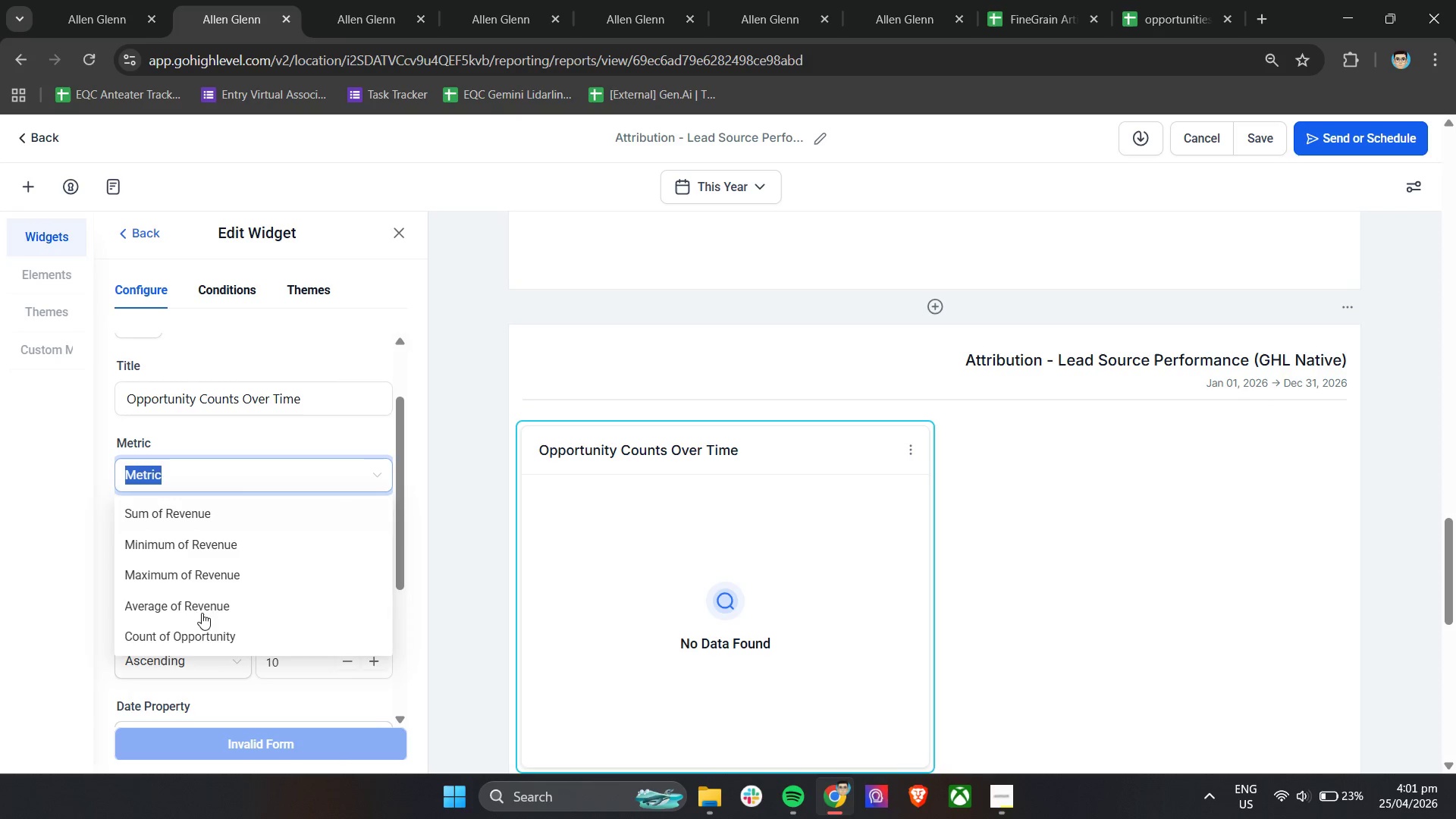 
left_click([195, 632])
 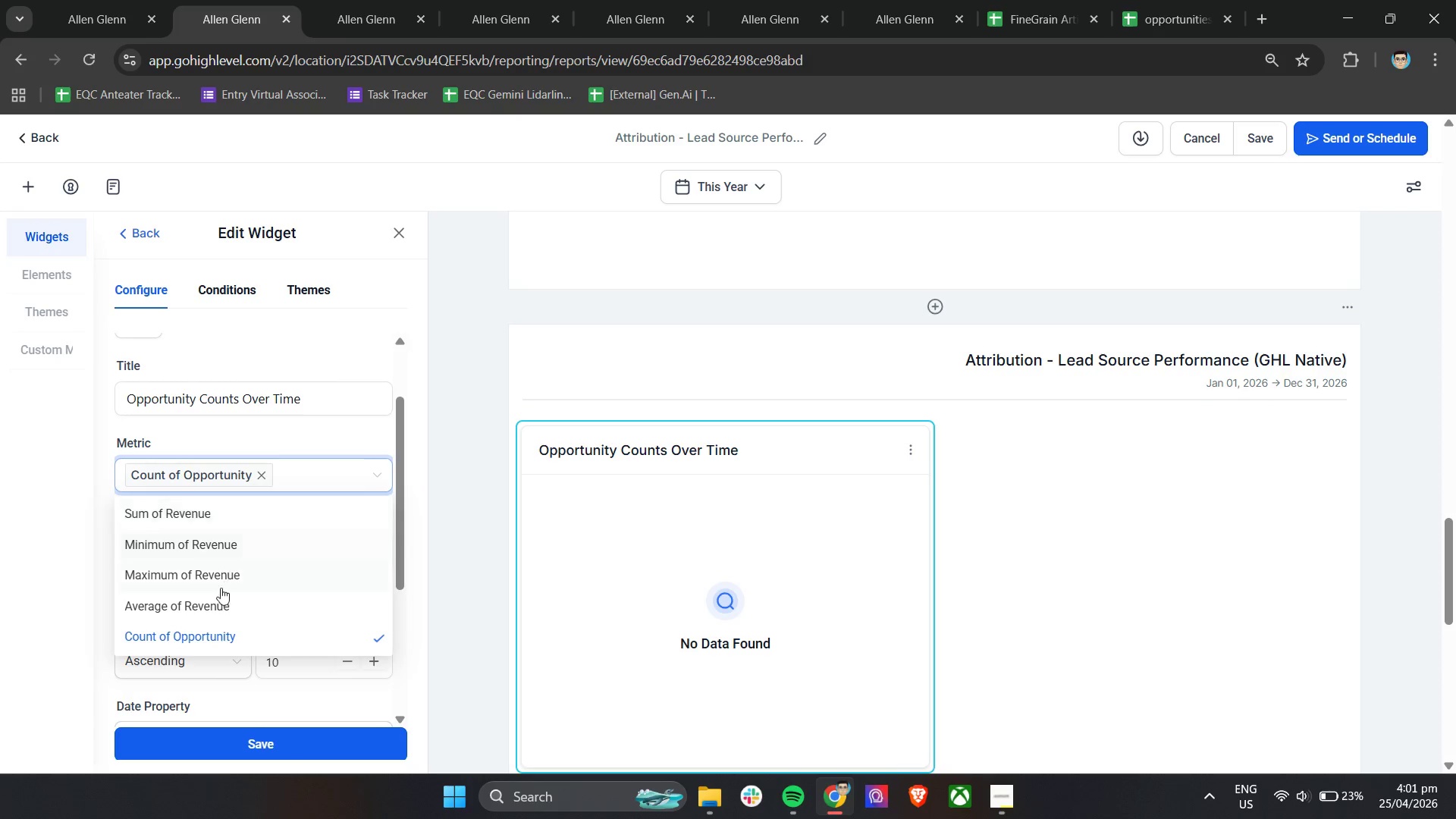 
left_click([217, 601])
 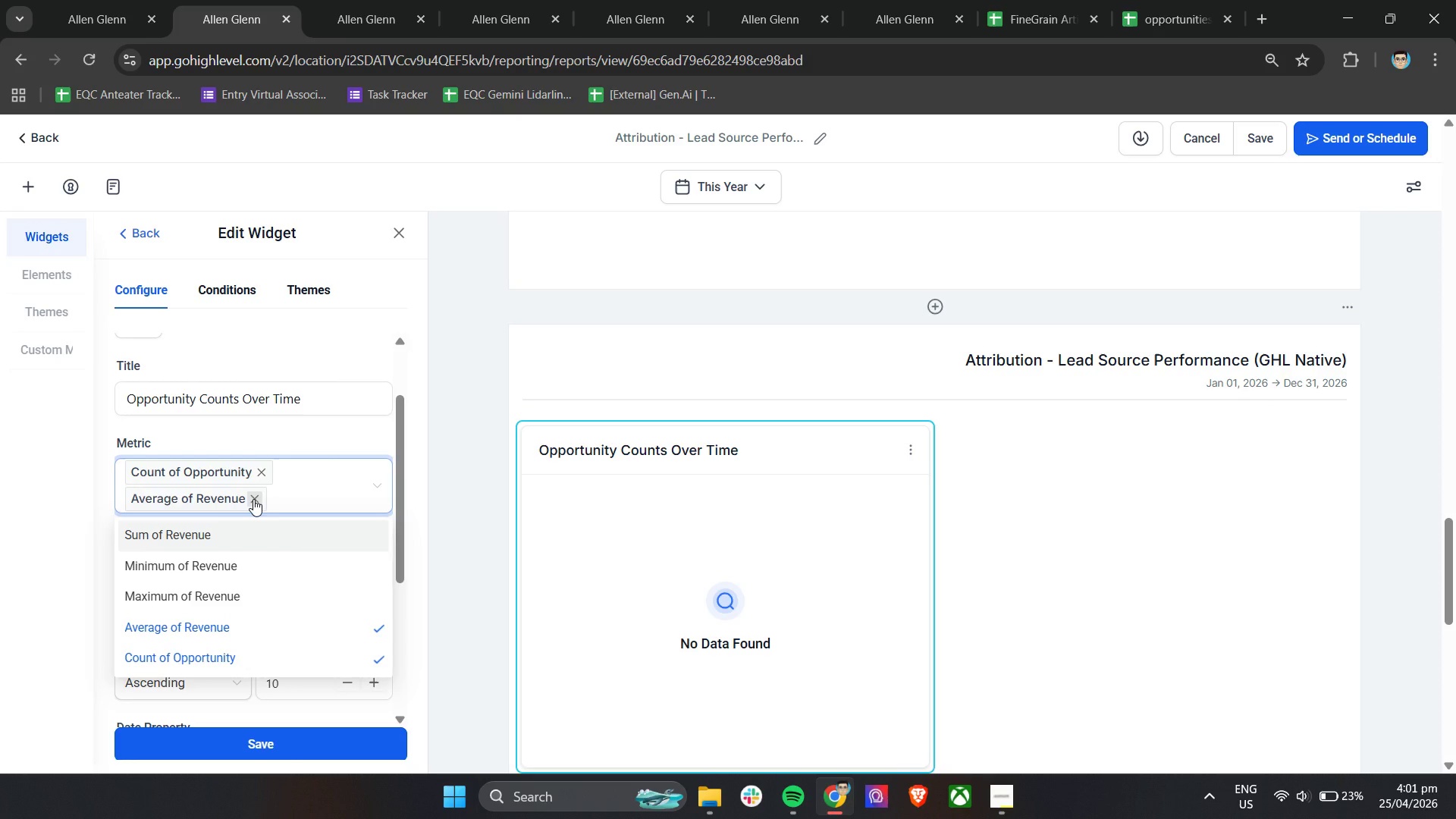 
left_click([253, 499])
 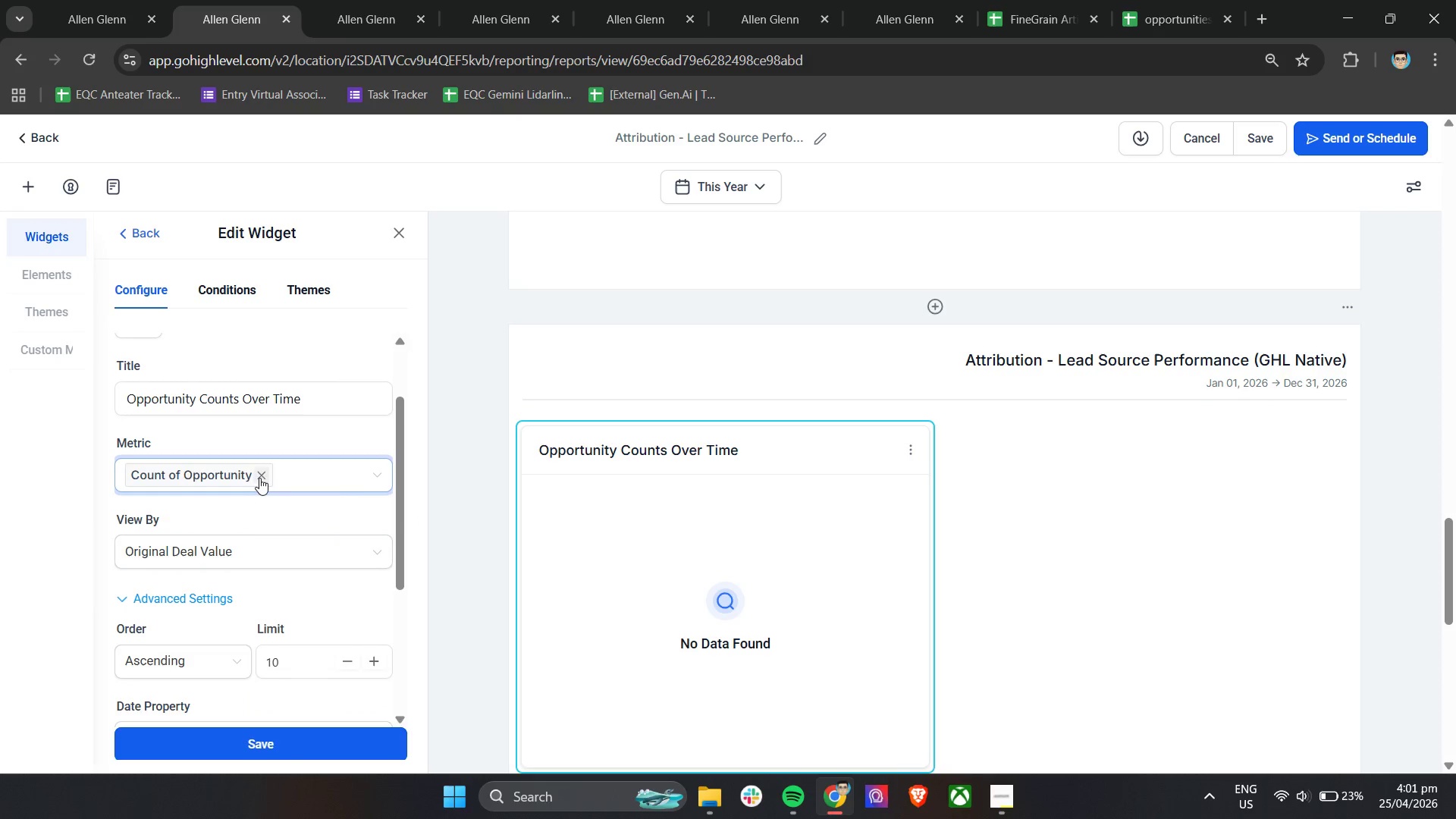 
double_click([261, 475])
 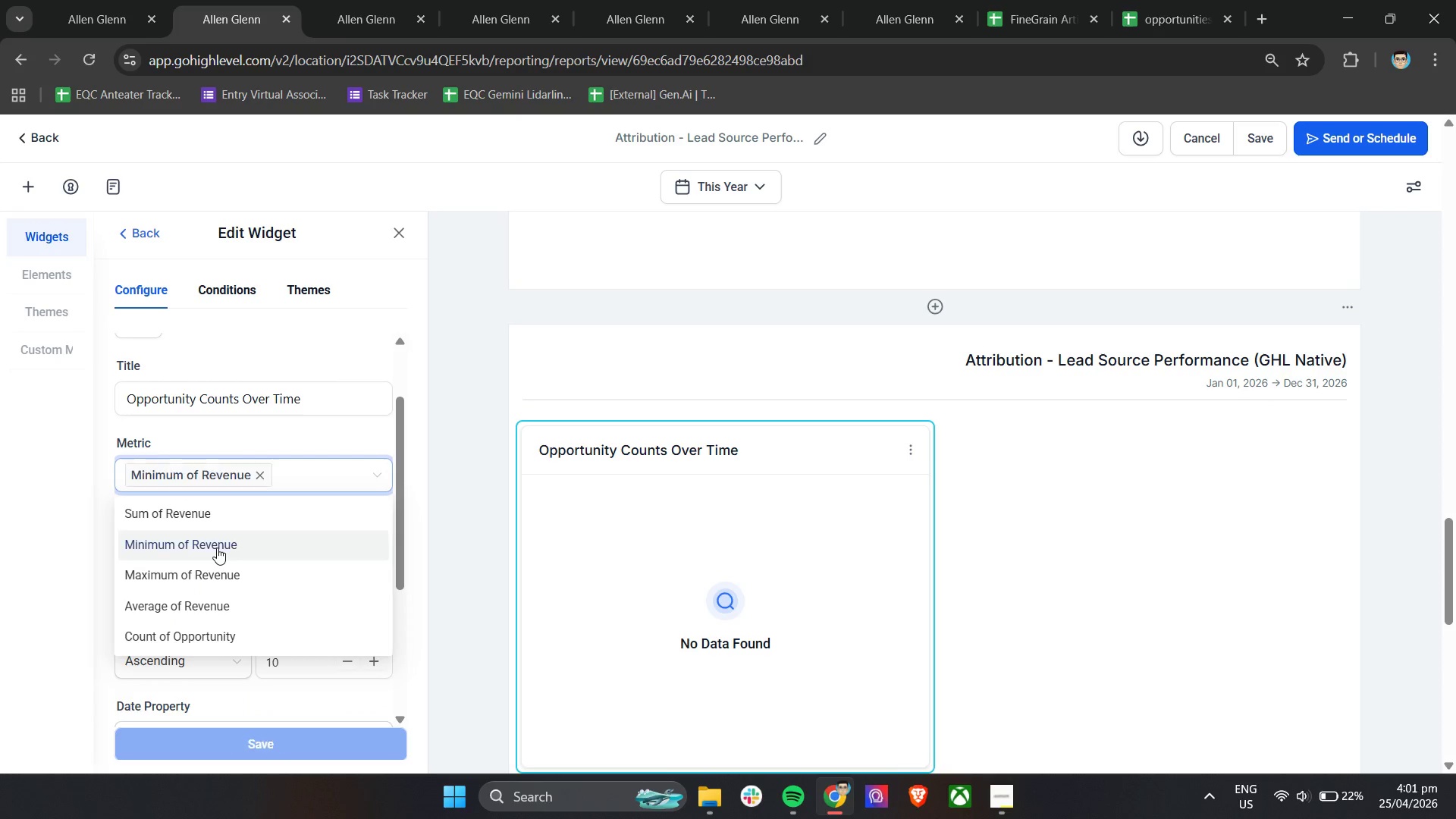 
double_click([225, 573])
 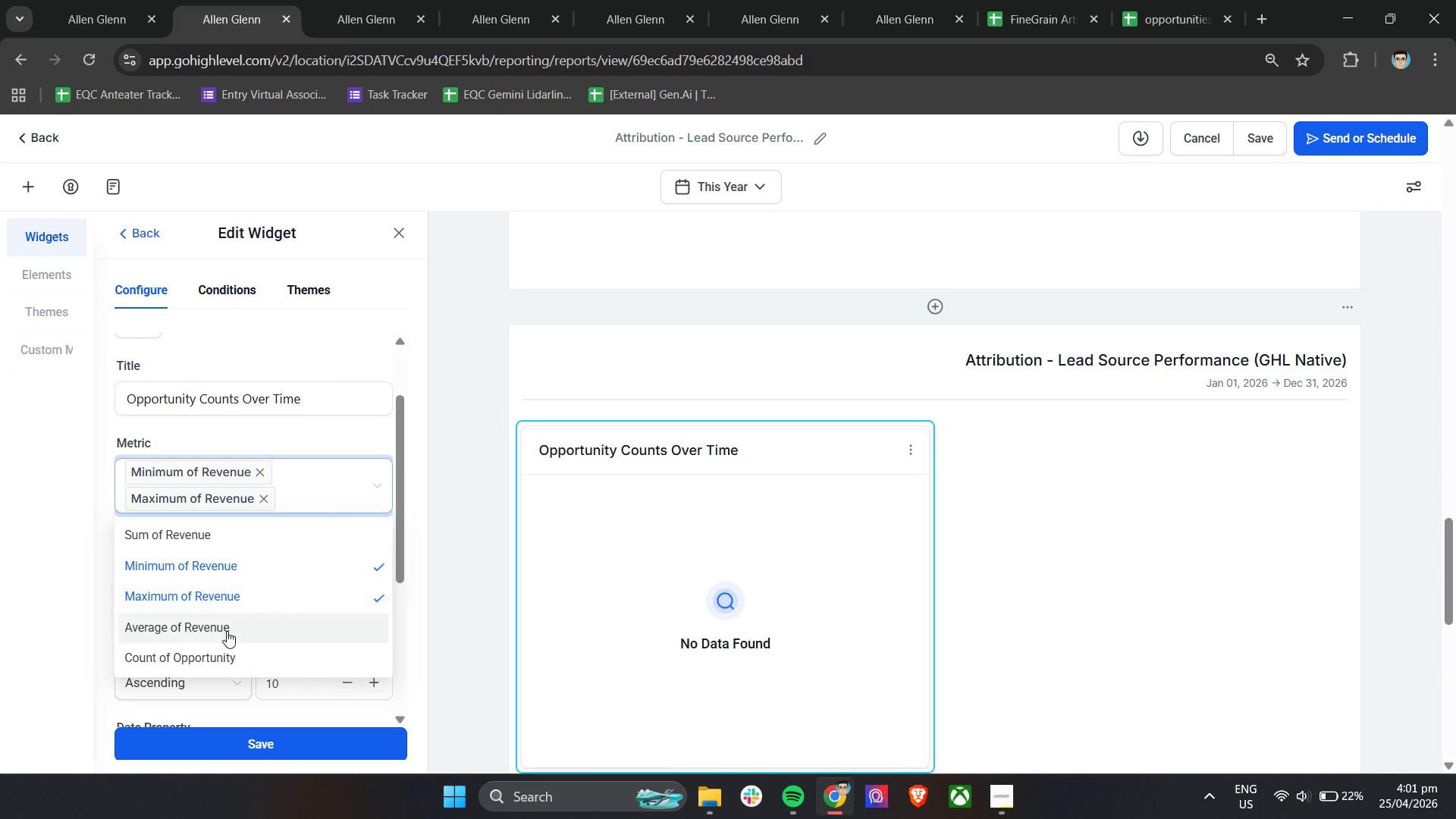 
left_click([227, 631])
 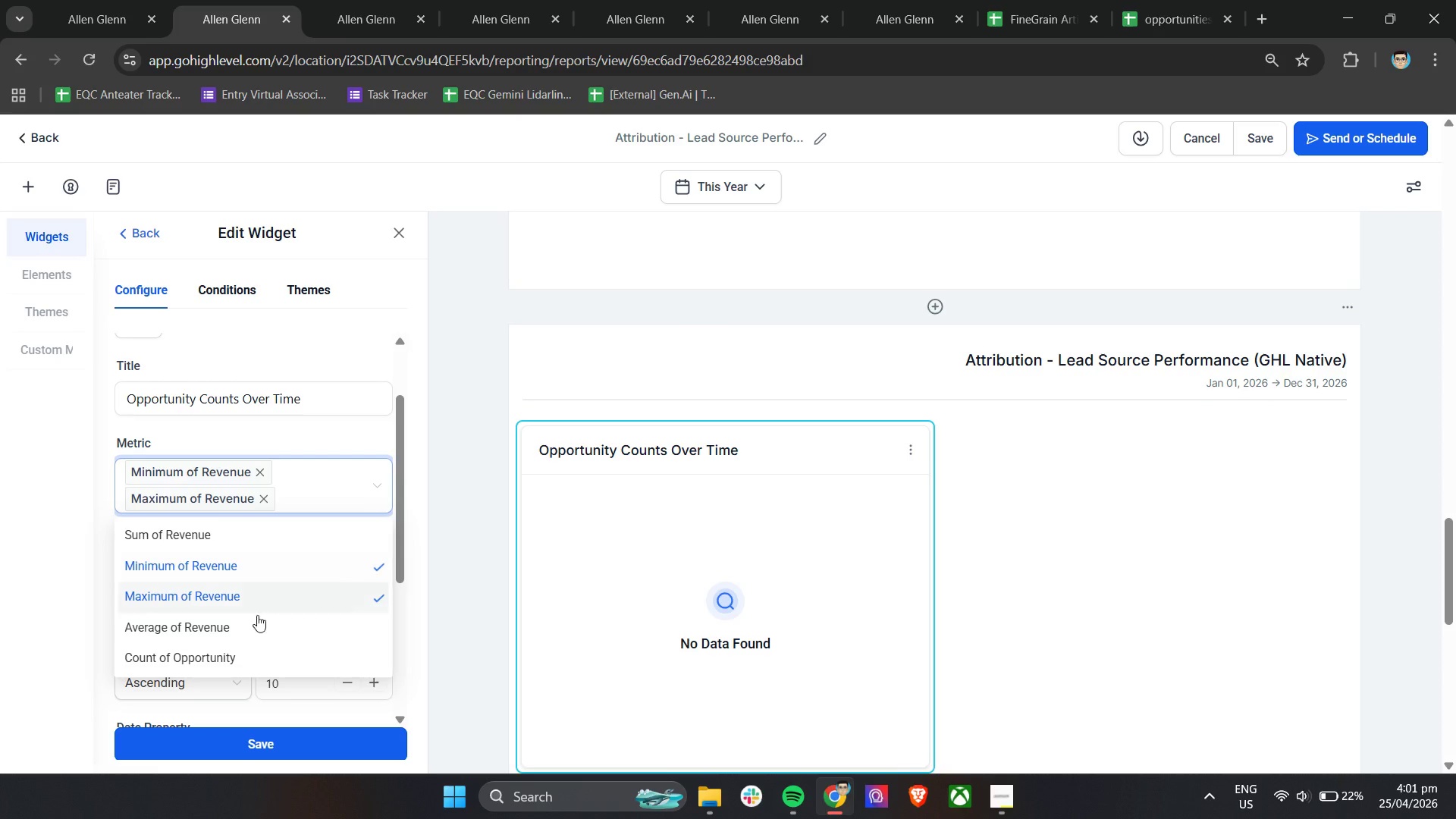 
left_click([268, 630])
 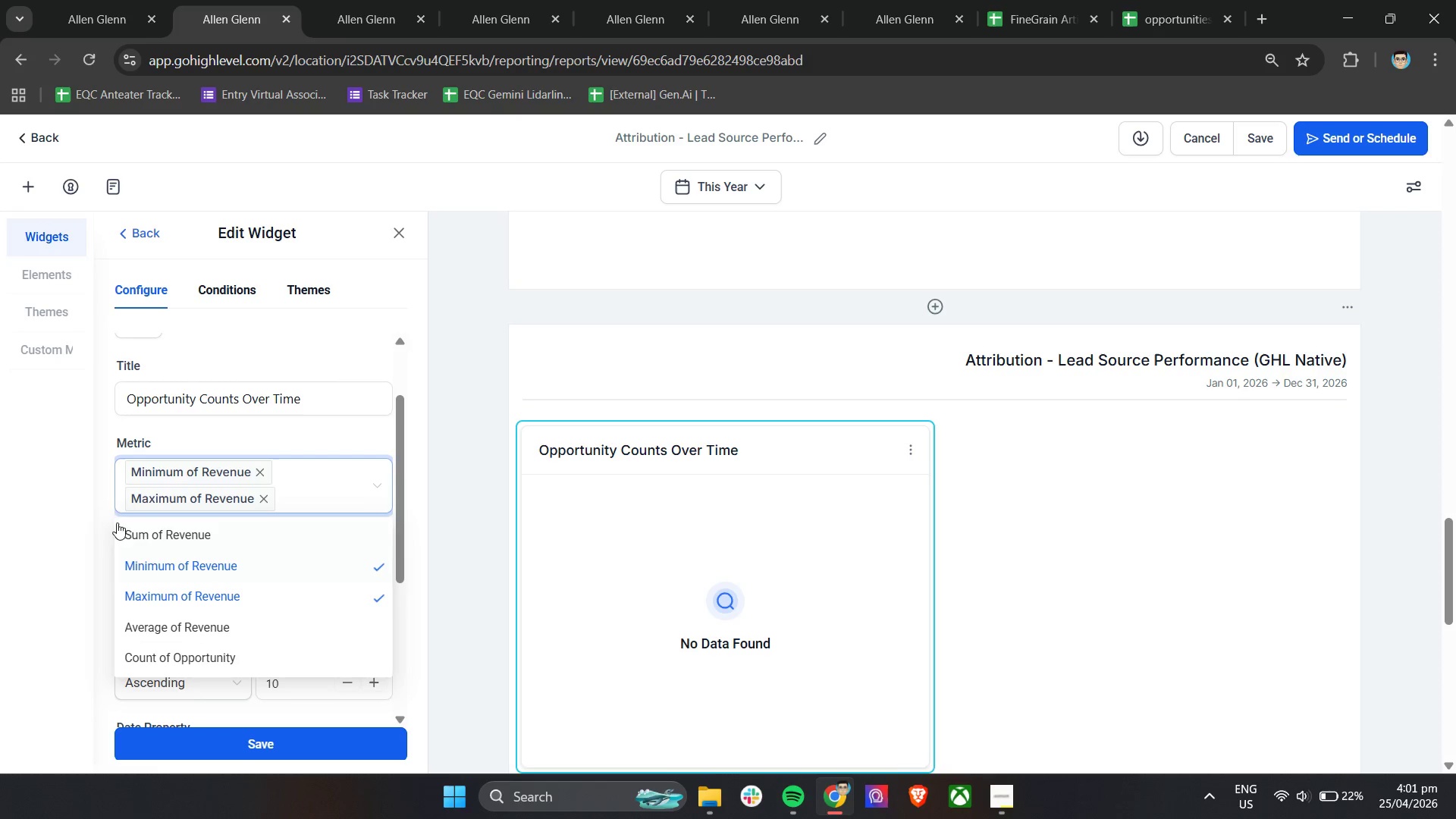 
left_click([107, 513])
 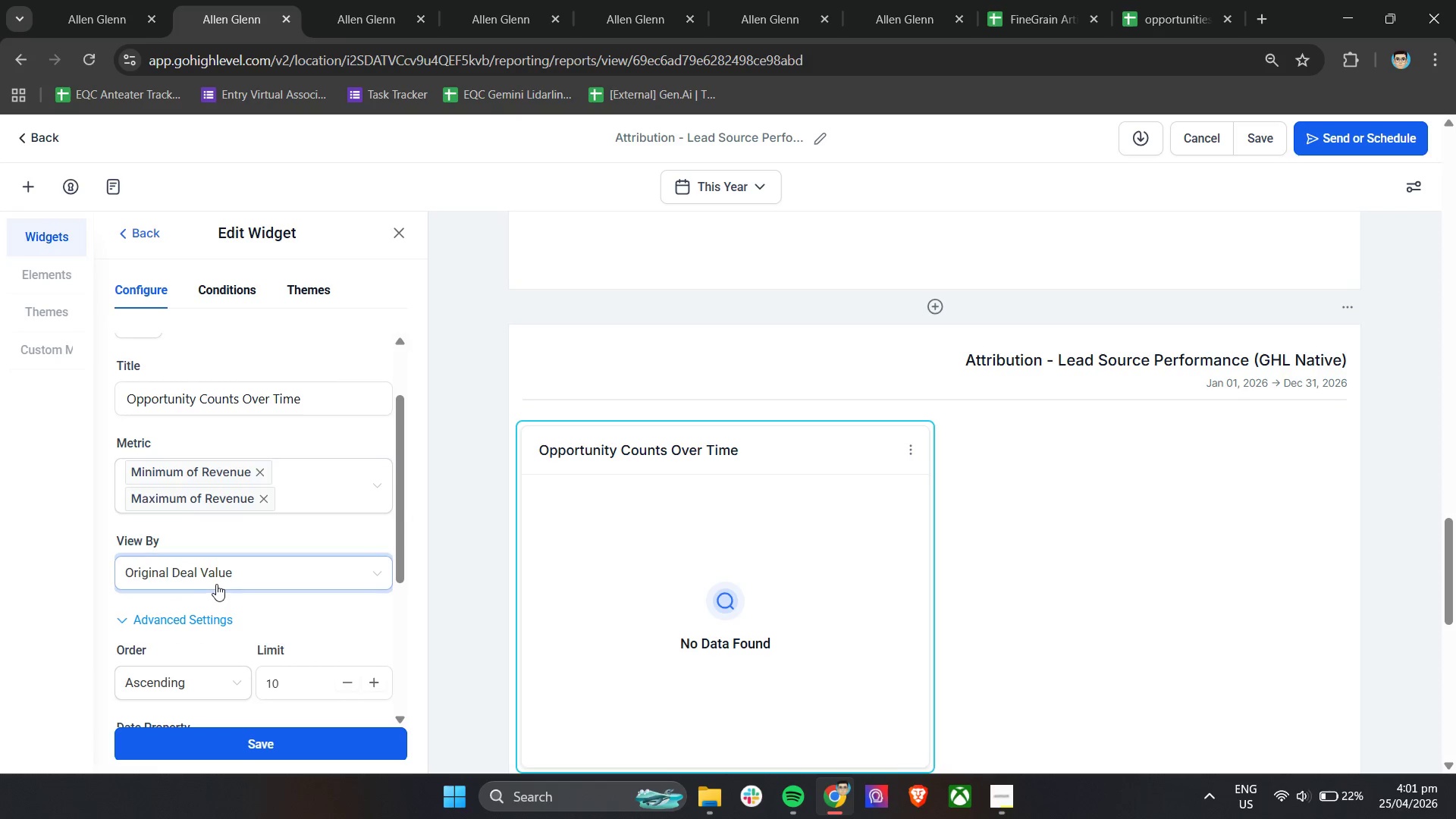 
left_click([222, 584])
 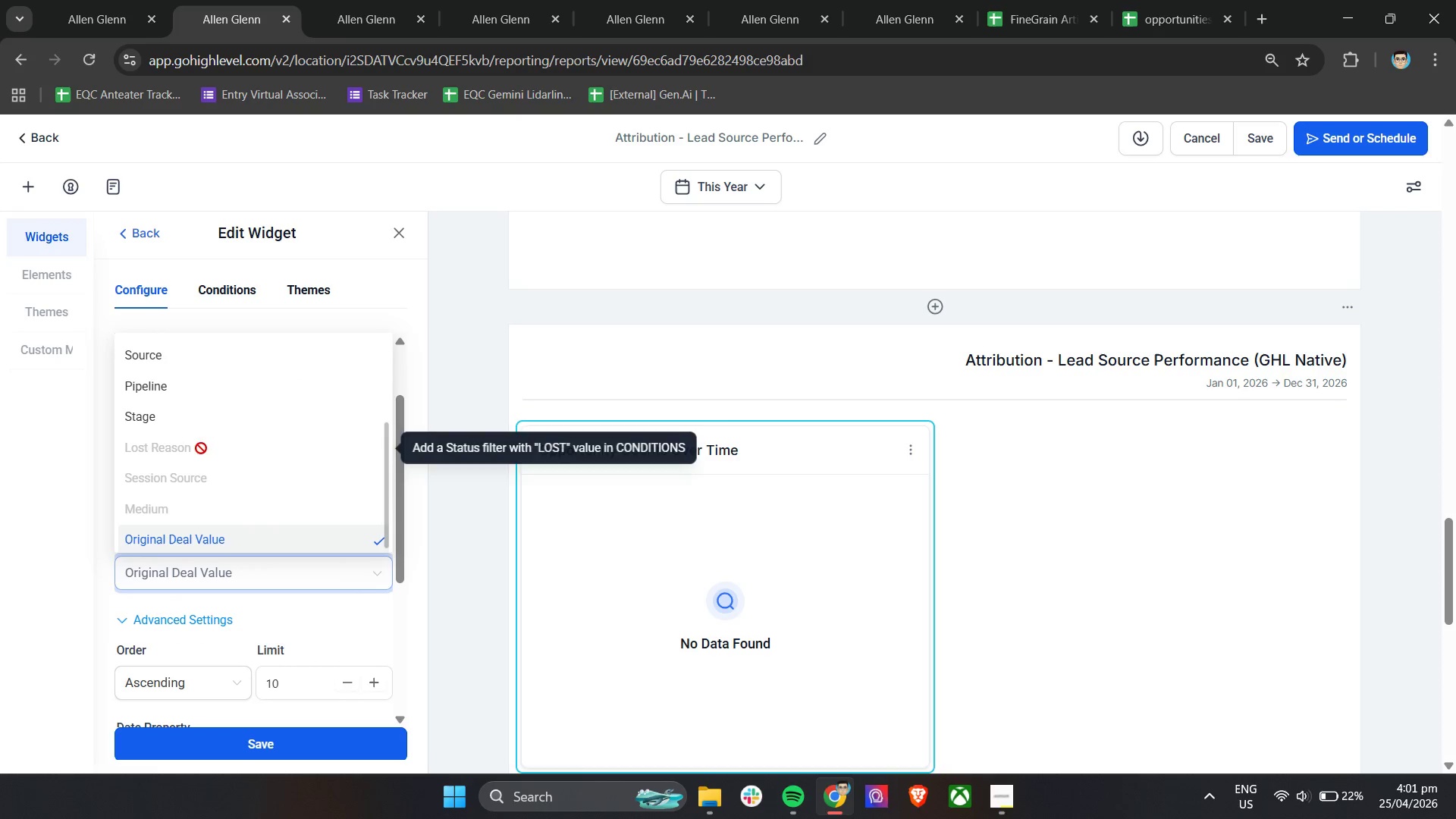 
scroll: coordinate [178, 495], scroll_direction: down, amount: 1.0
 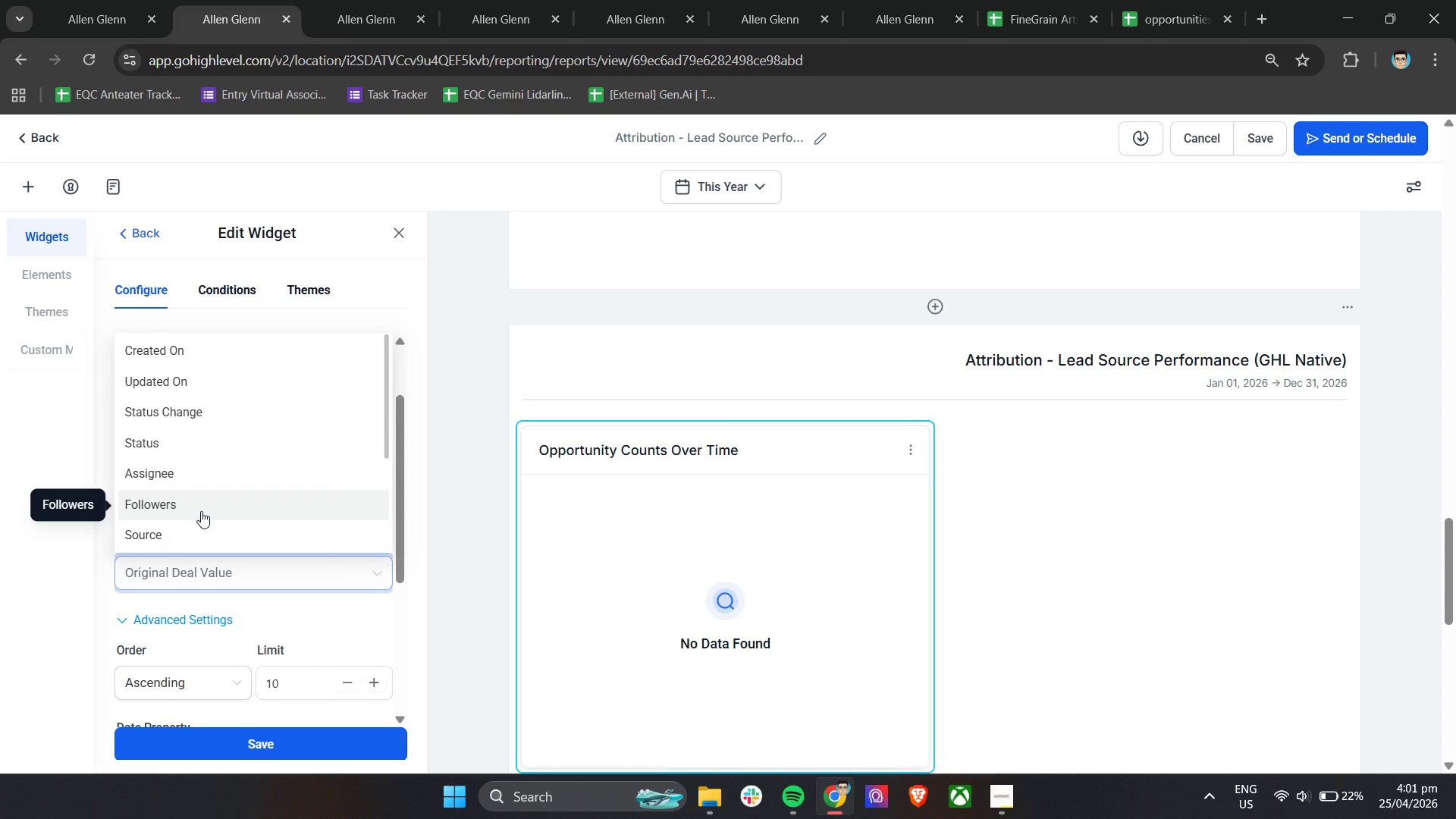 
scroll: coordinate [201, 511], scroll_direction: up, amount: 3.0
 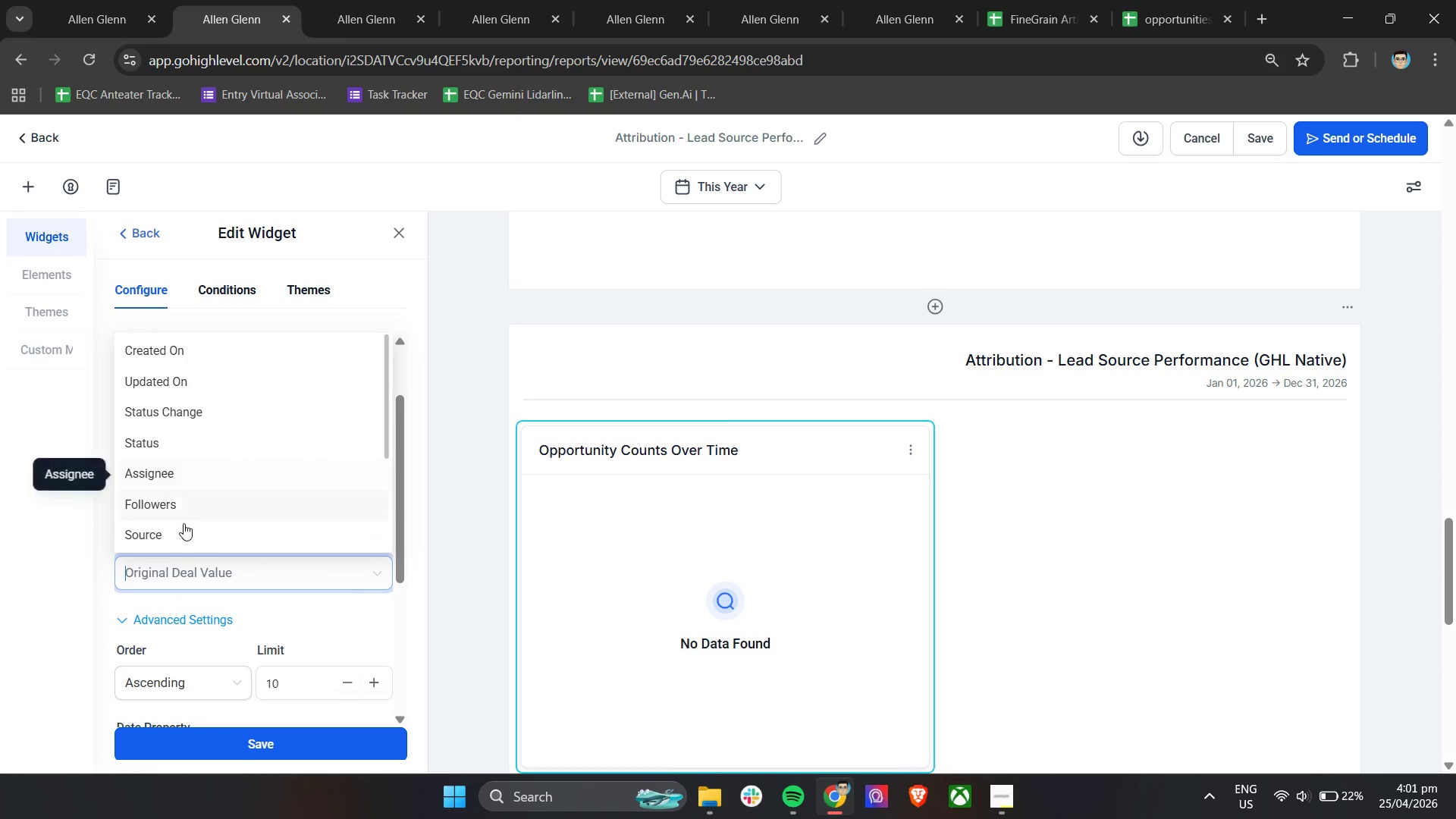 
scroll: coordinate [234, 498], scroll_direction: down, amount: 2.0
 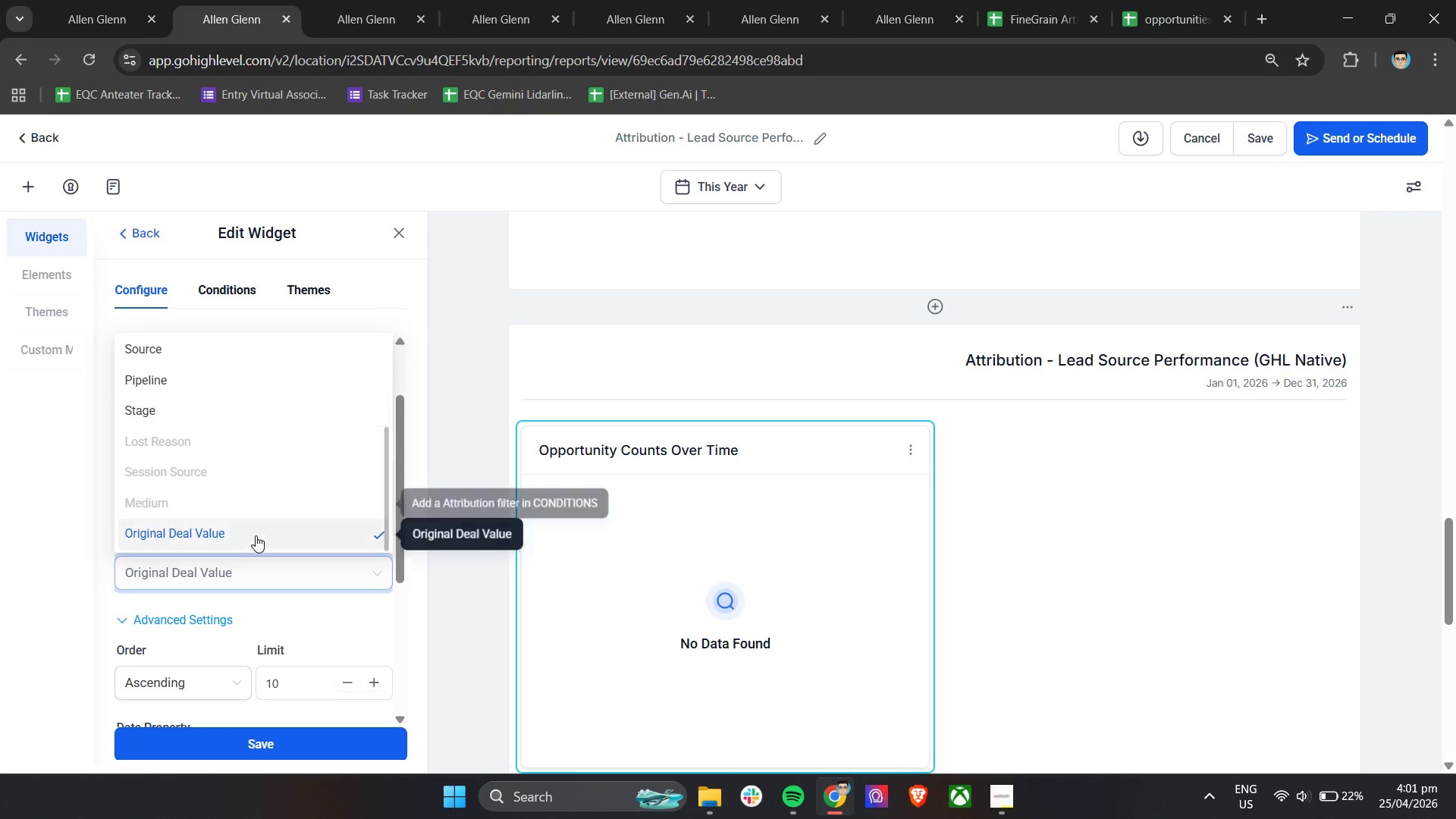 
left_click([250, 536])
 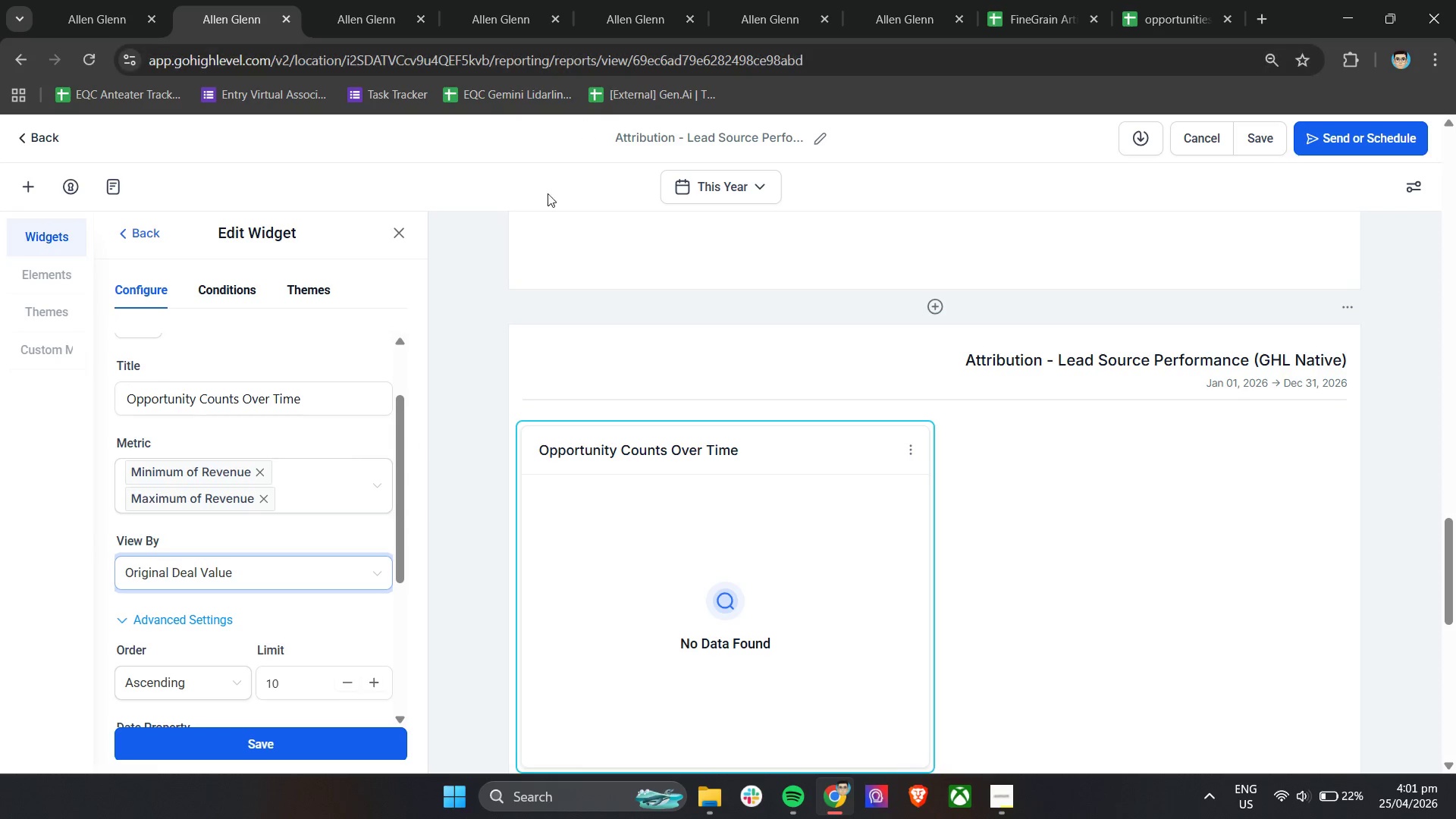 
left_click([362, 0])
 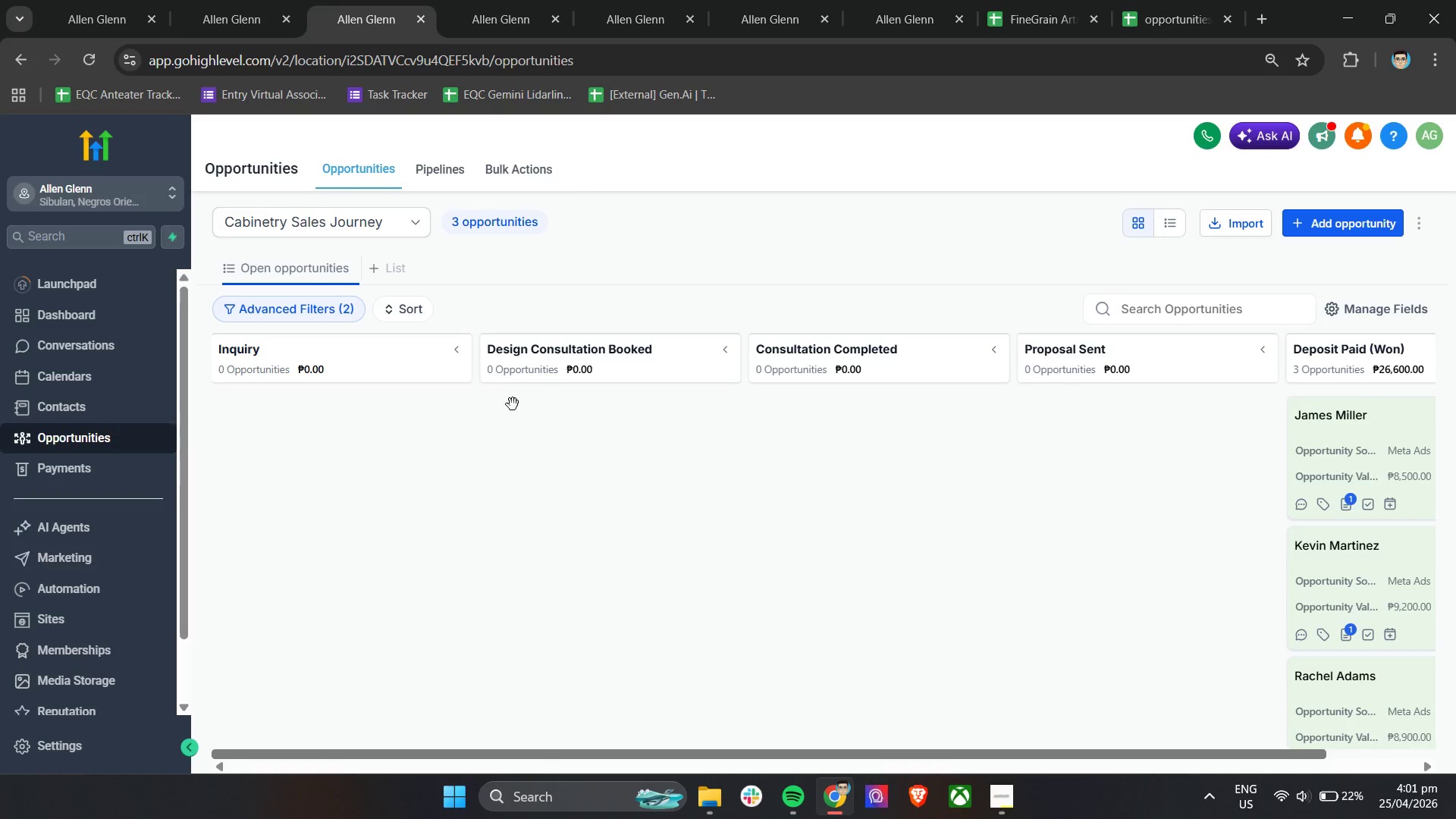 
left_click([342, 315])
 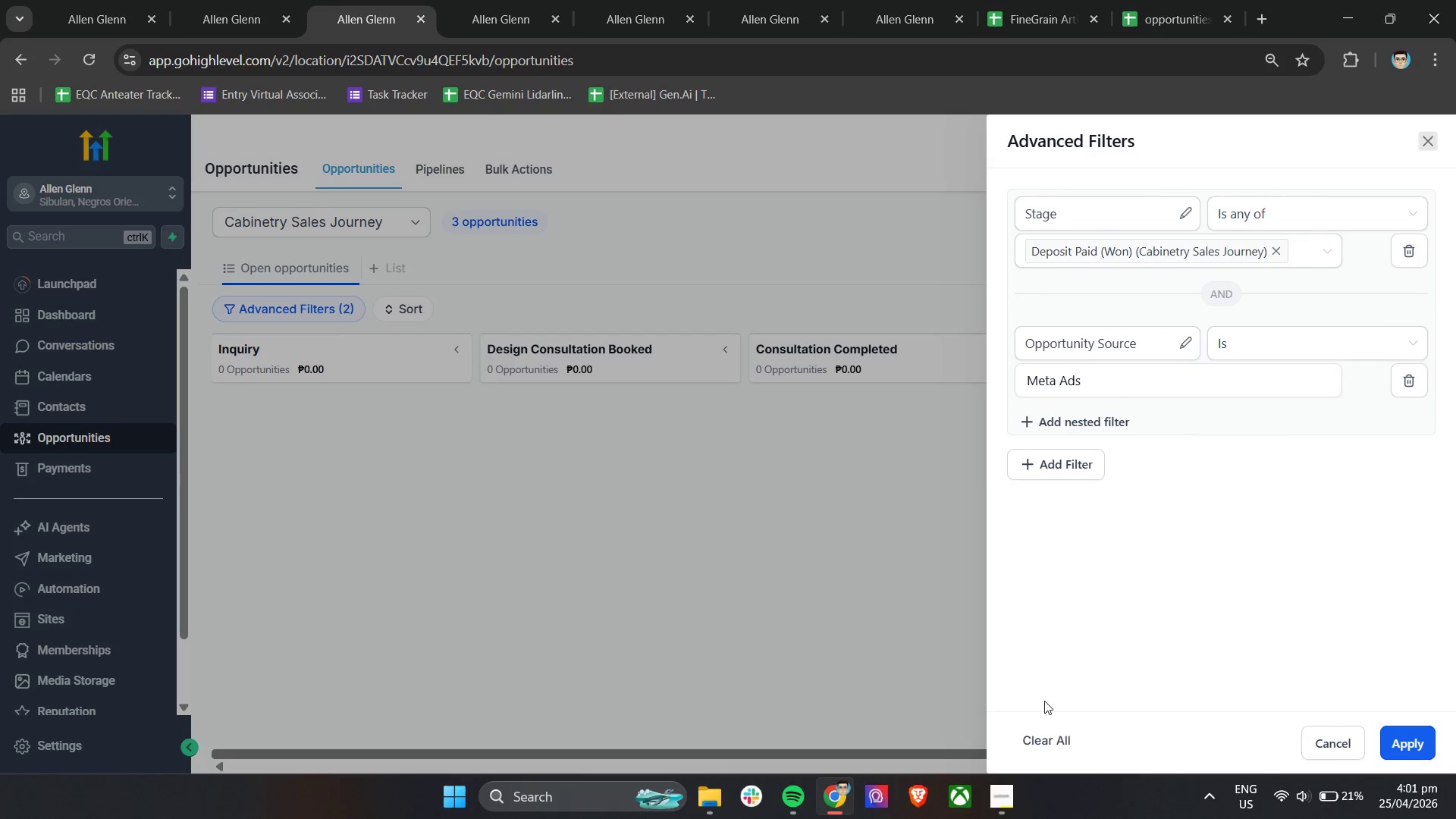 
left_click([1040, 732])
 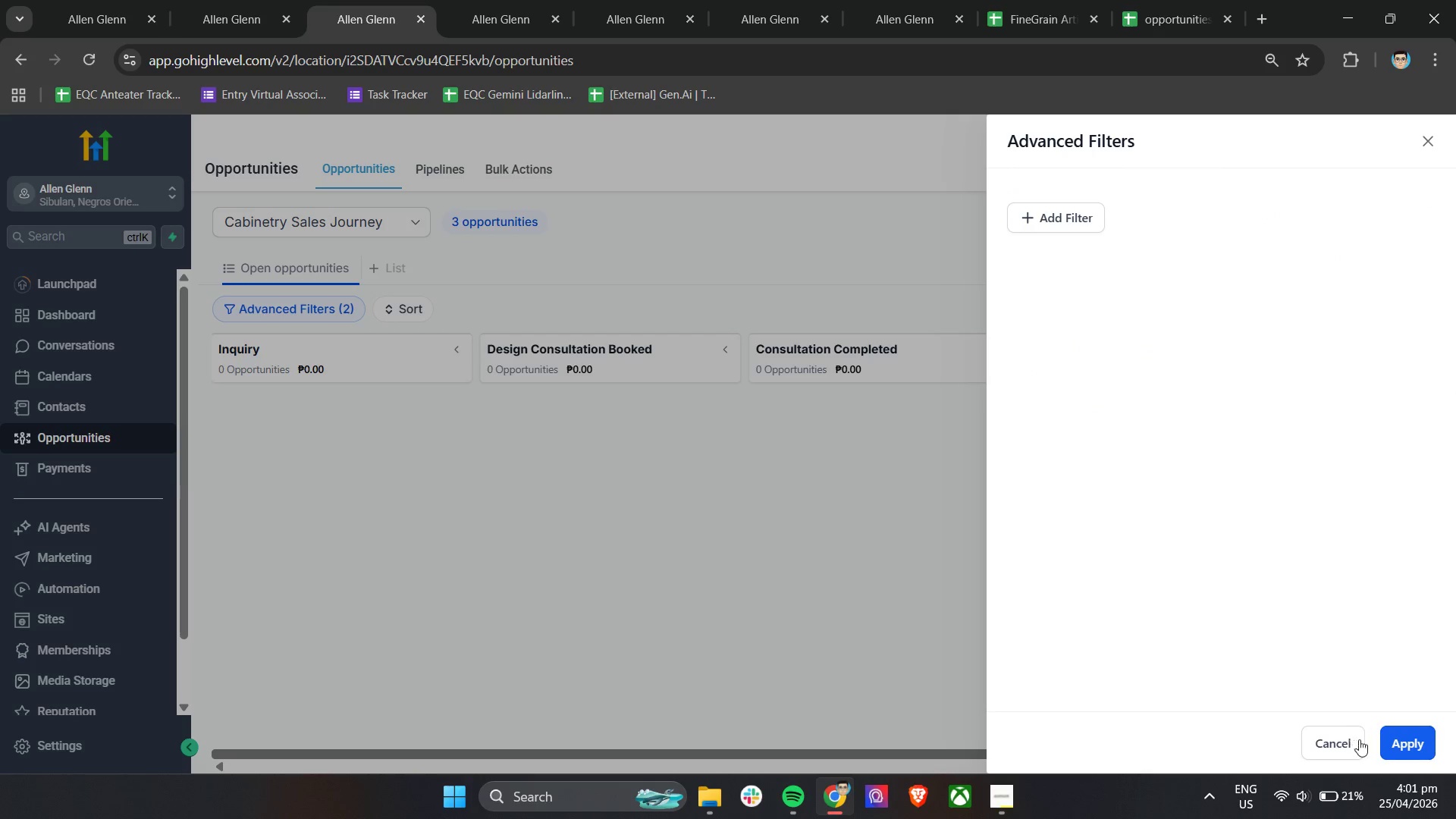 
left_click([1401, 744])
 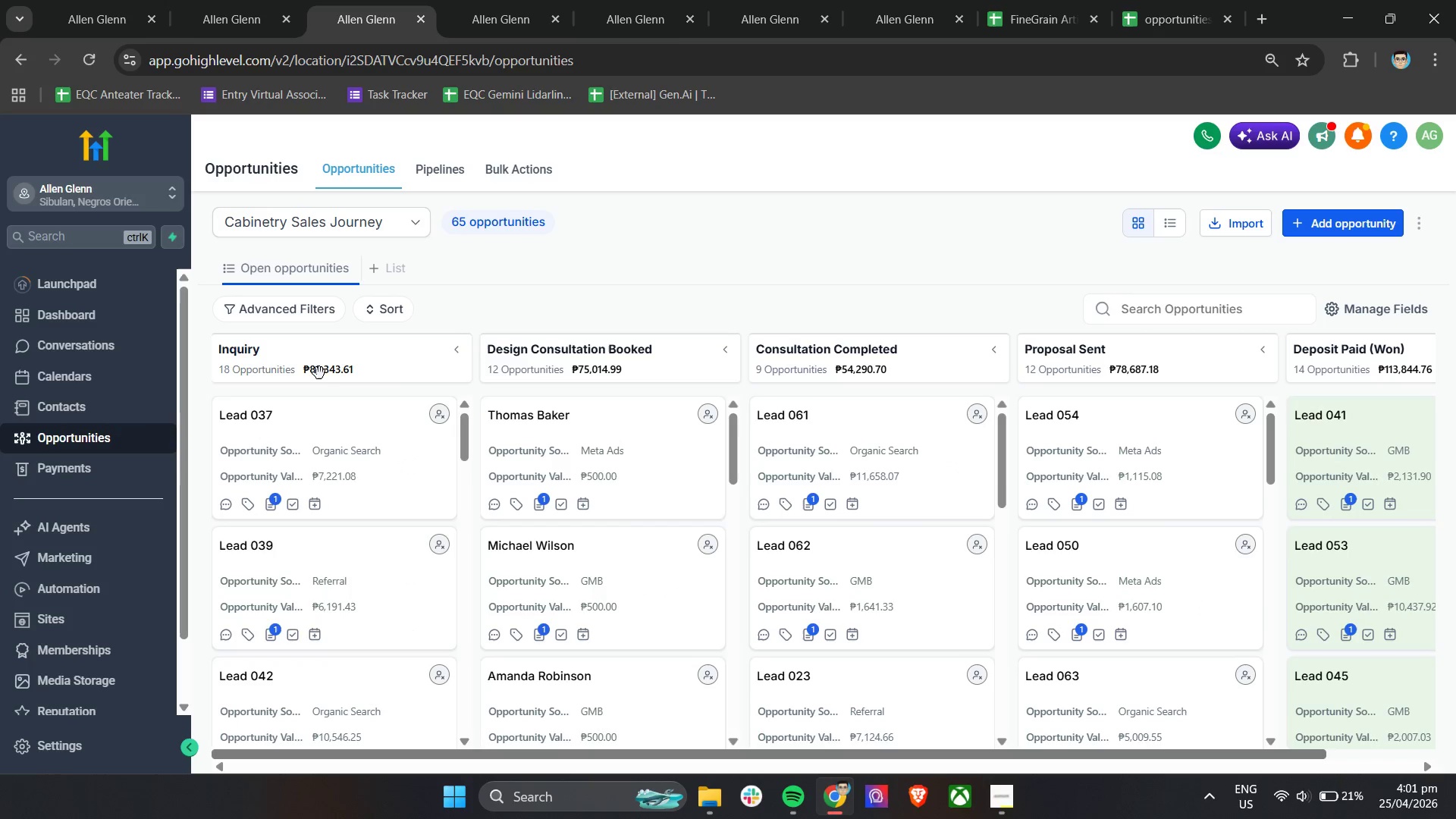 
left_click([313, 369])
 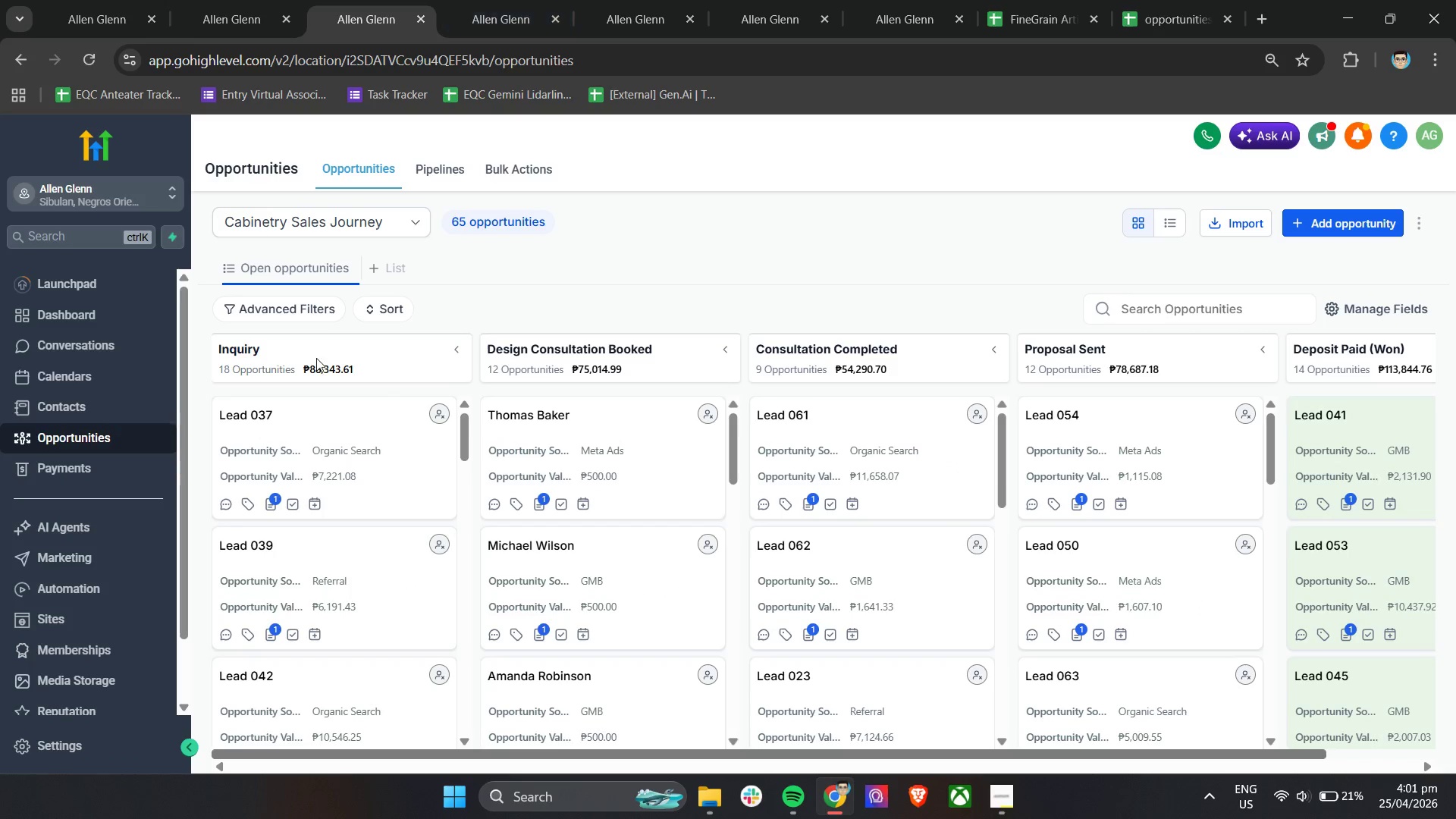 
left_click([381, 459])
 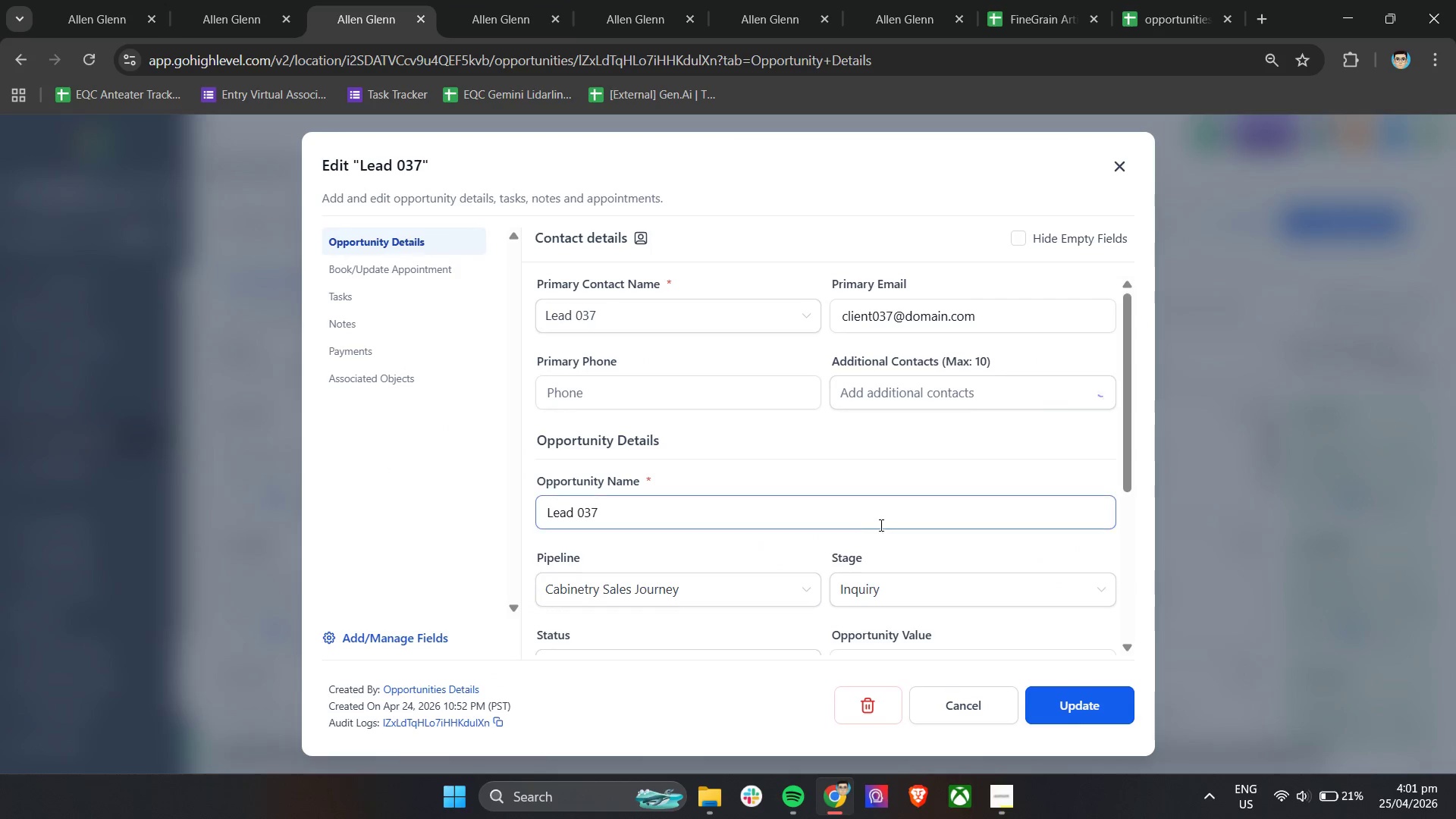 
scroll: coordinate [943, 563], scroll_direction: down, amount: 2.0
 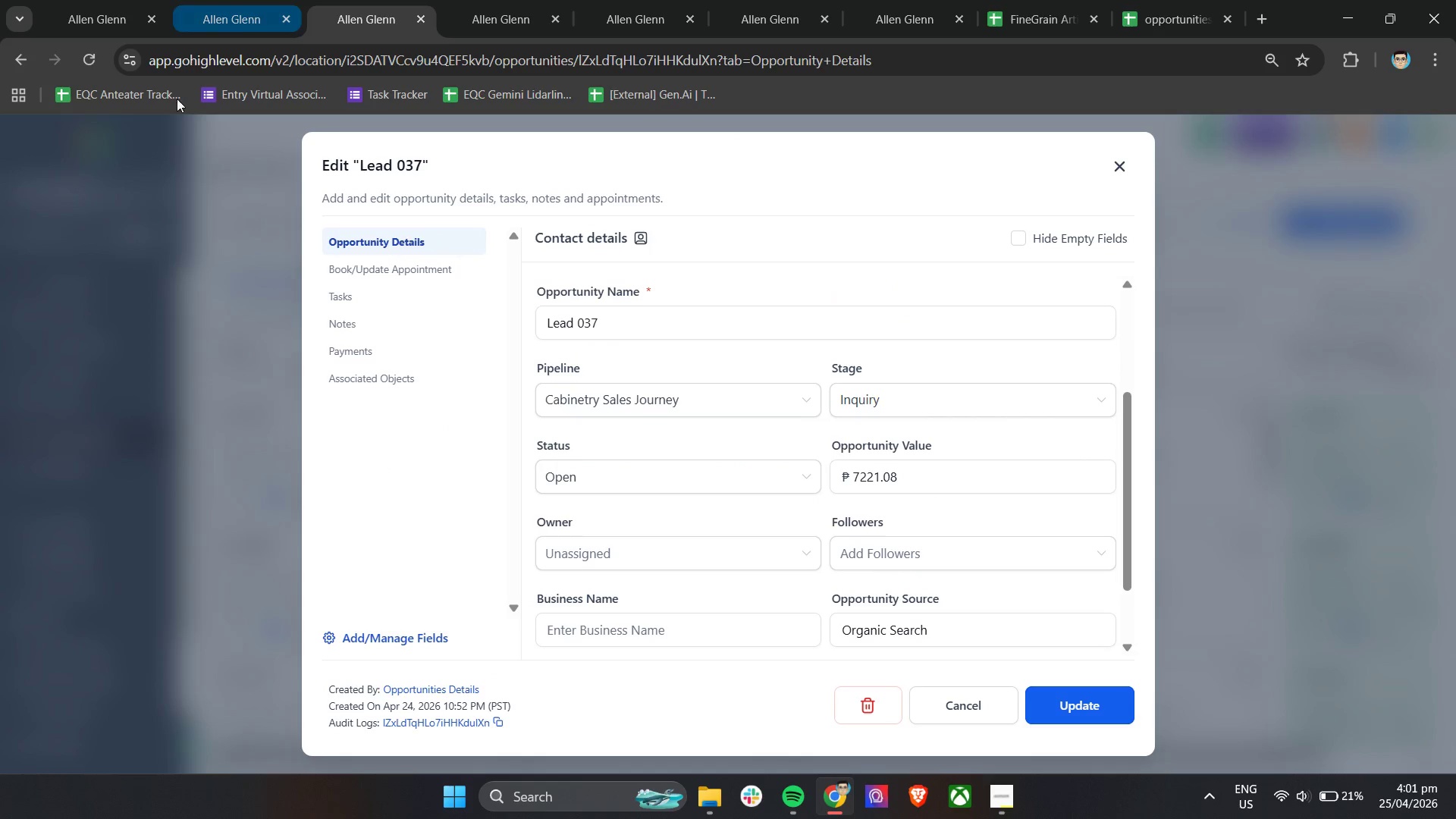 
left_click([219, 0])
 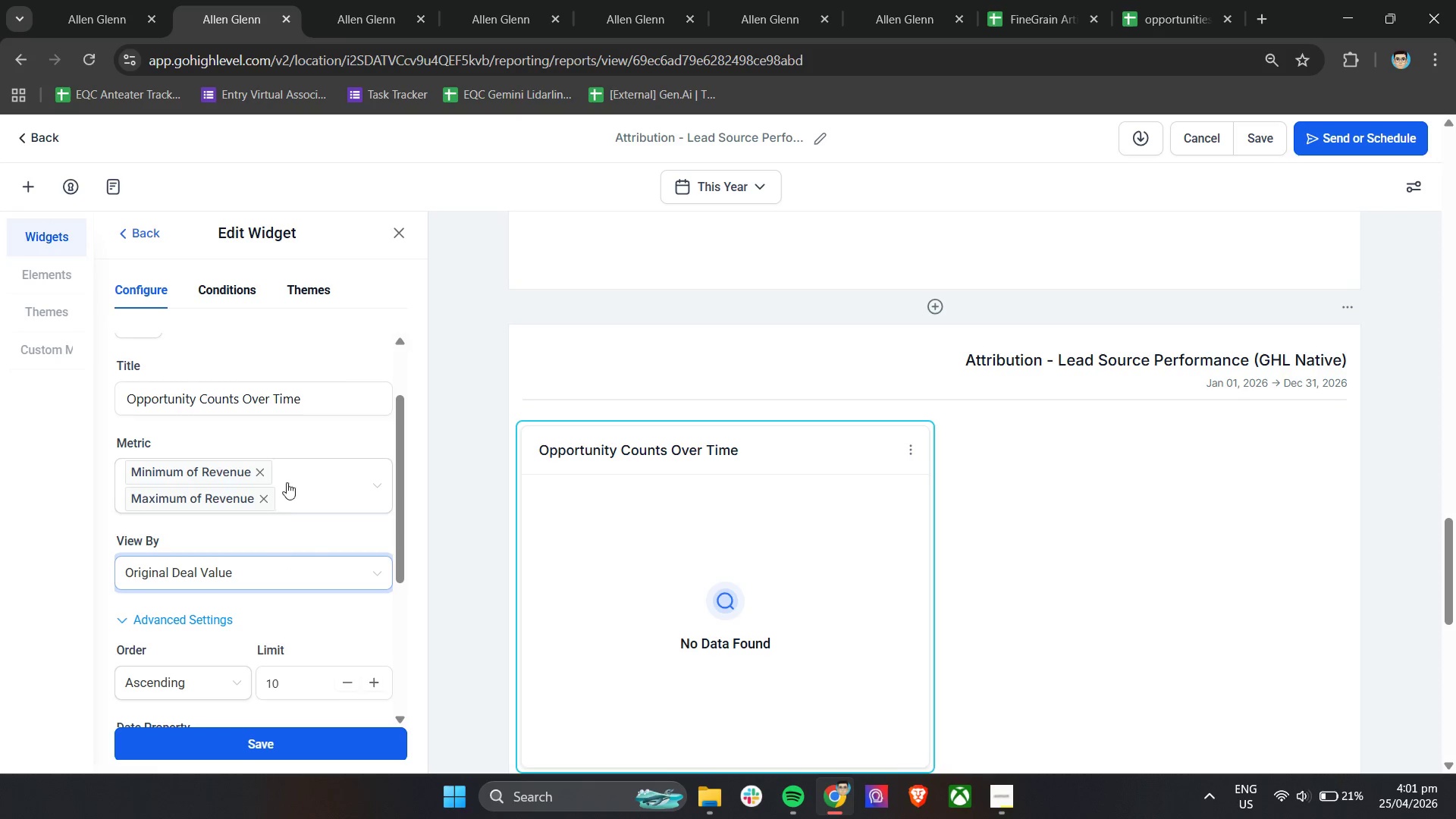 
left_click([300, 395])
 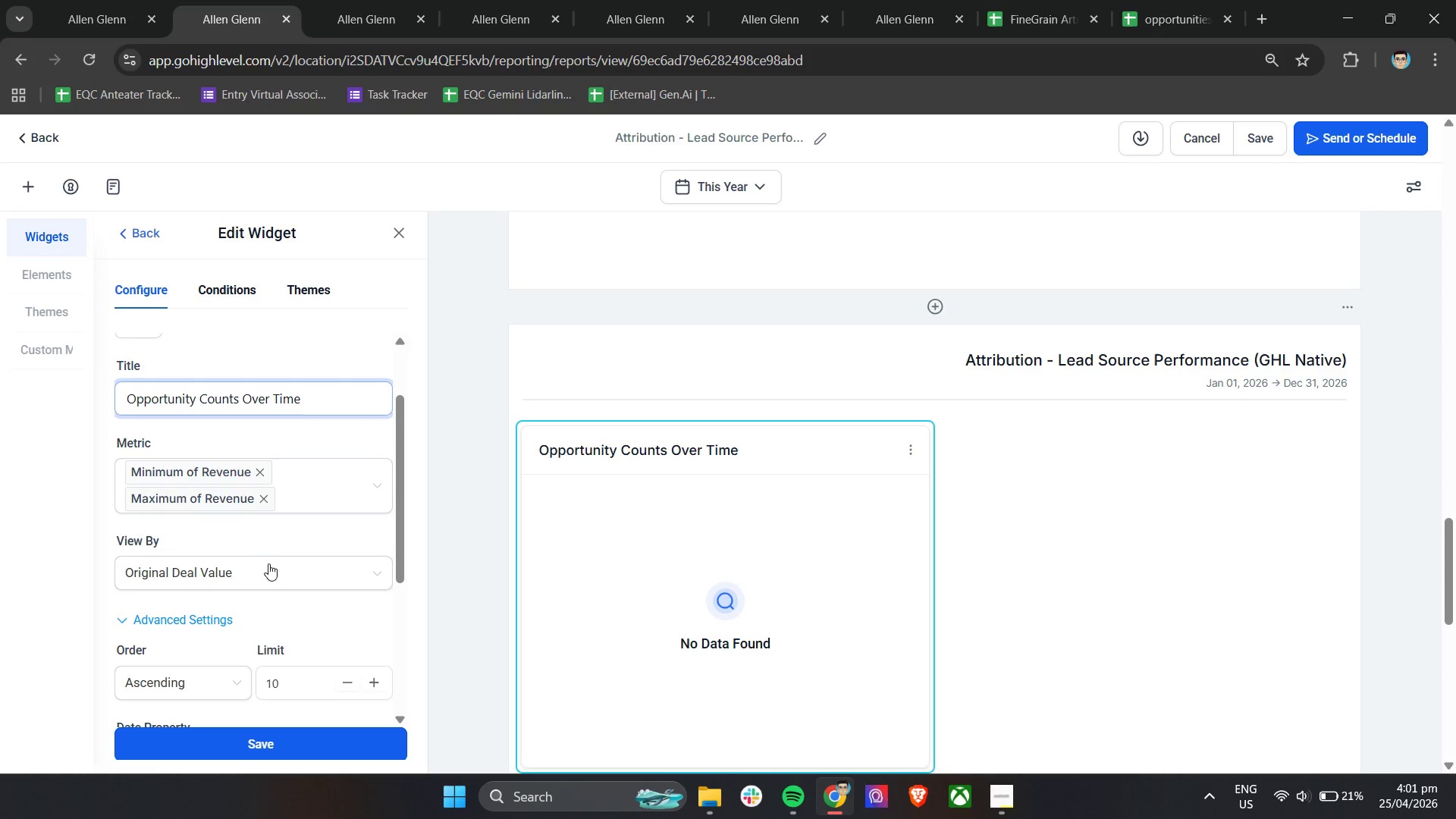 
left_click([260, 569])
 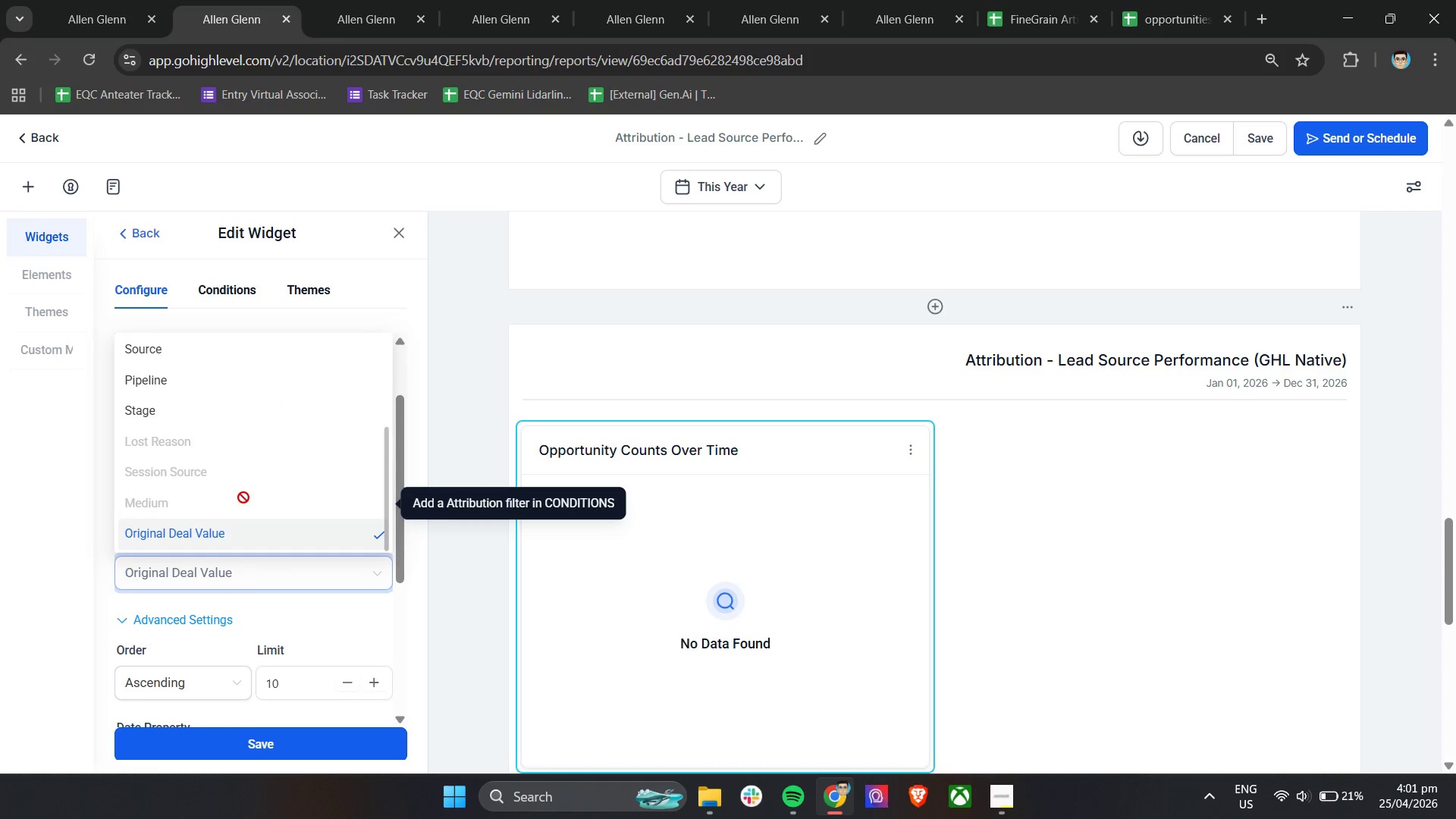 
scroll: coordinate [243, 527], scroll_direction: up, amount: 1.0
 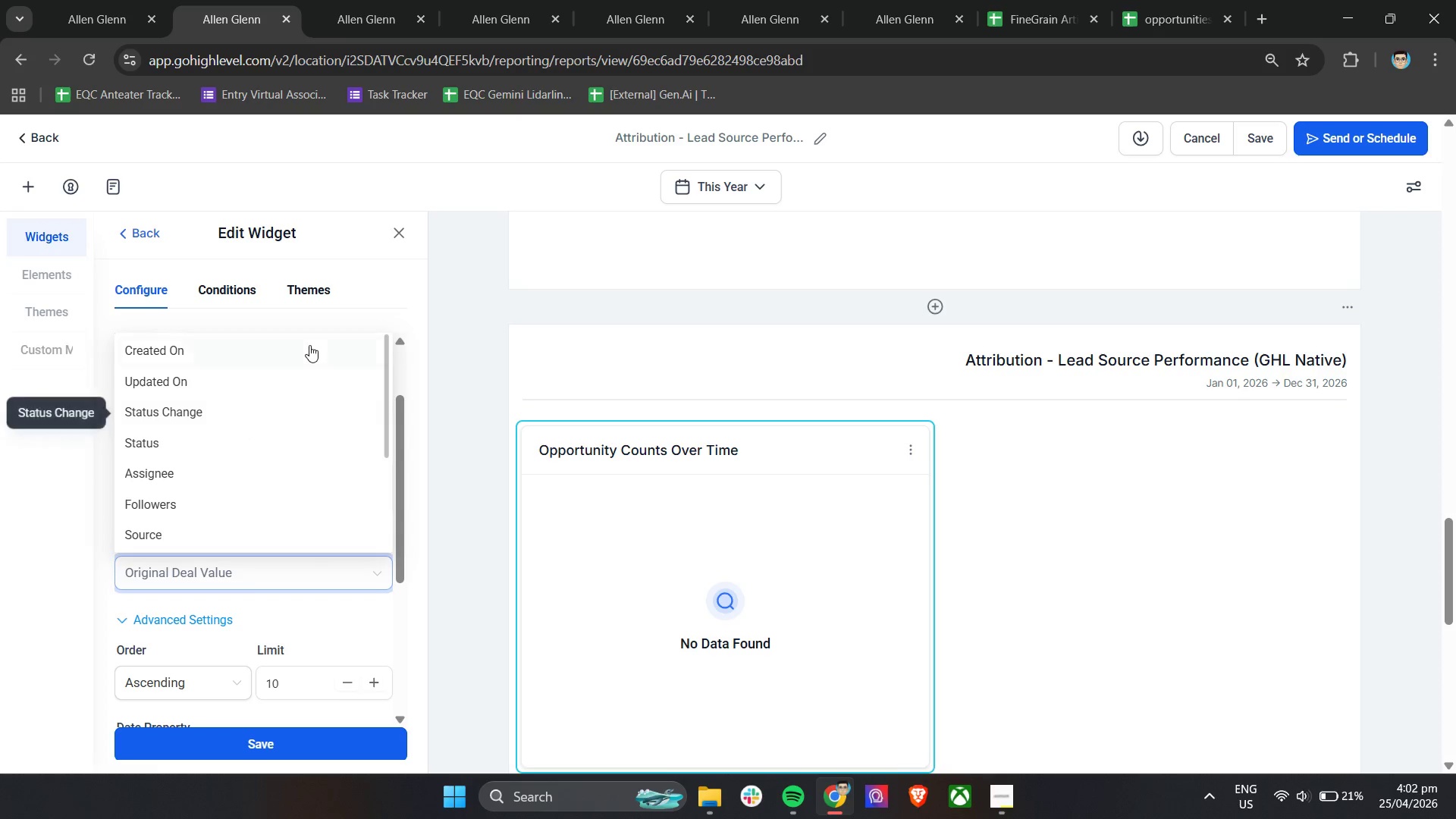 
left_click([232, 310])
 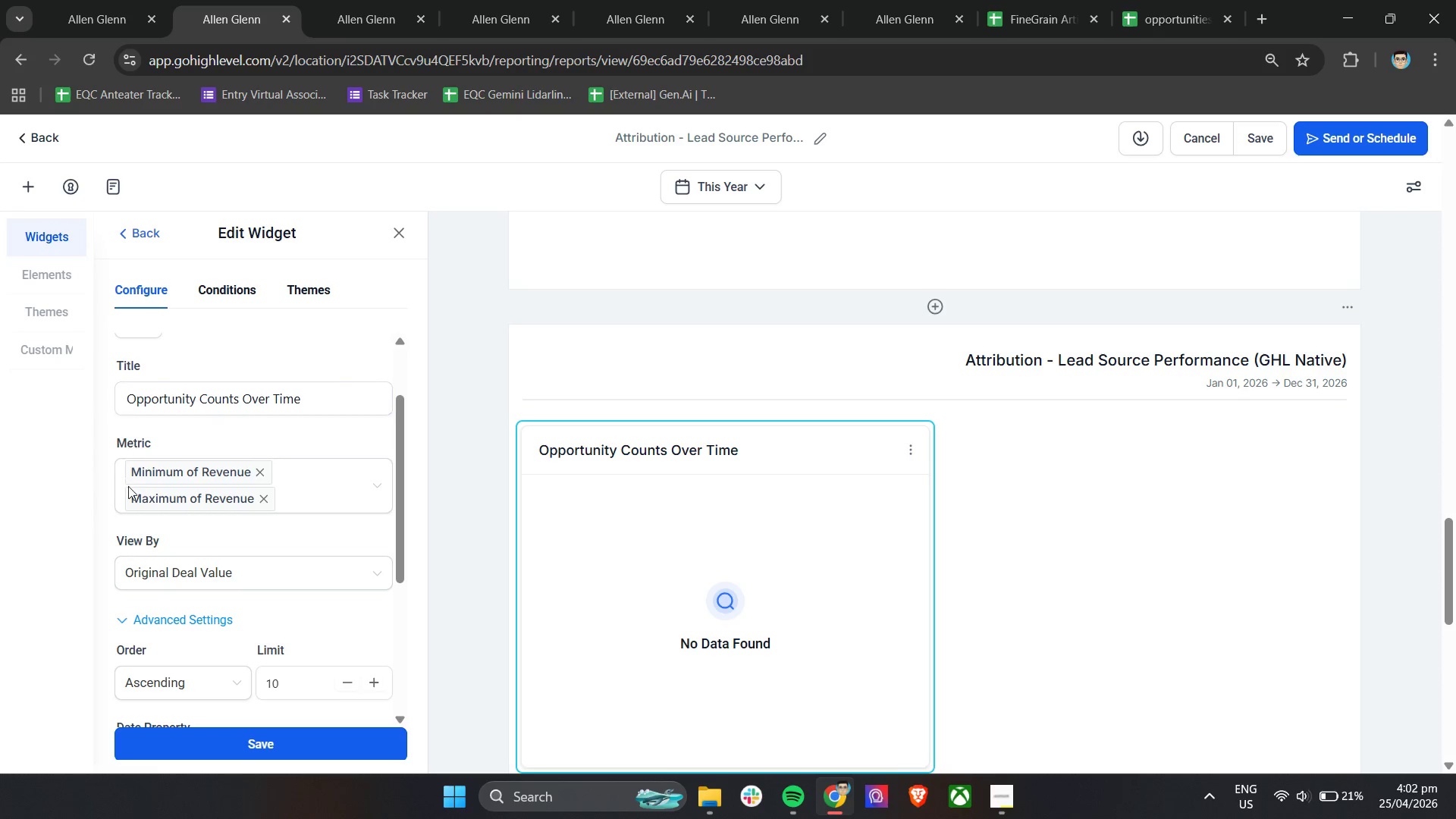 
scroll: coordinate [206, 503], scroll_direction: up, amount: 2.0
 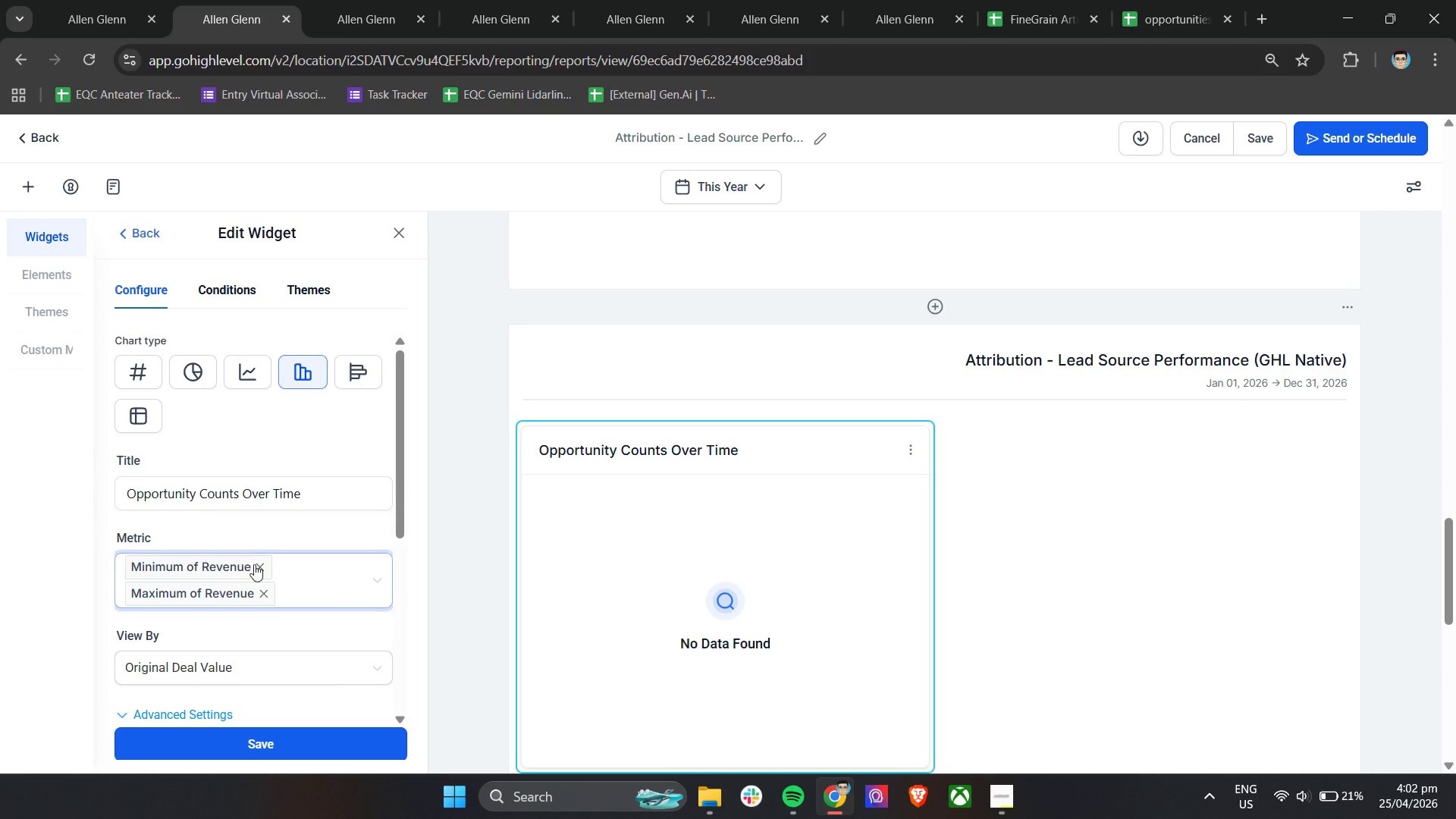 
left_click([255, 566])
 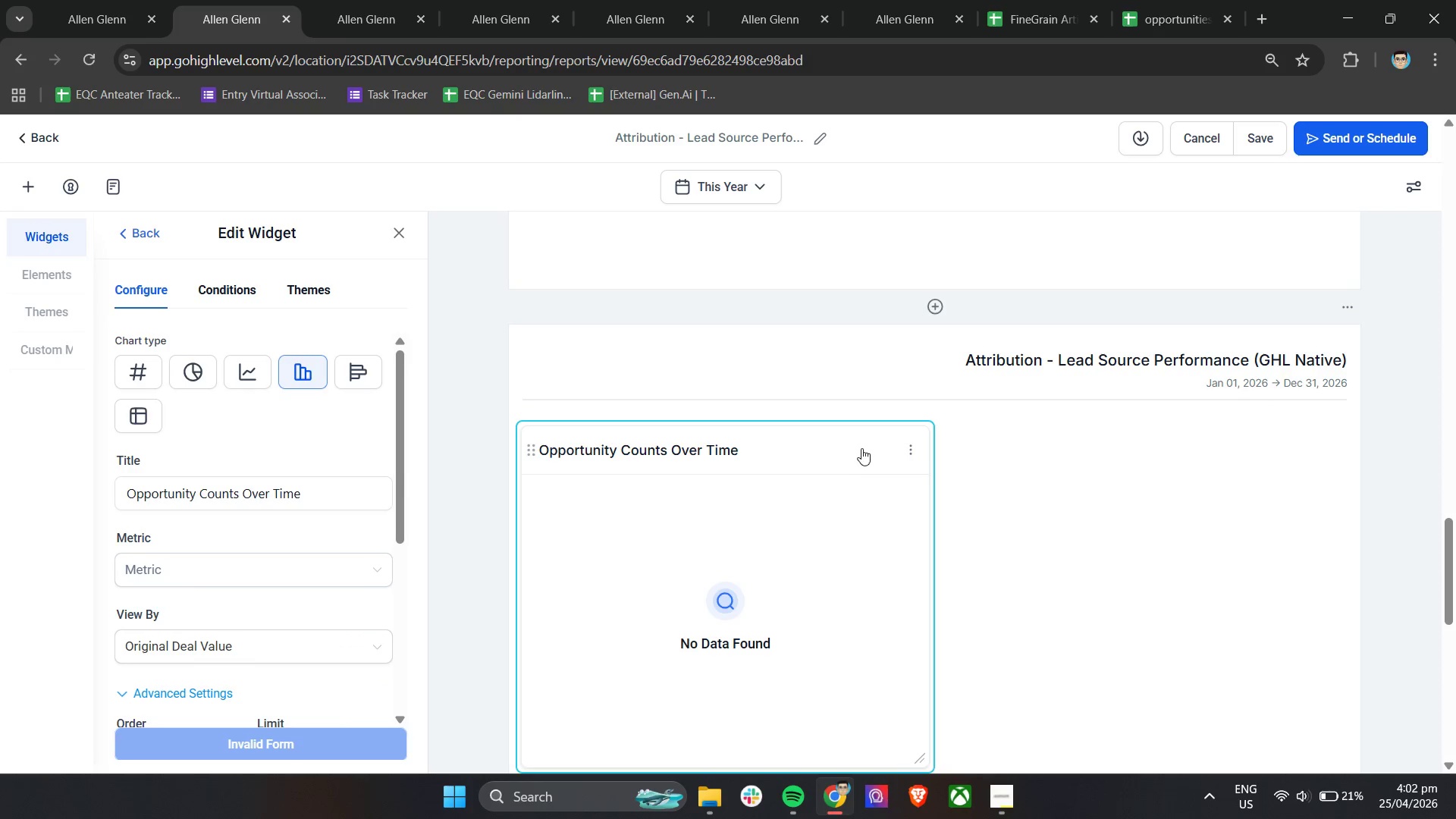 
left_click([905, 449])
 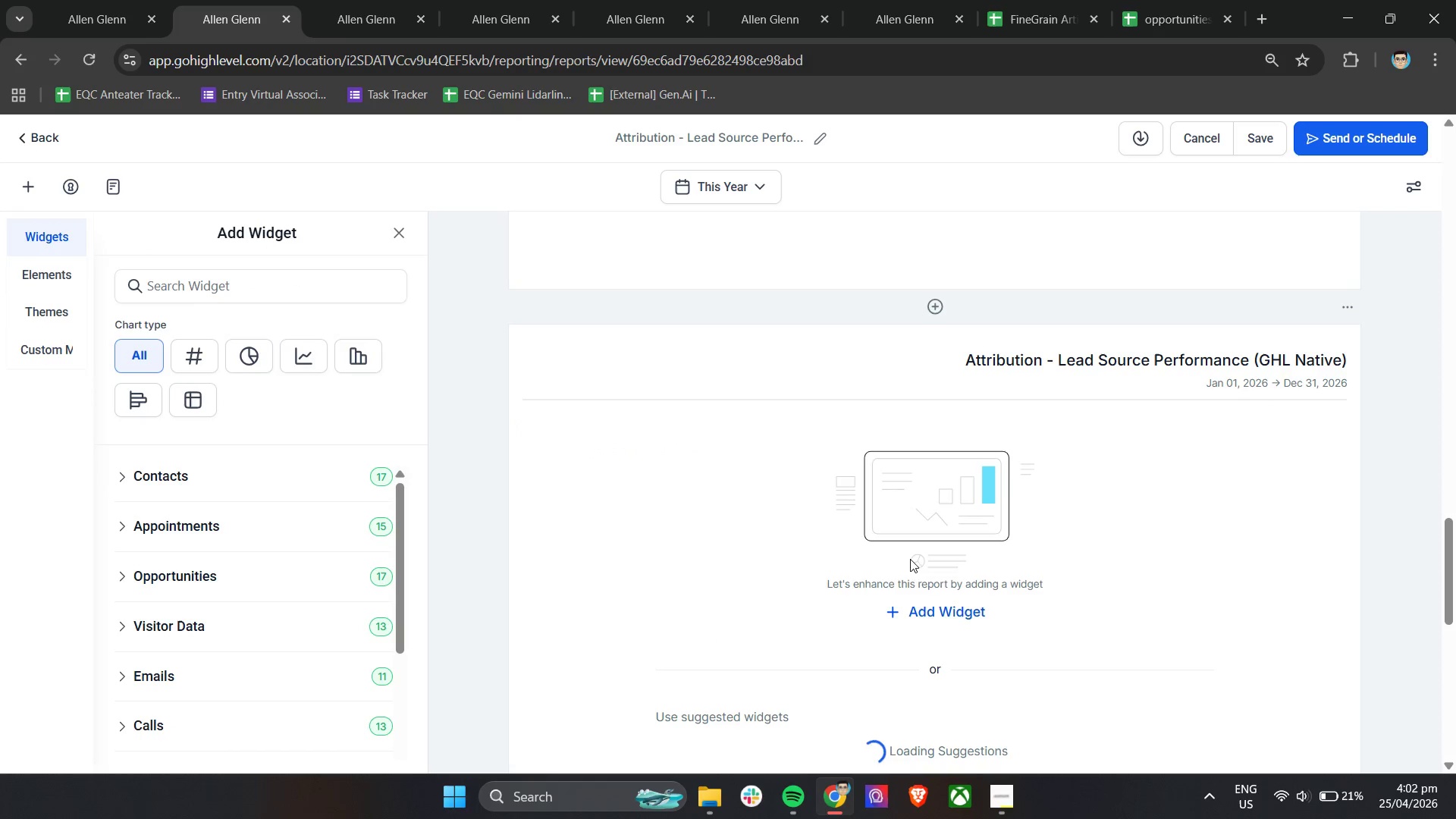 
scroll: coordinate [1037, 652], scroll_direction: none, amount: 0.0
 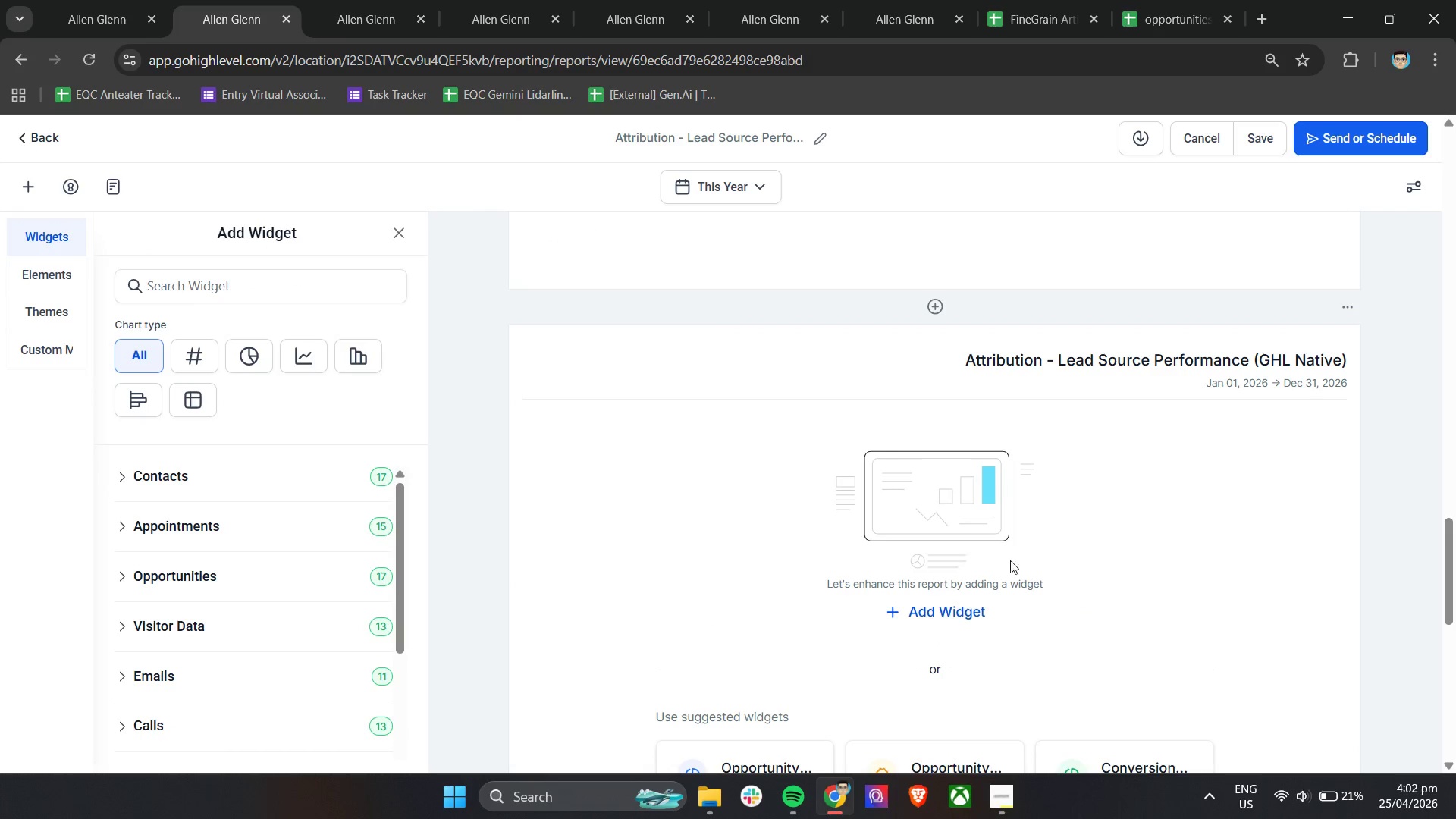 
left_click([1345, 313])
 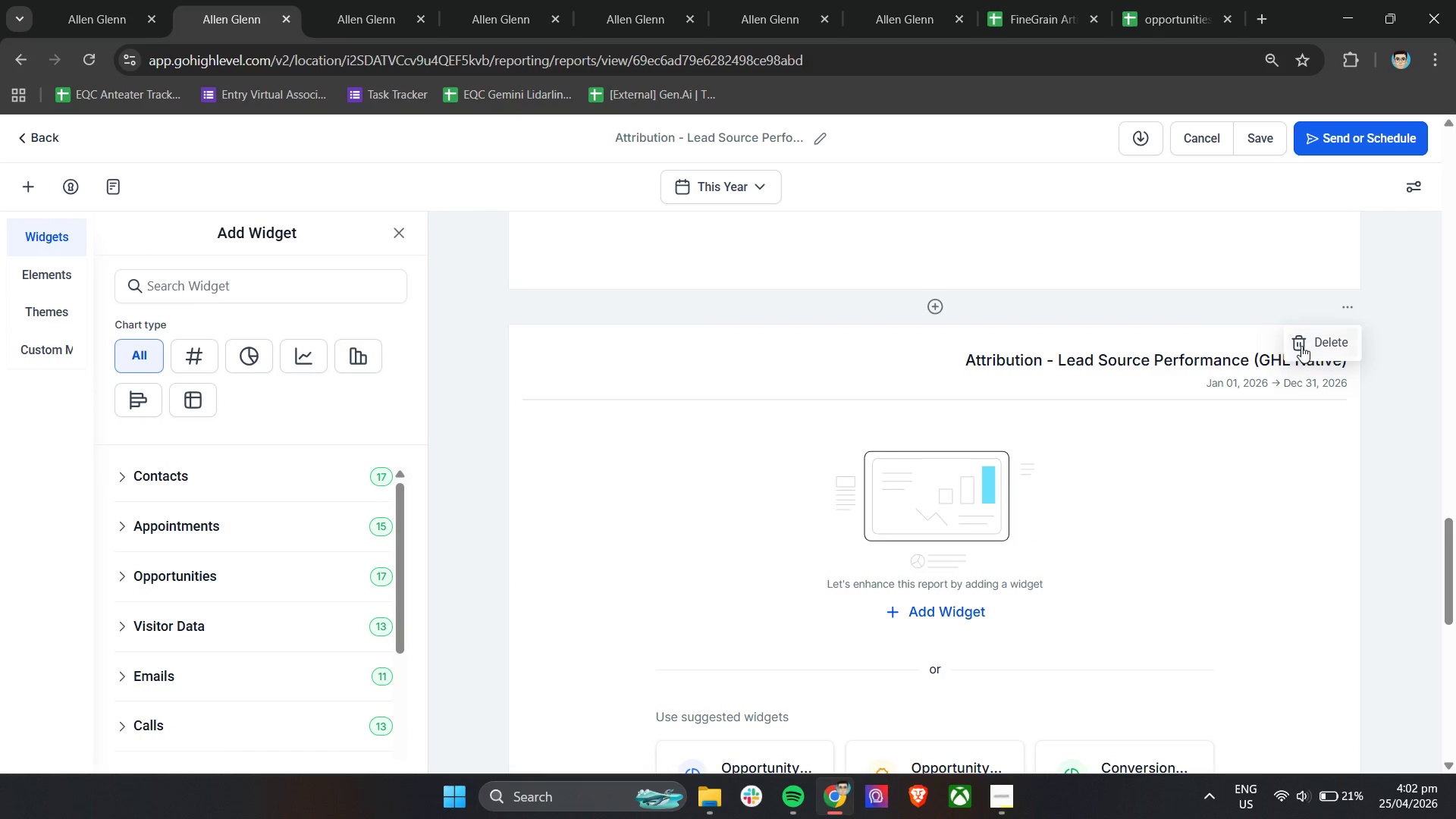 
left_click([1301, 336])
 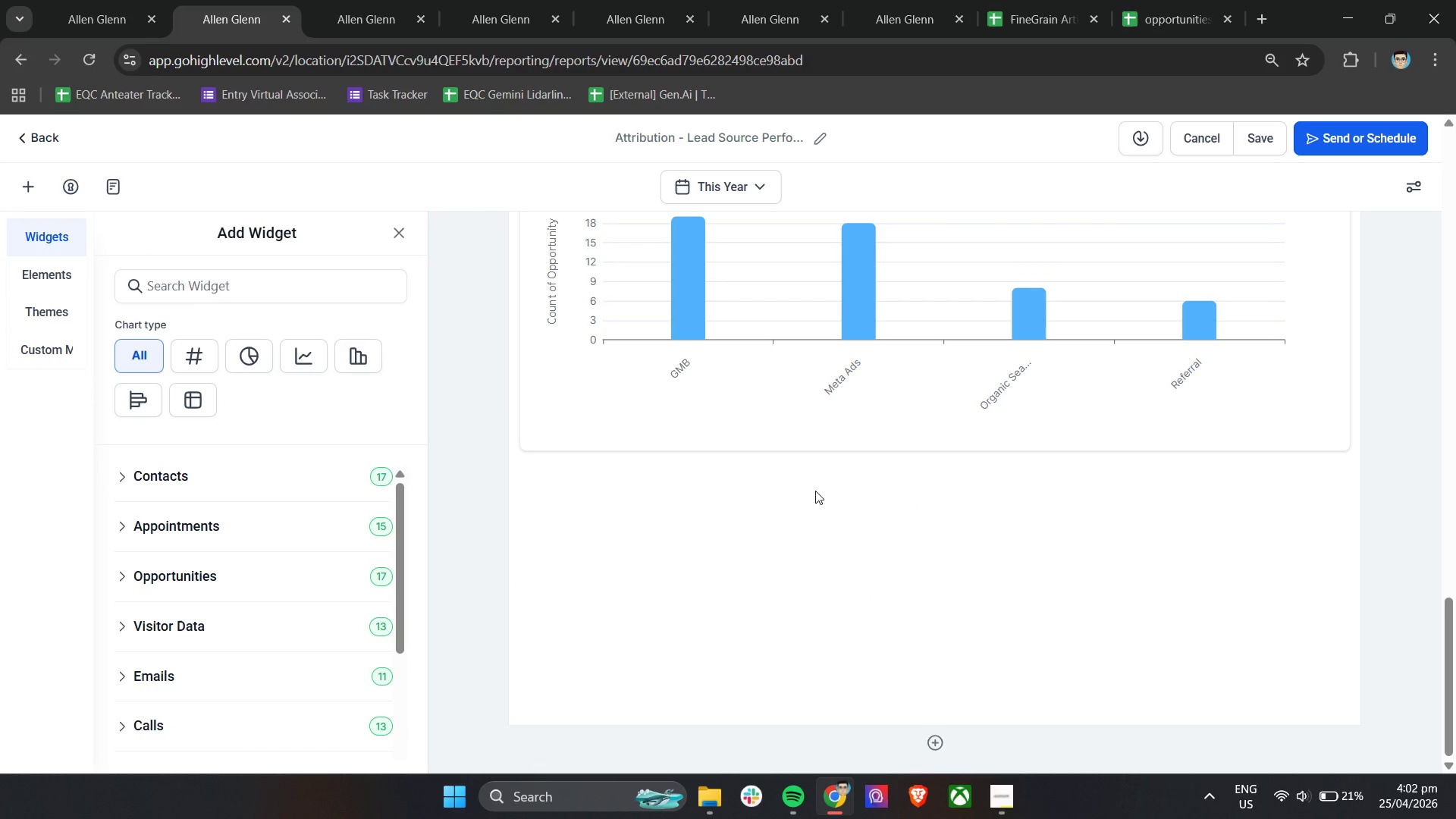 
scroll: coordinate [809, 514], scroll_direction: up, amount: 2.0
 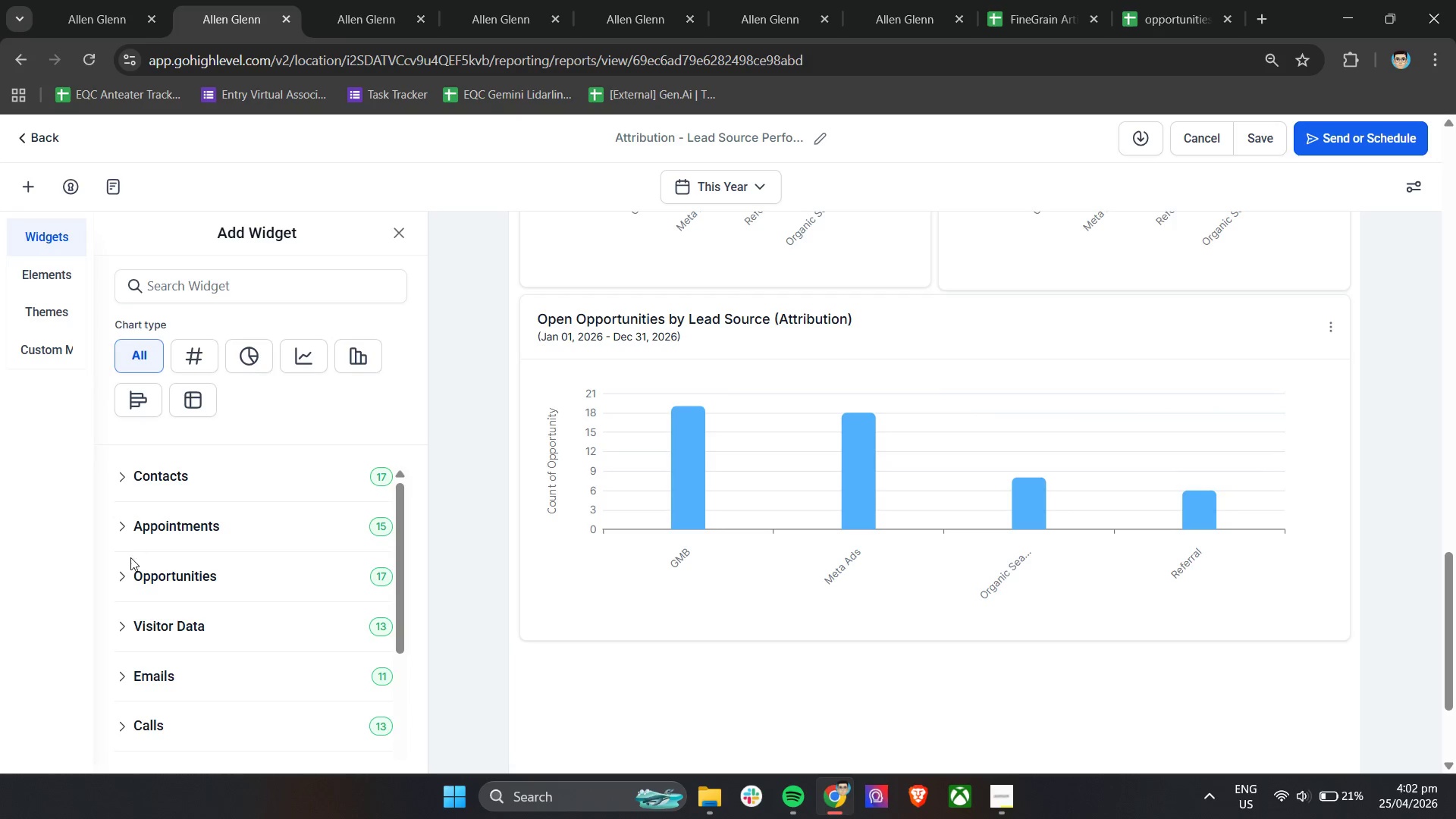 
left_click([124, 576])
 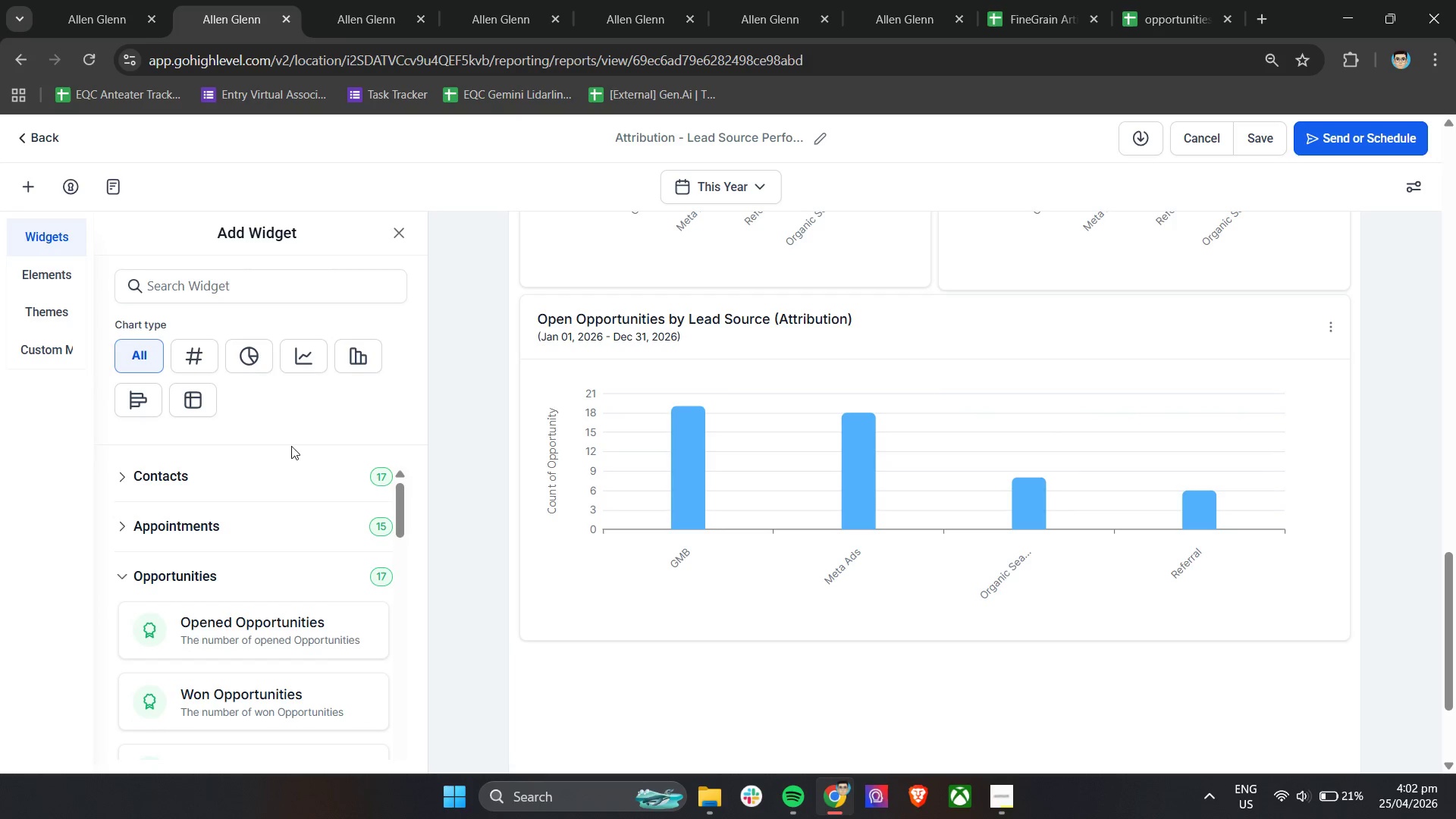 
scroll: coordinate [386, 469], scroll_direction: down, amount: 5.0
 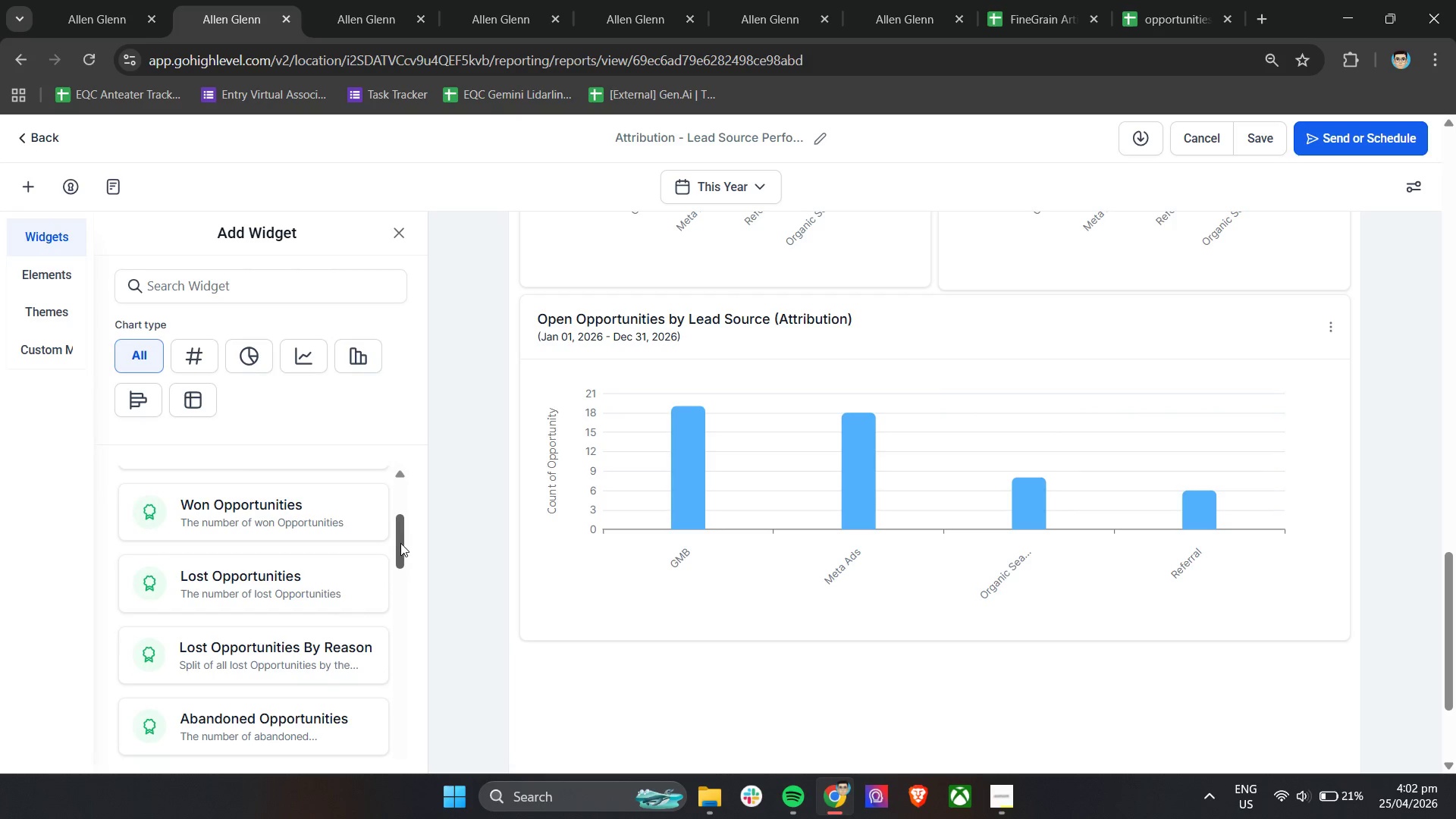 
left_click_drag(start_coordinate=[400, 543], to_coordinate=[411, 676])
 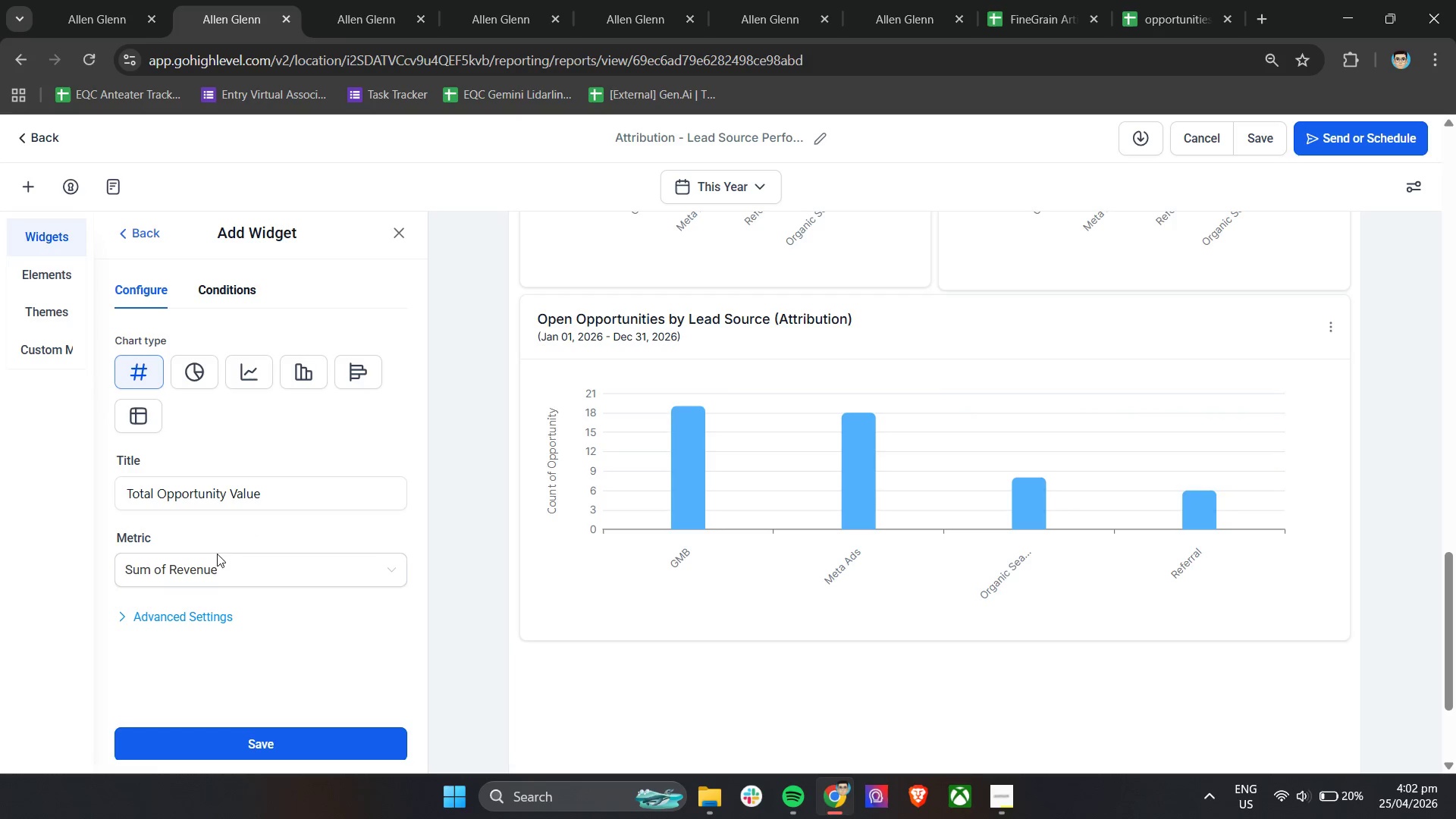 
left_click([213, 568])
 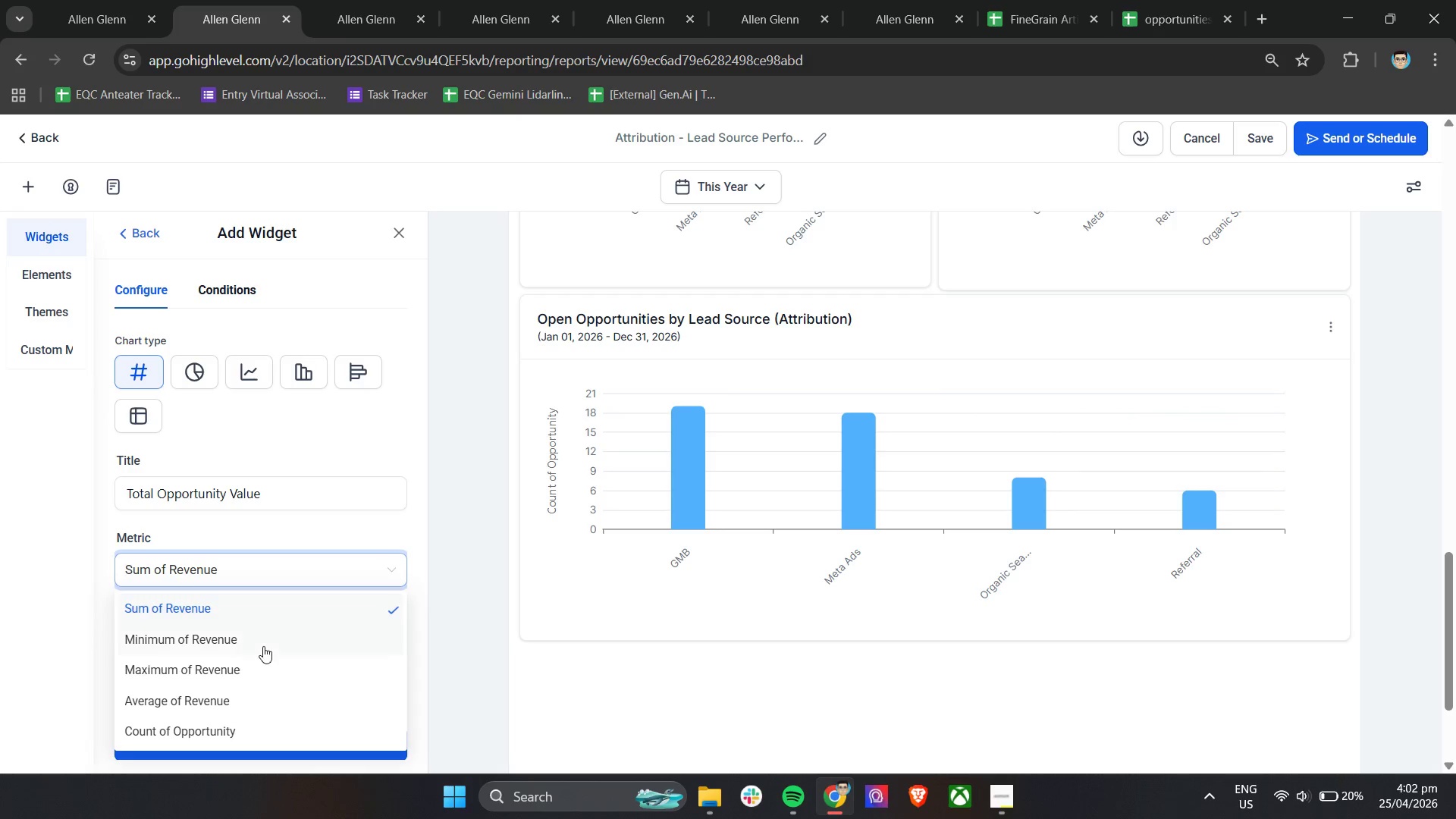 
left_click([263, 646])
 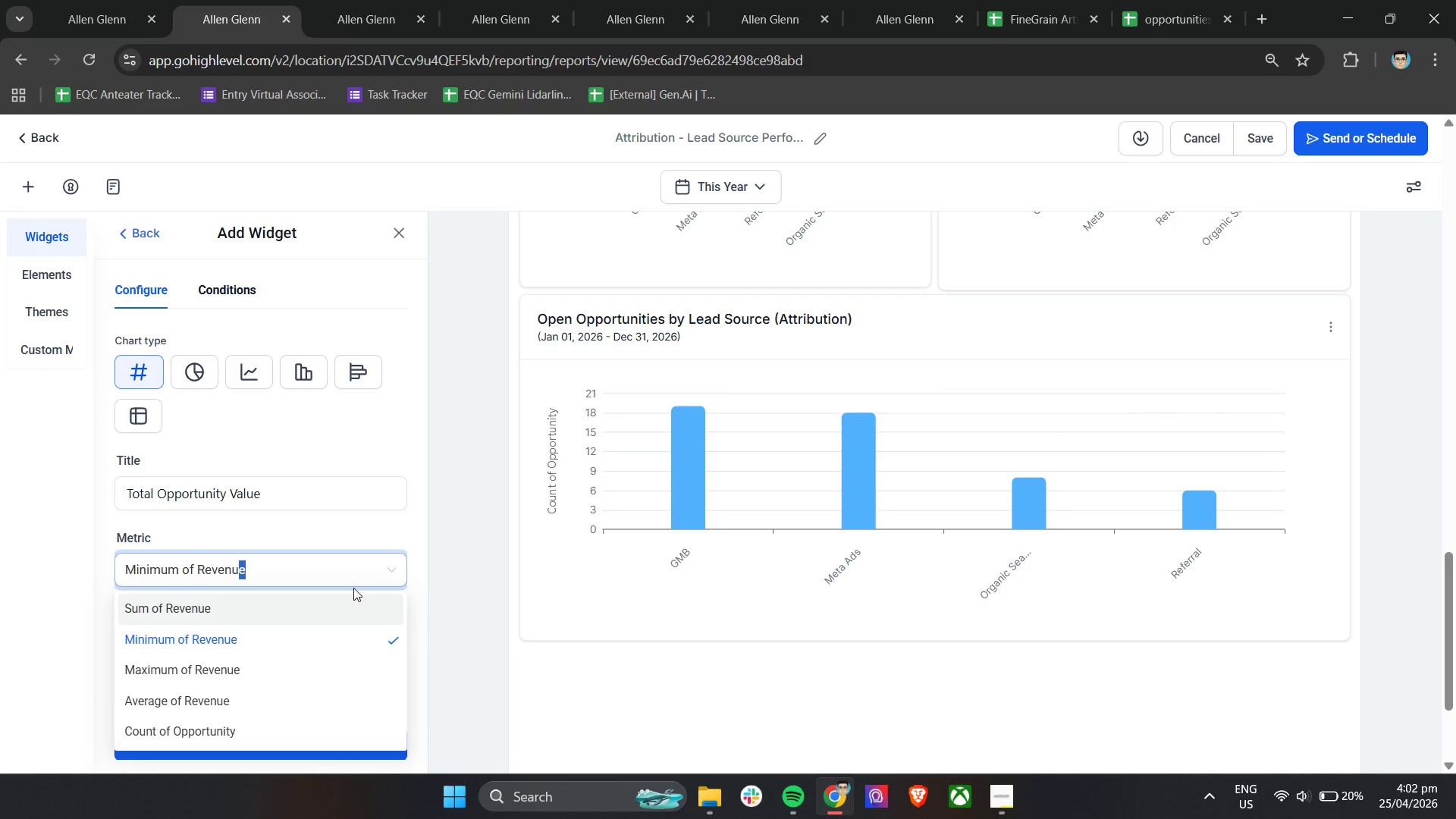 
left_click([267, 664])
 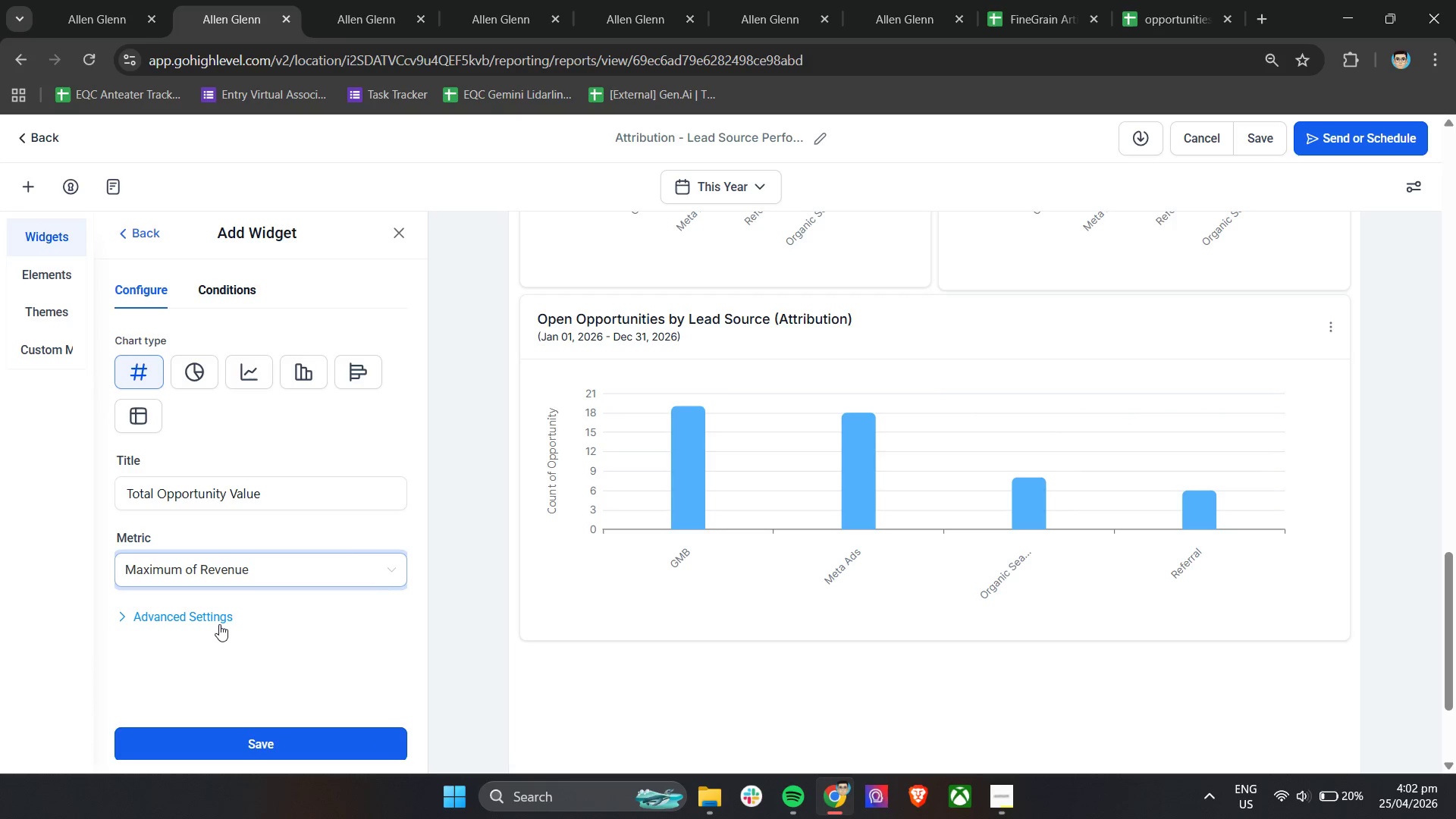 
left_click([215, 620])
 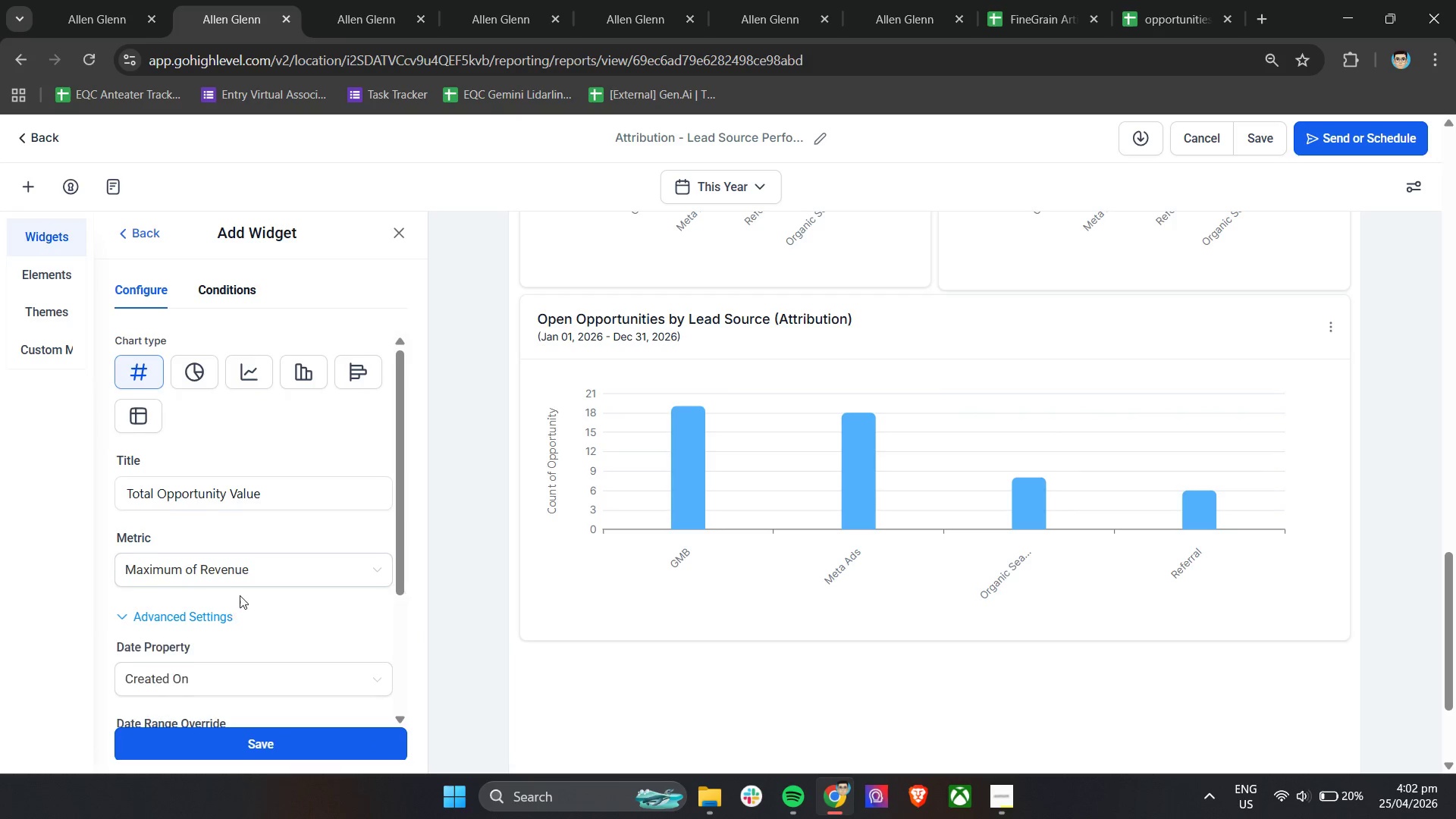 
scroll: coordinate [241, 594], scroll_direction: down, amount: 2.0
 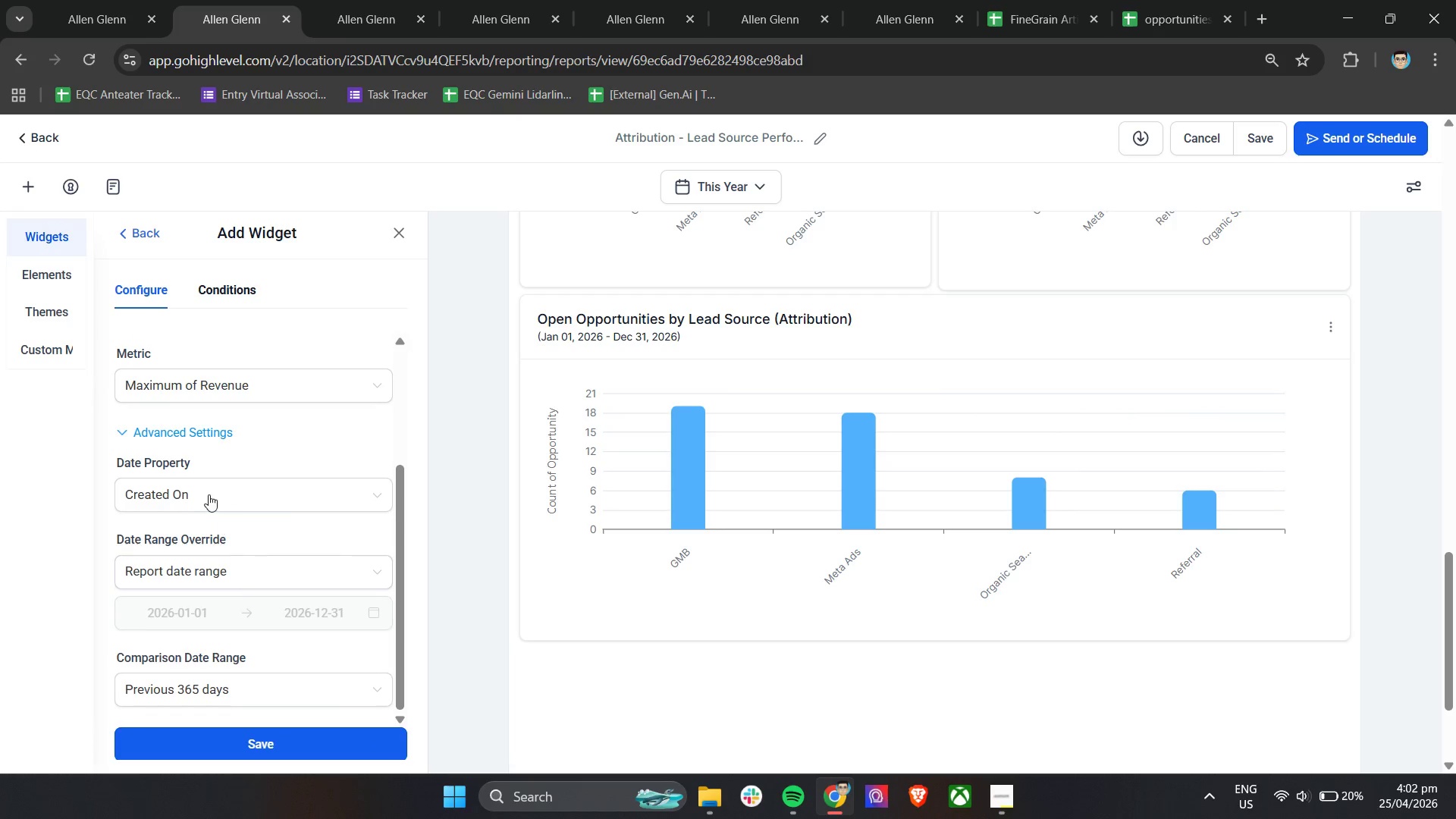 
left_click([206, 488])
 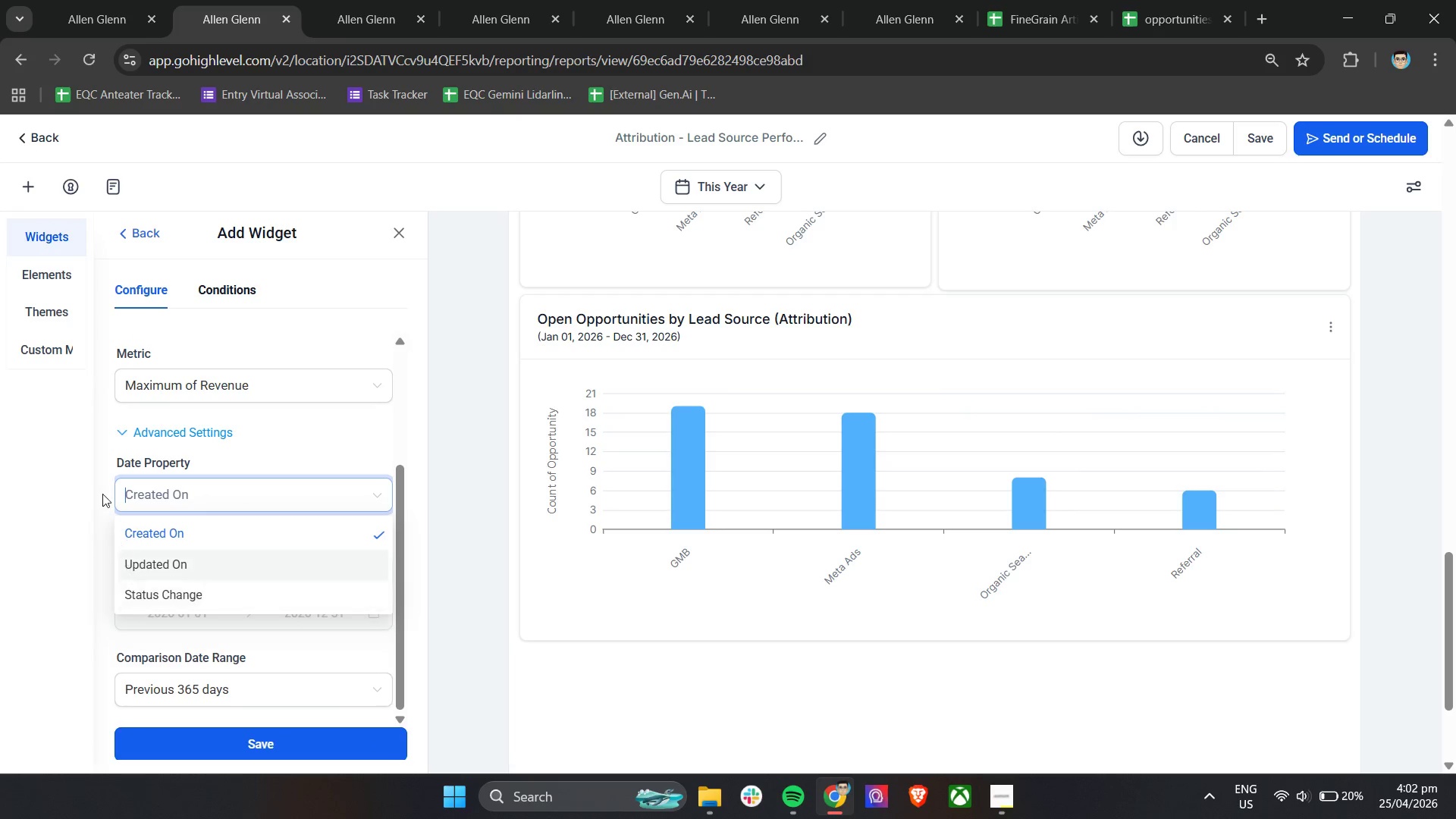 
left_click([107, 469])
 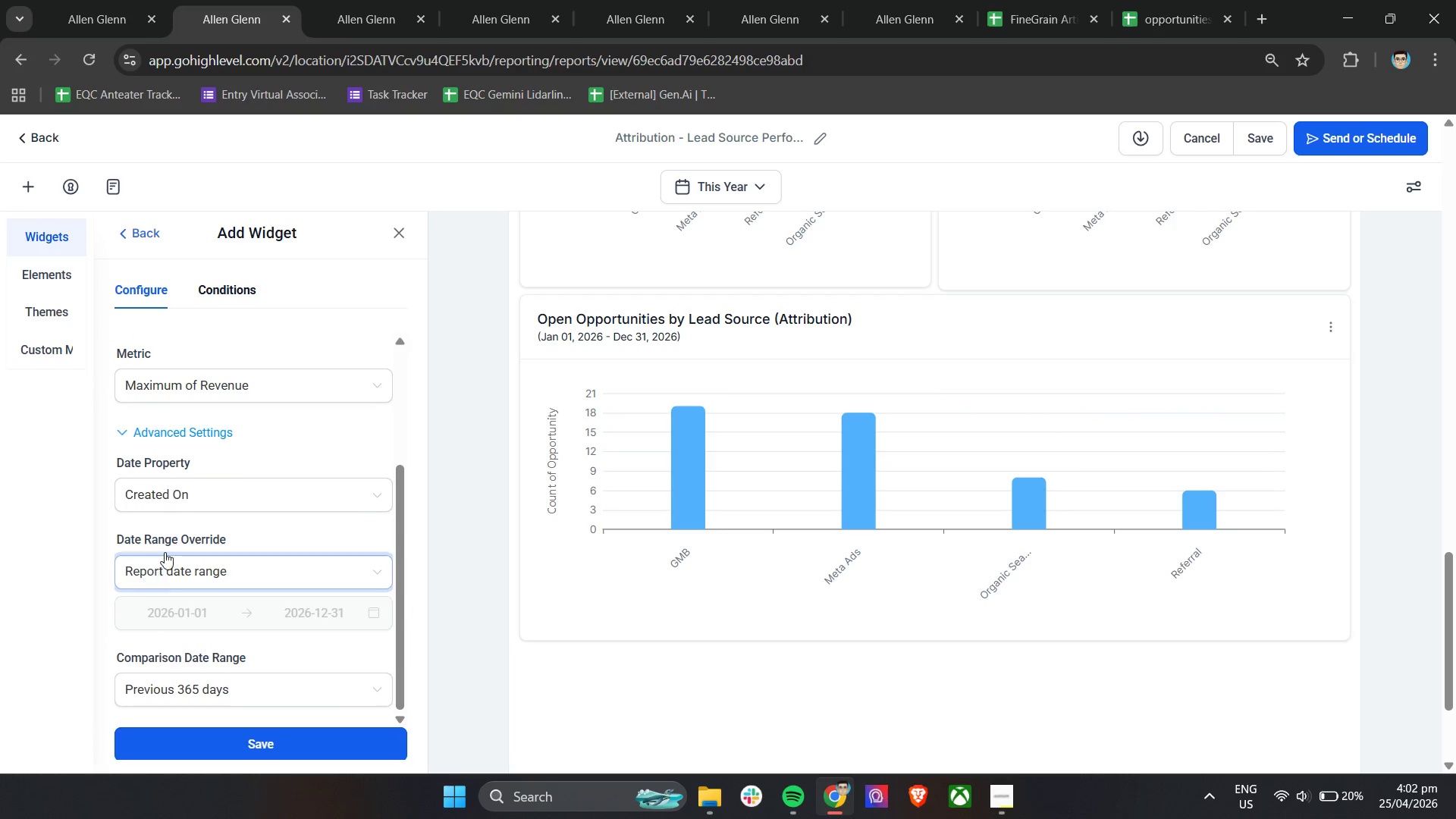 
scroll: coordinate [171, 550], scroll_direction: up, amount: 1.0
 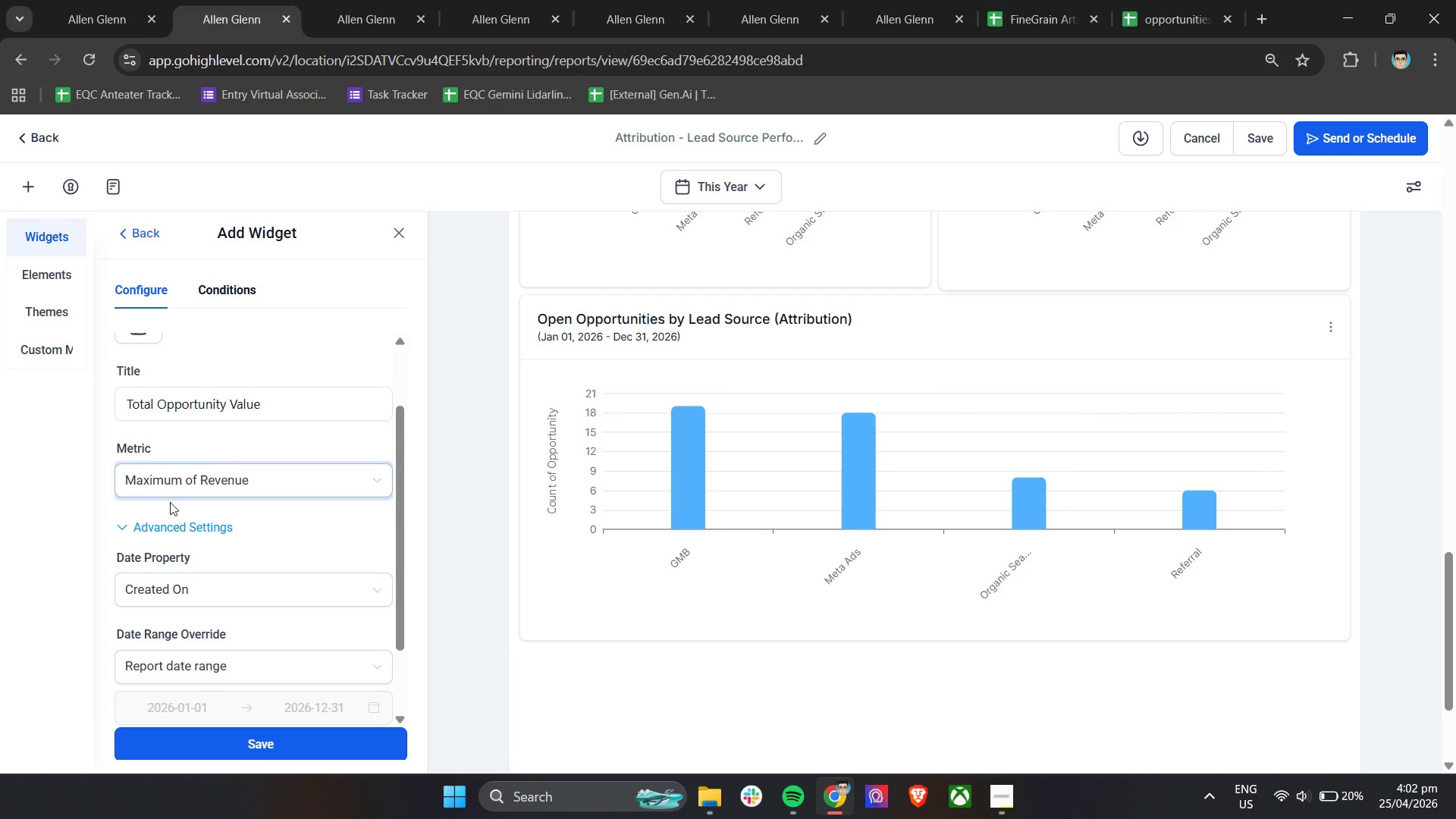 
left_click([144, 535])
 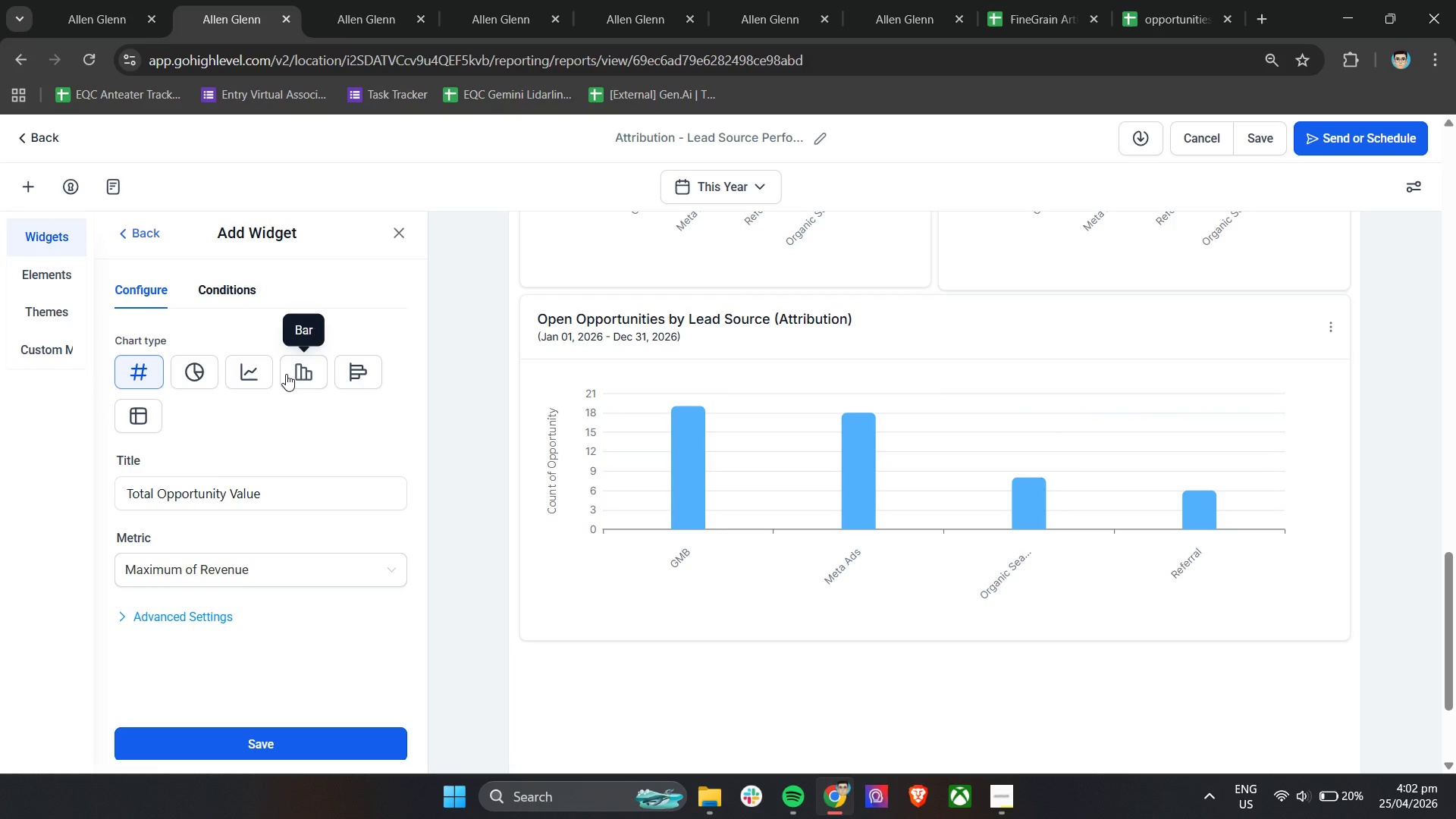 
left_click([292, 375])
 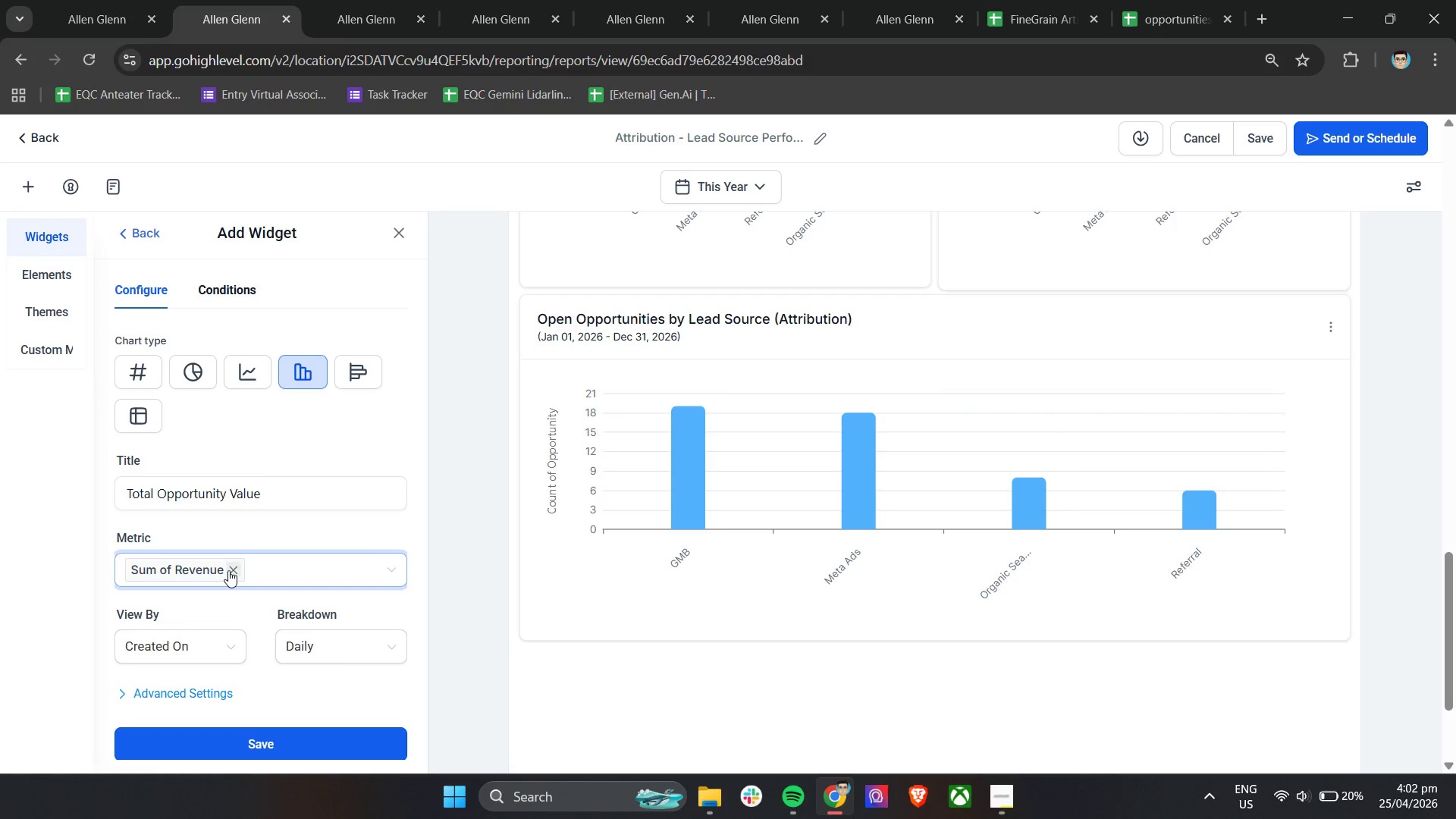 
double_click([214, 569])
 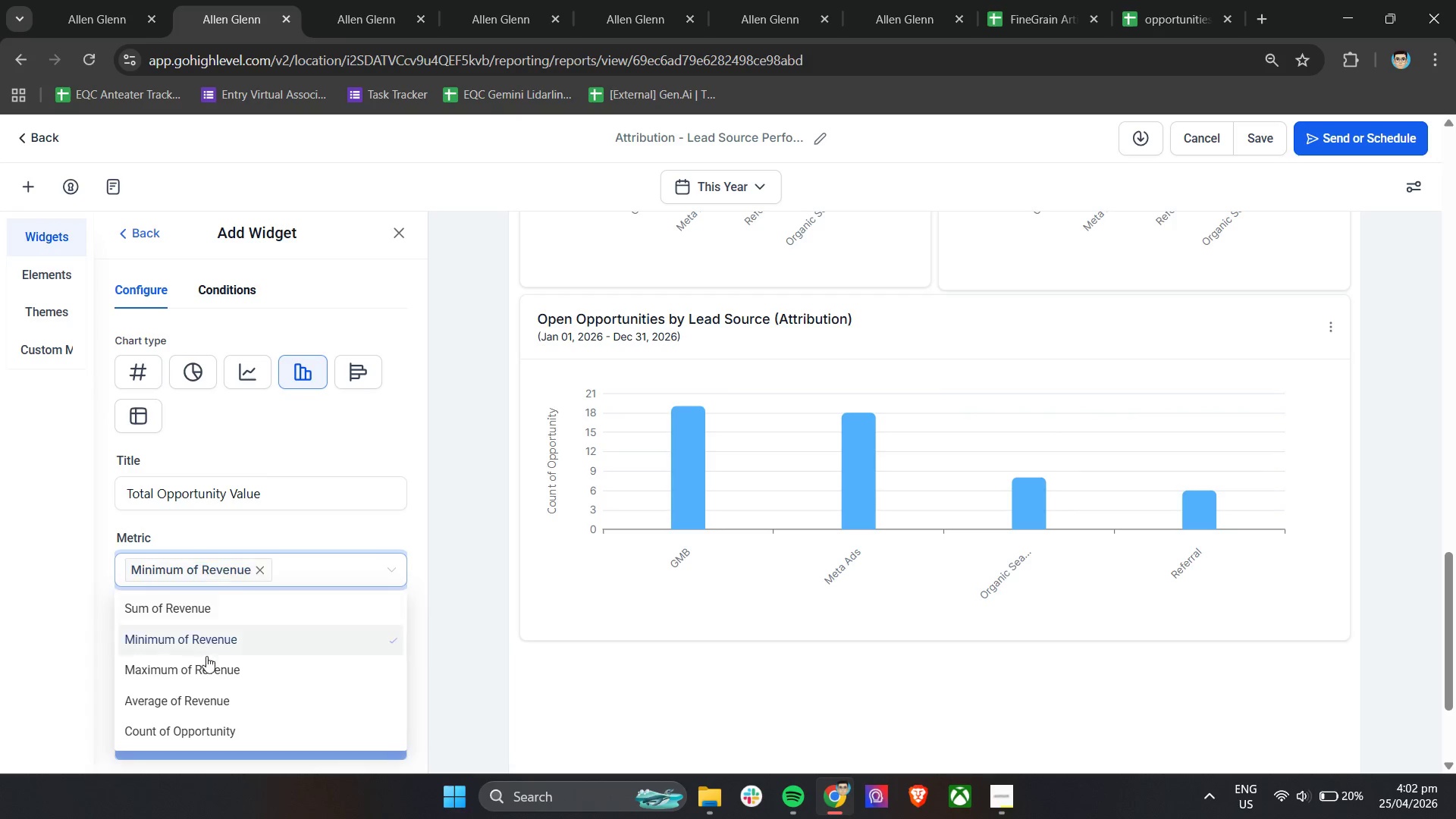 
double_click([207, 663])
 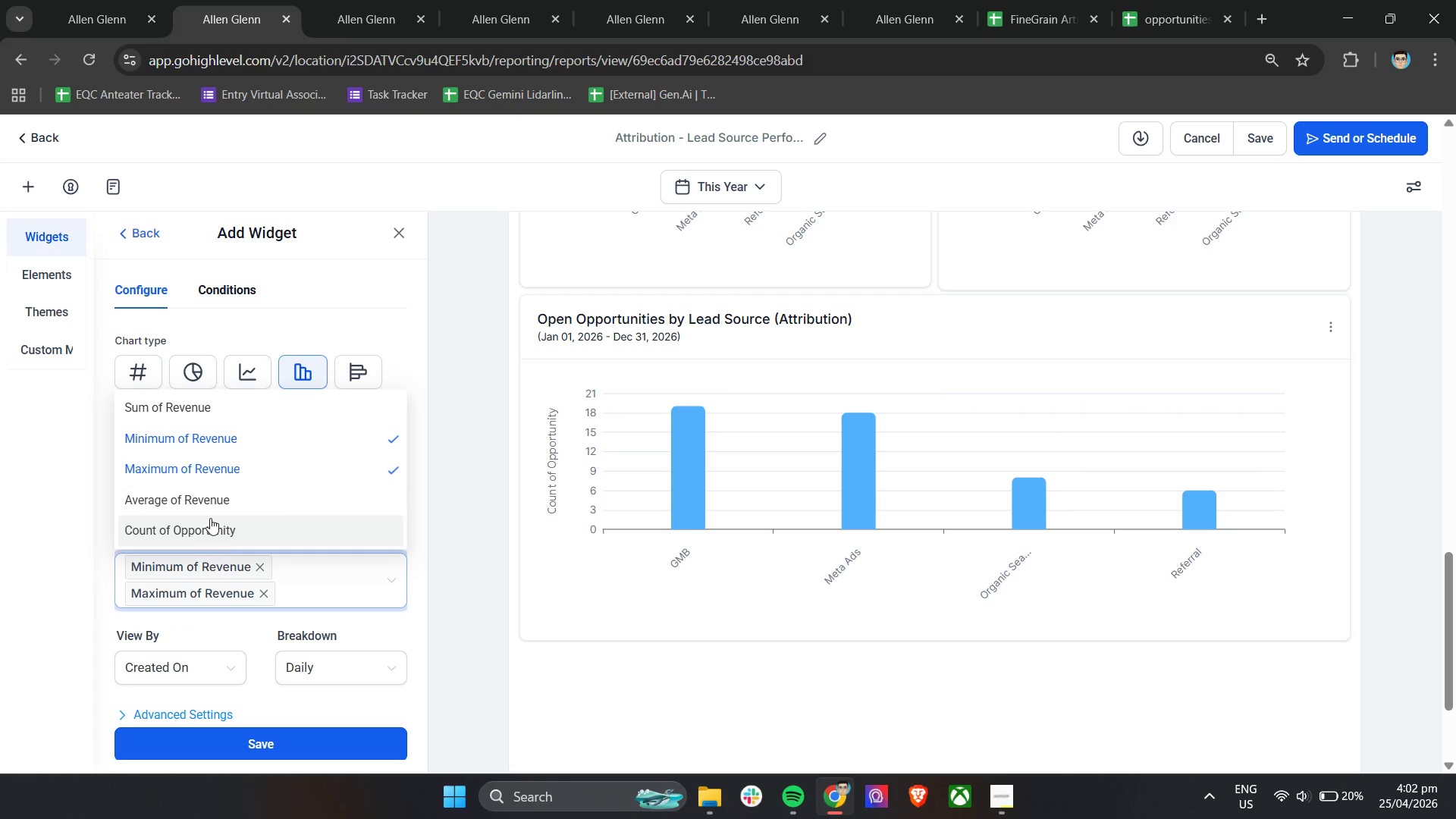 
left_click([215, 504])
 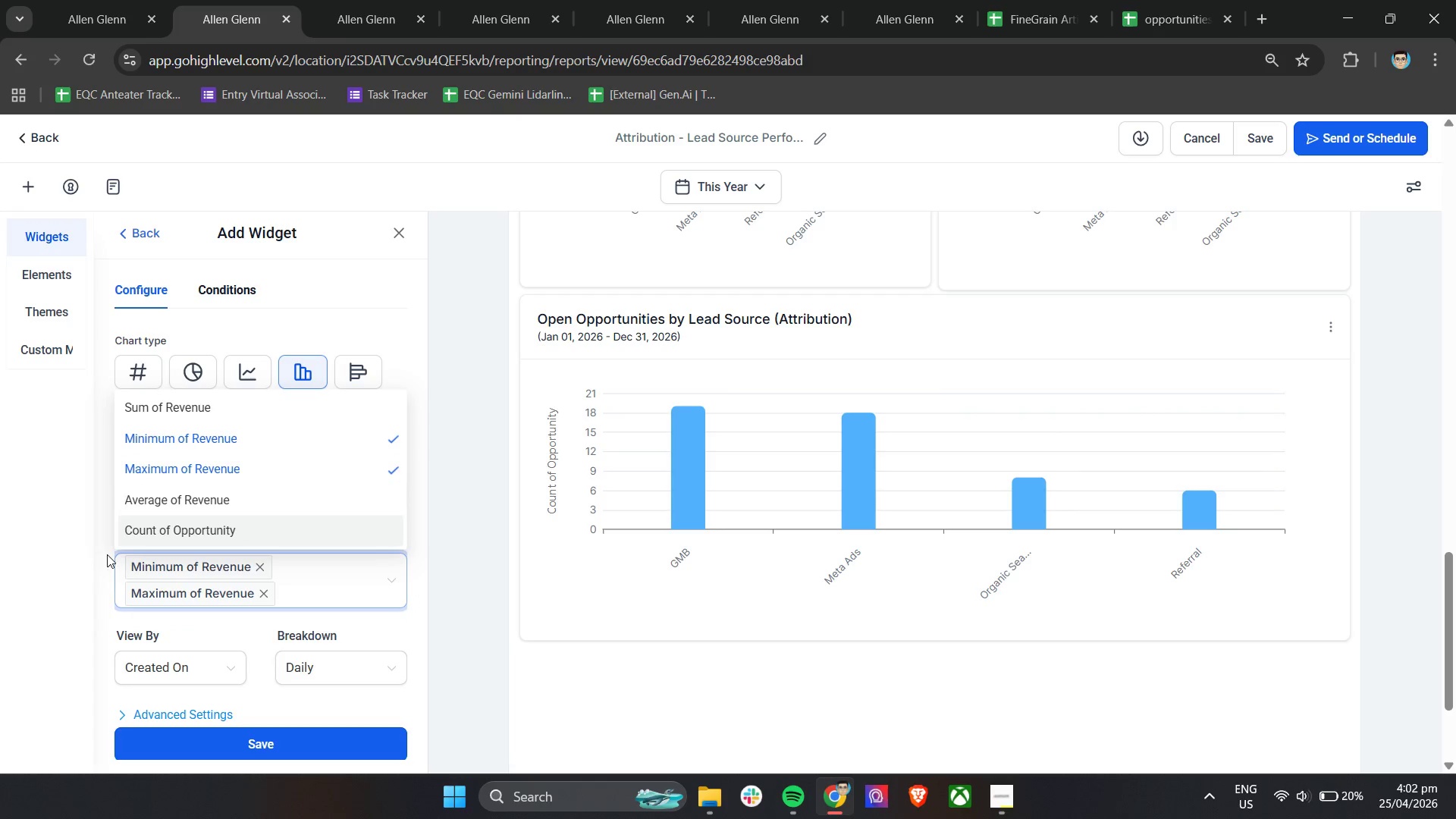 
left_click([107, 550])
 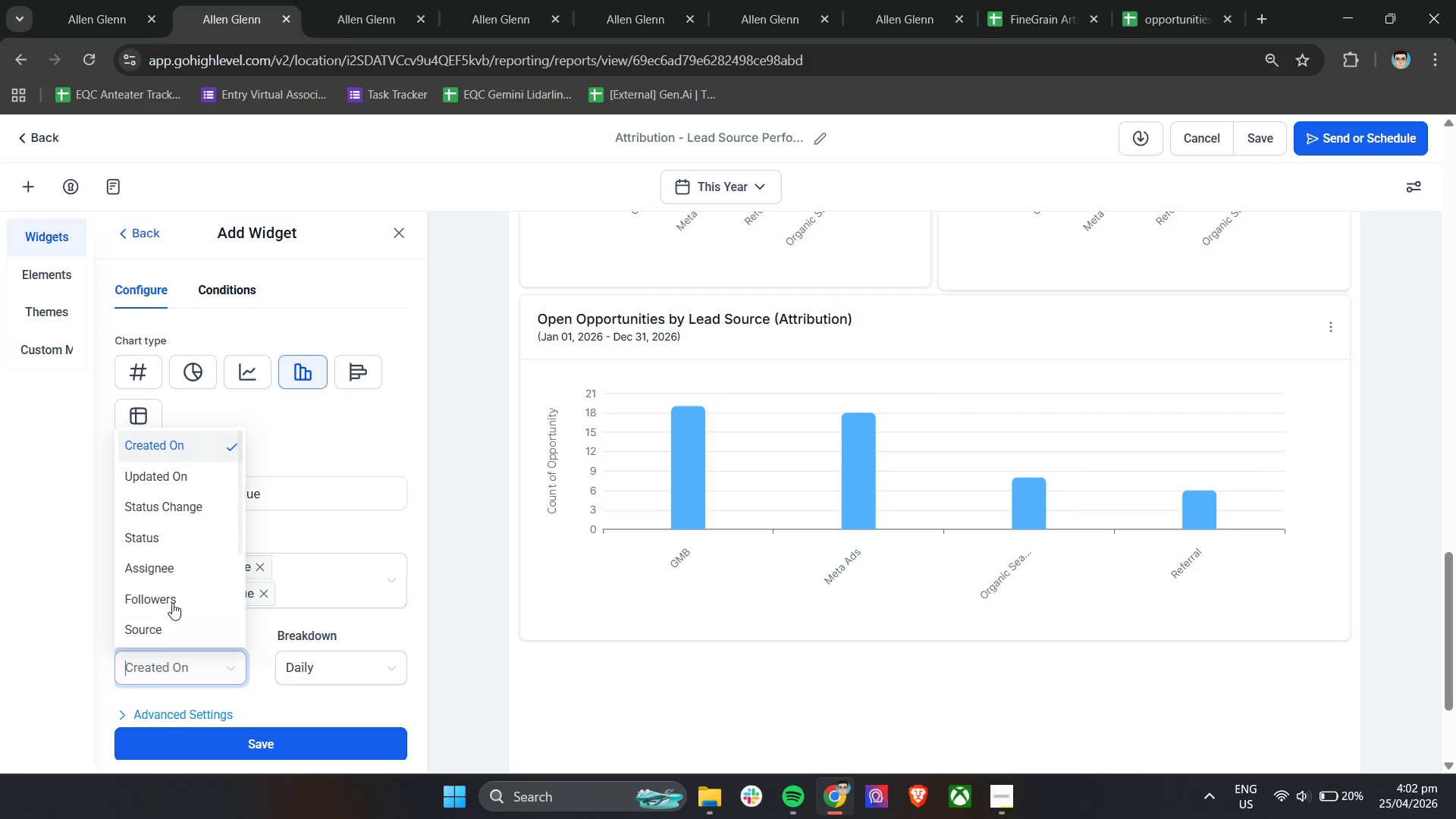 
scroll: coordinate [193, 615], scroll_direction: down, amount: 2.0
 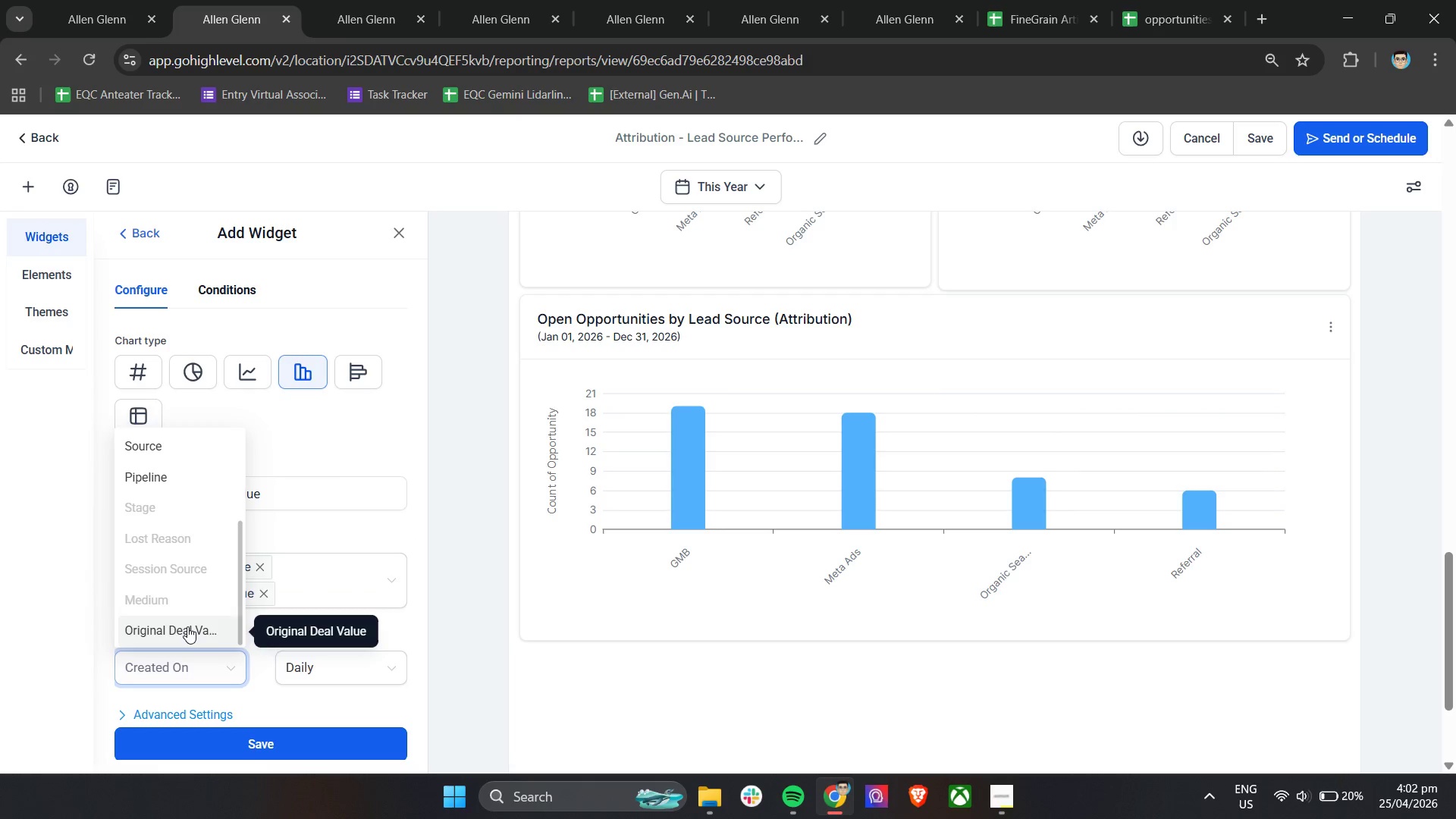 
scroll: coordinate [187, 626], scroll_direction: up, amount: 2.0
 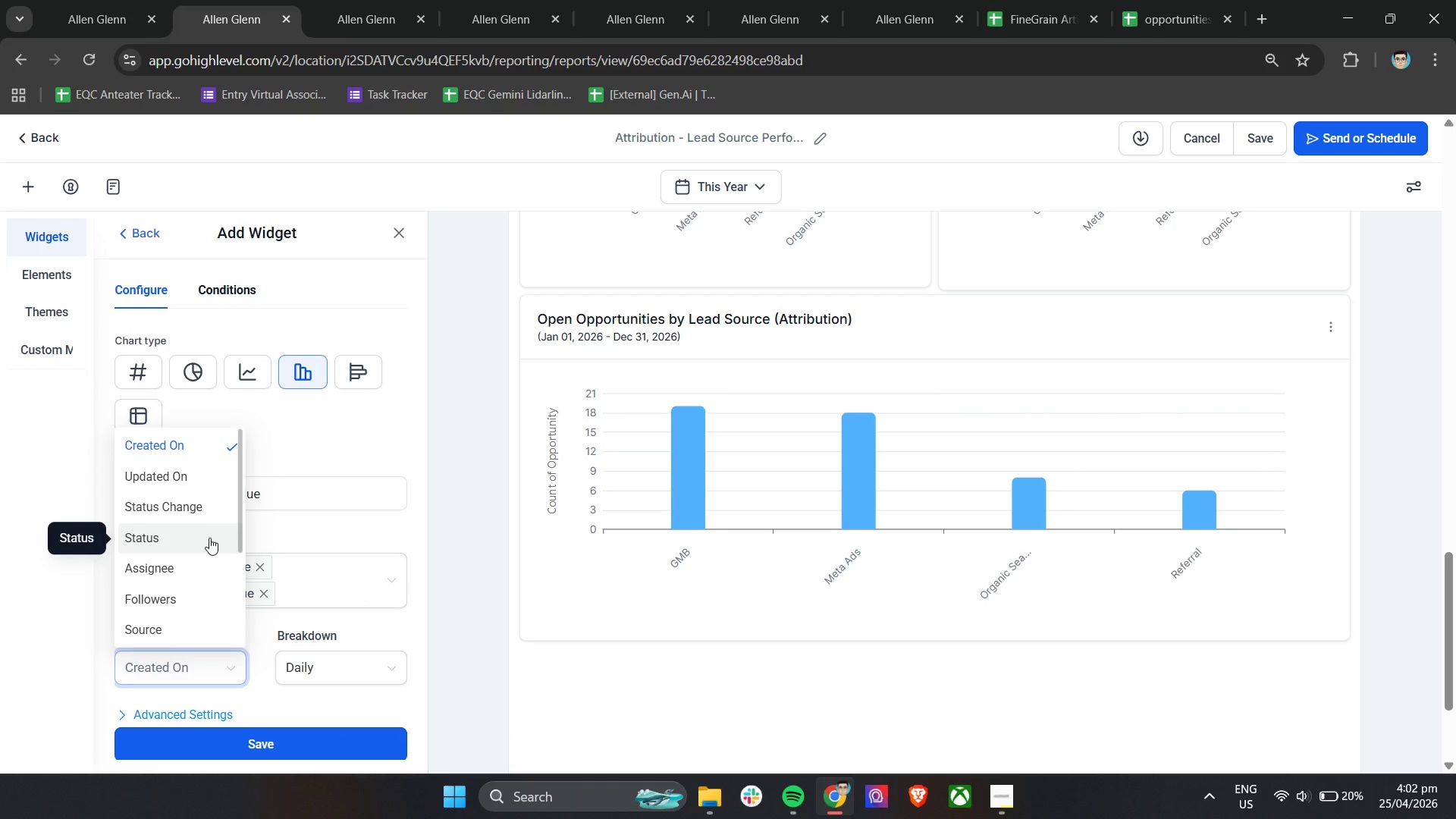 
left_click_drag(start_coordinate=[243, 504], to_coordinate=[243, 541])
 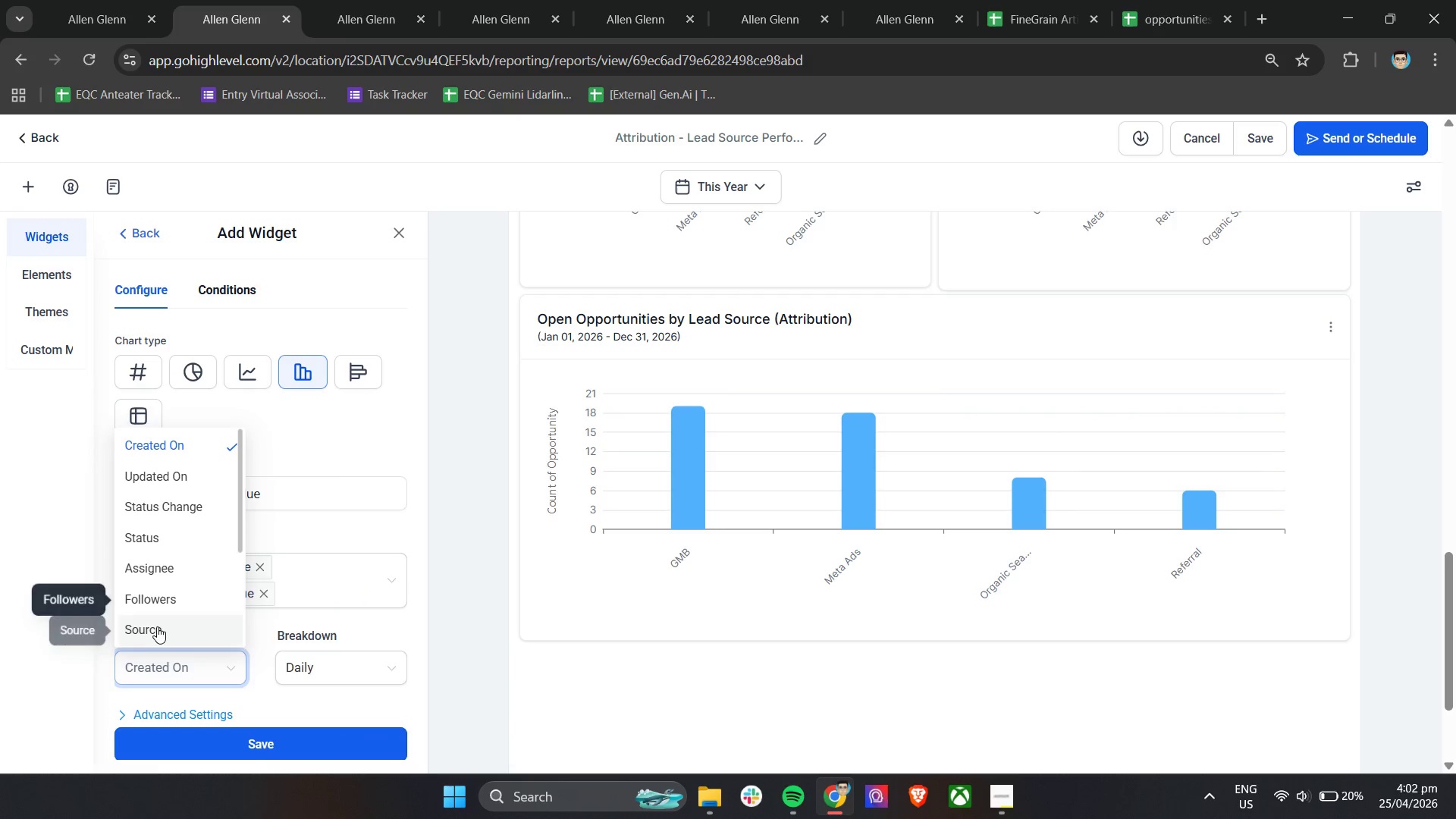 
left_click([157, 626])
 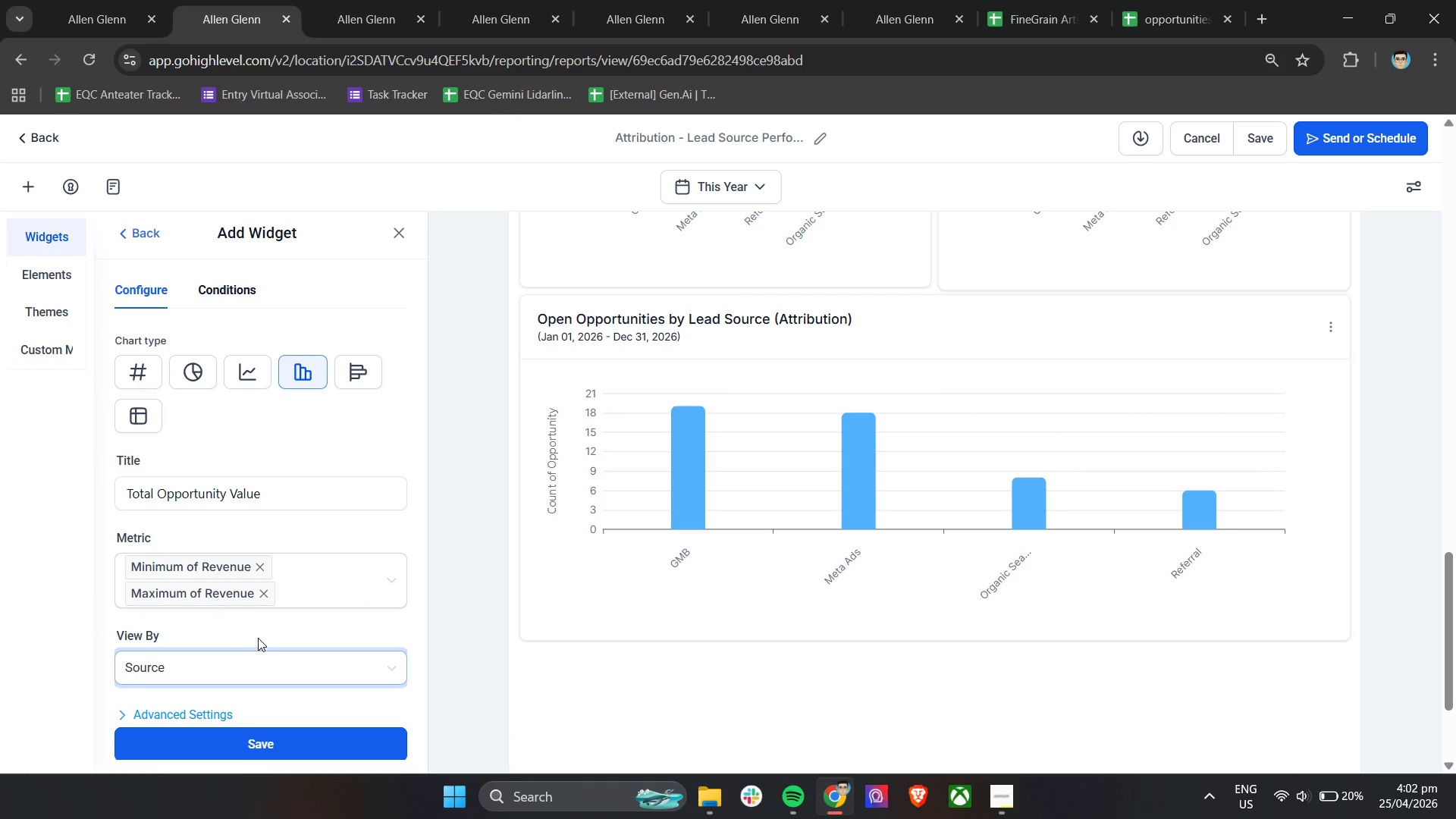 
left_click([253, 633])
 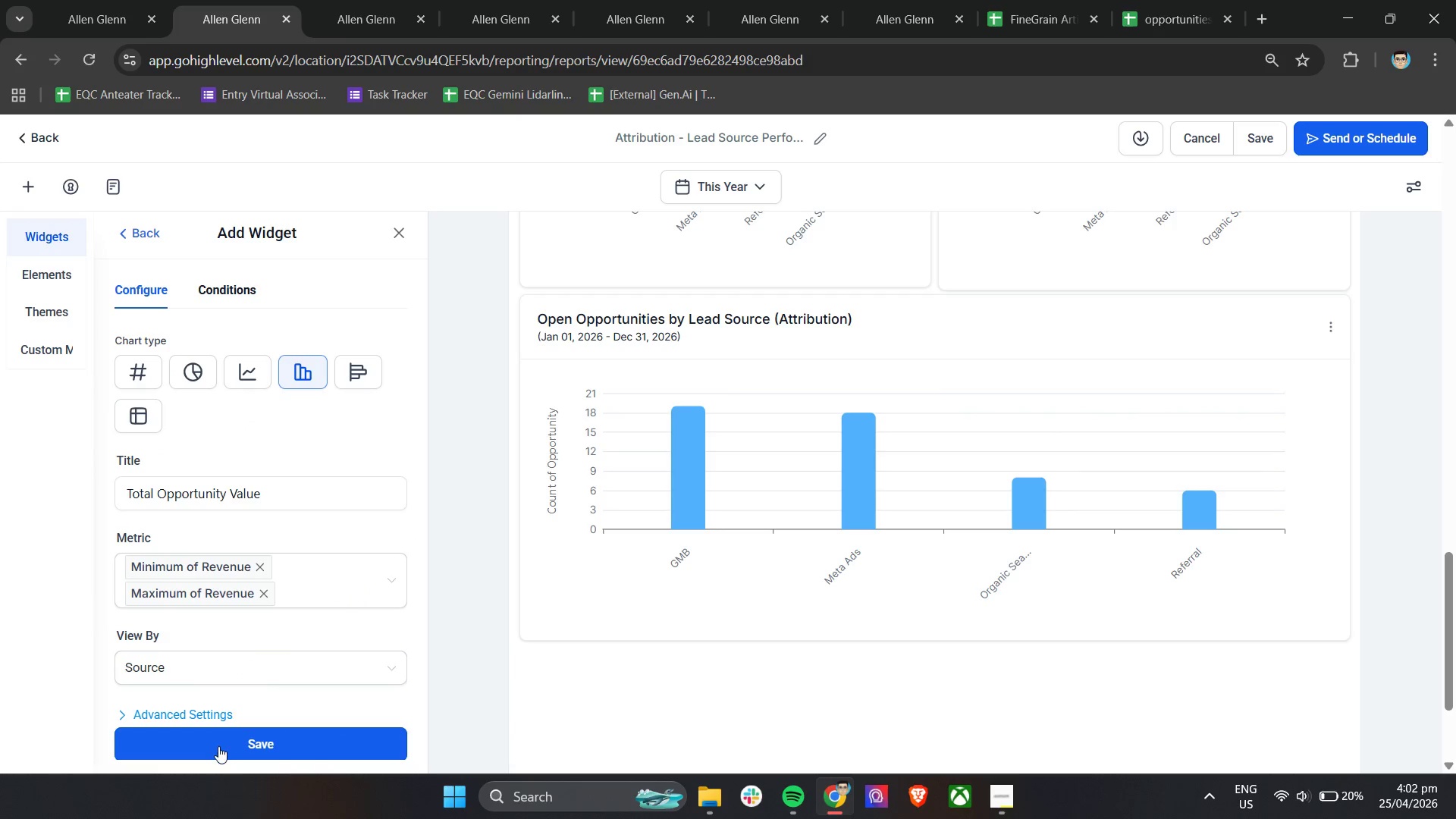 
left_click([218, 746])
 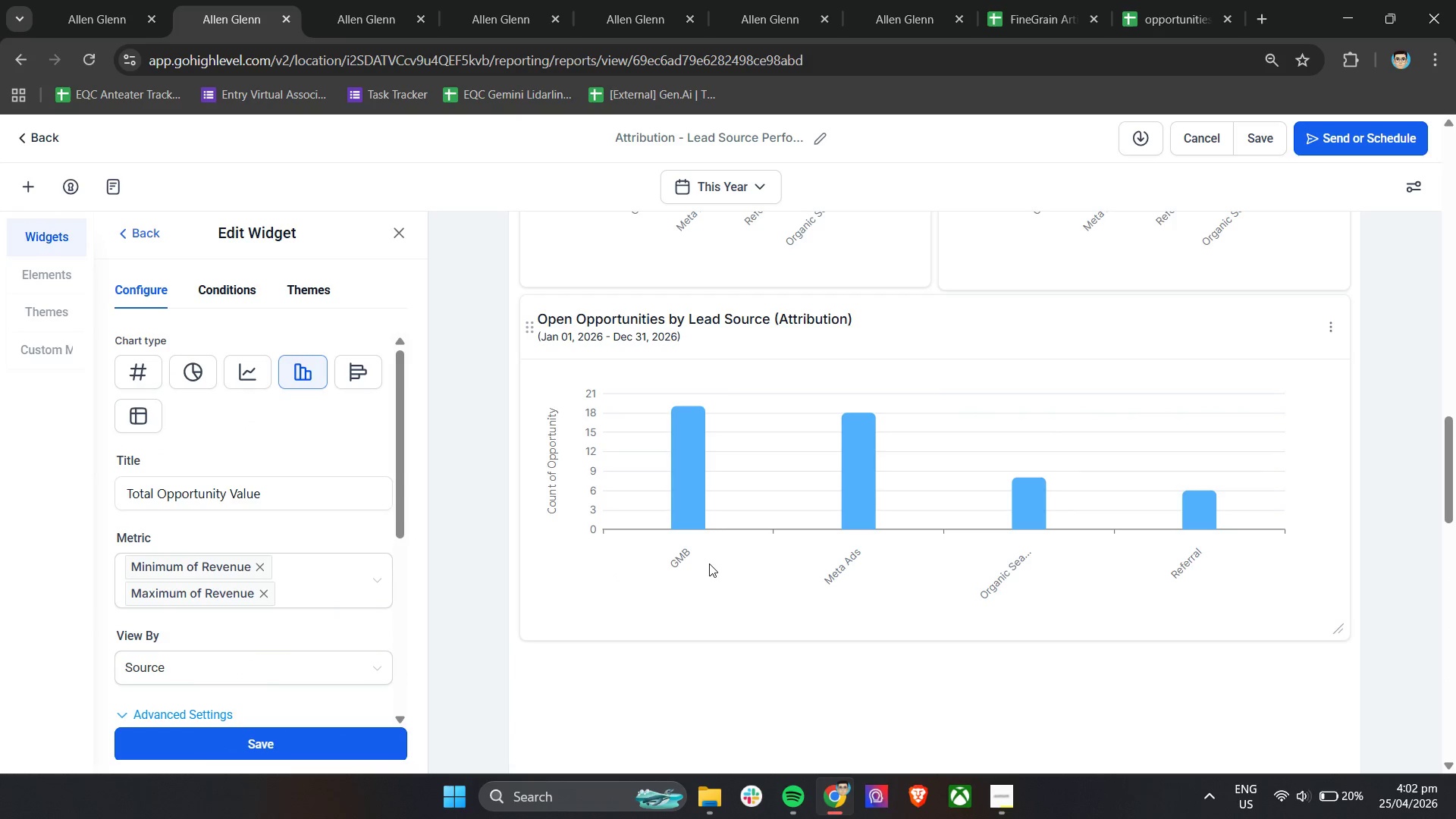 
scroll: coordinate [821, 601], scroll_direction: down, amount: 7.0
 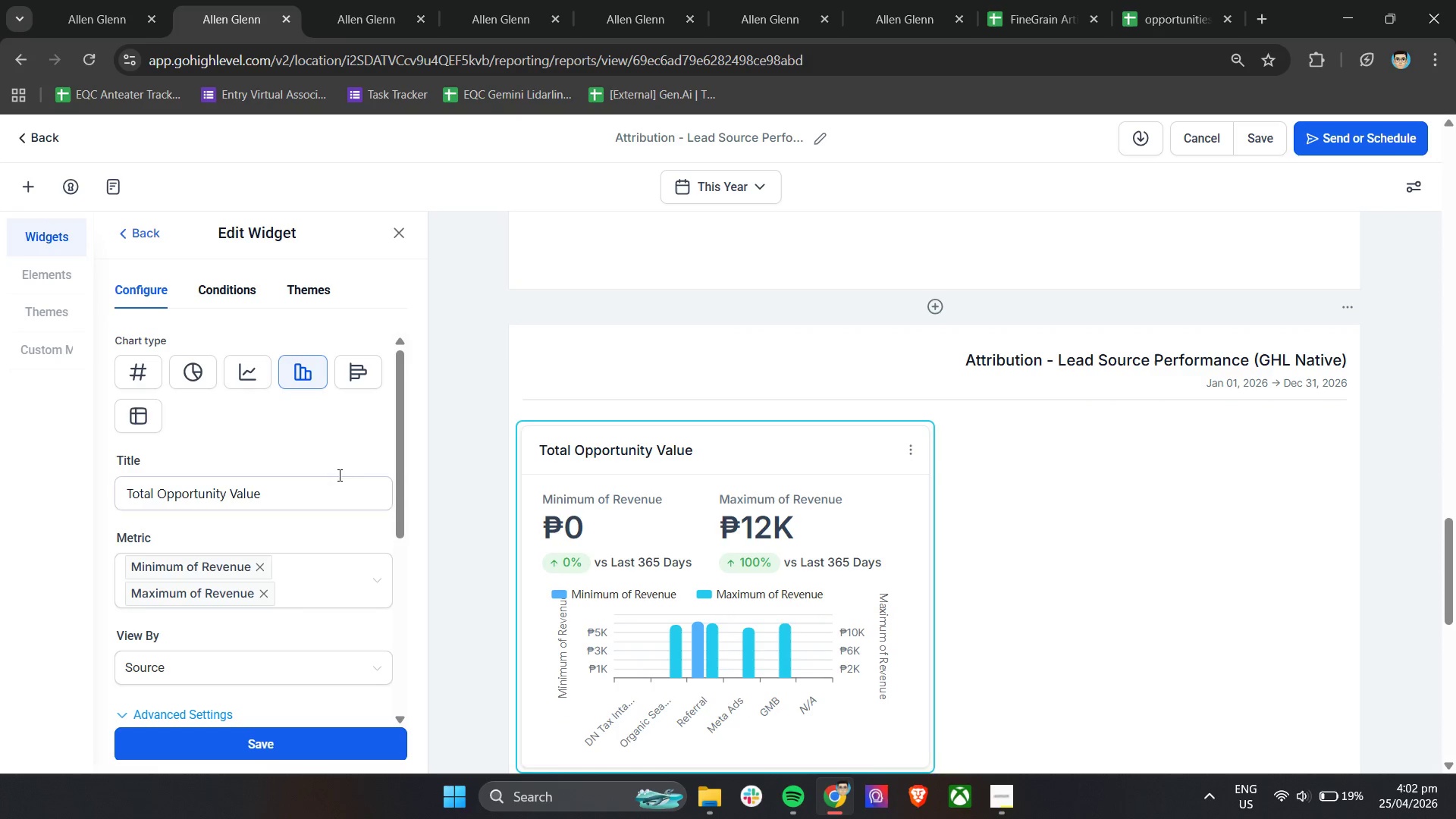 
left_click([212, 295])
 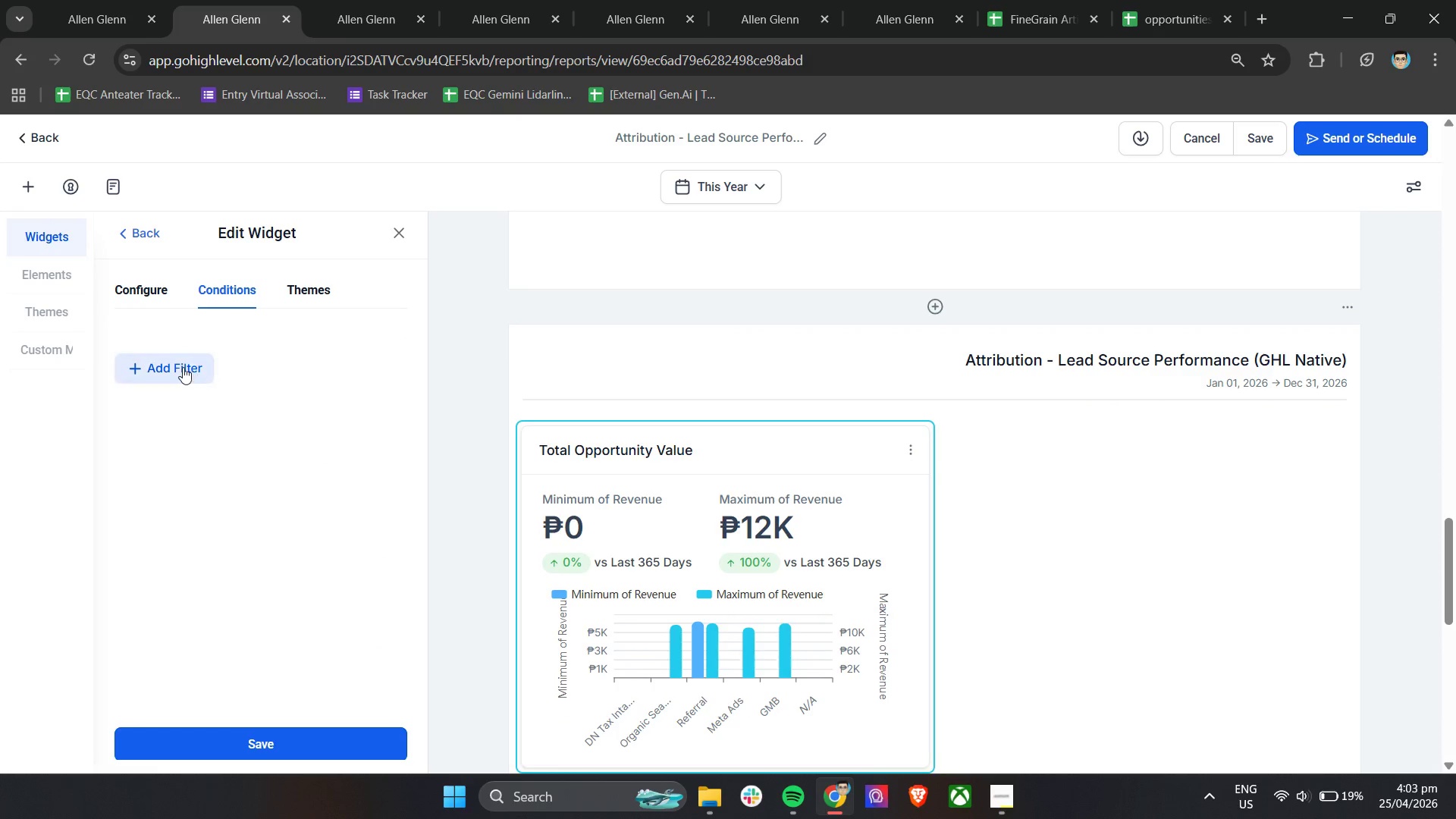 
left_click([178, 367])
 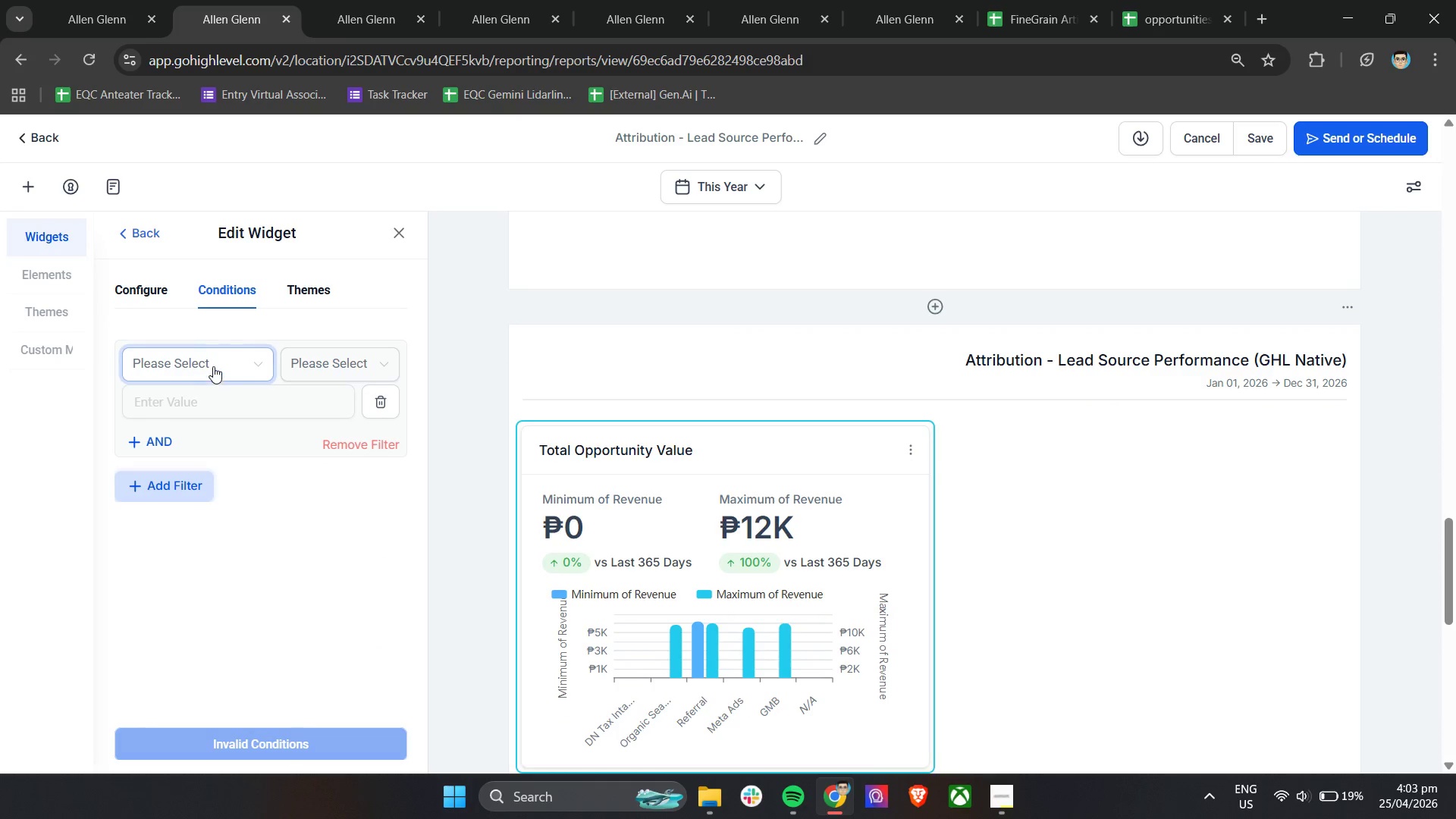 
left_click([213, 366])
 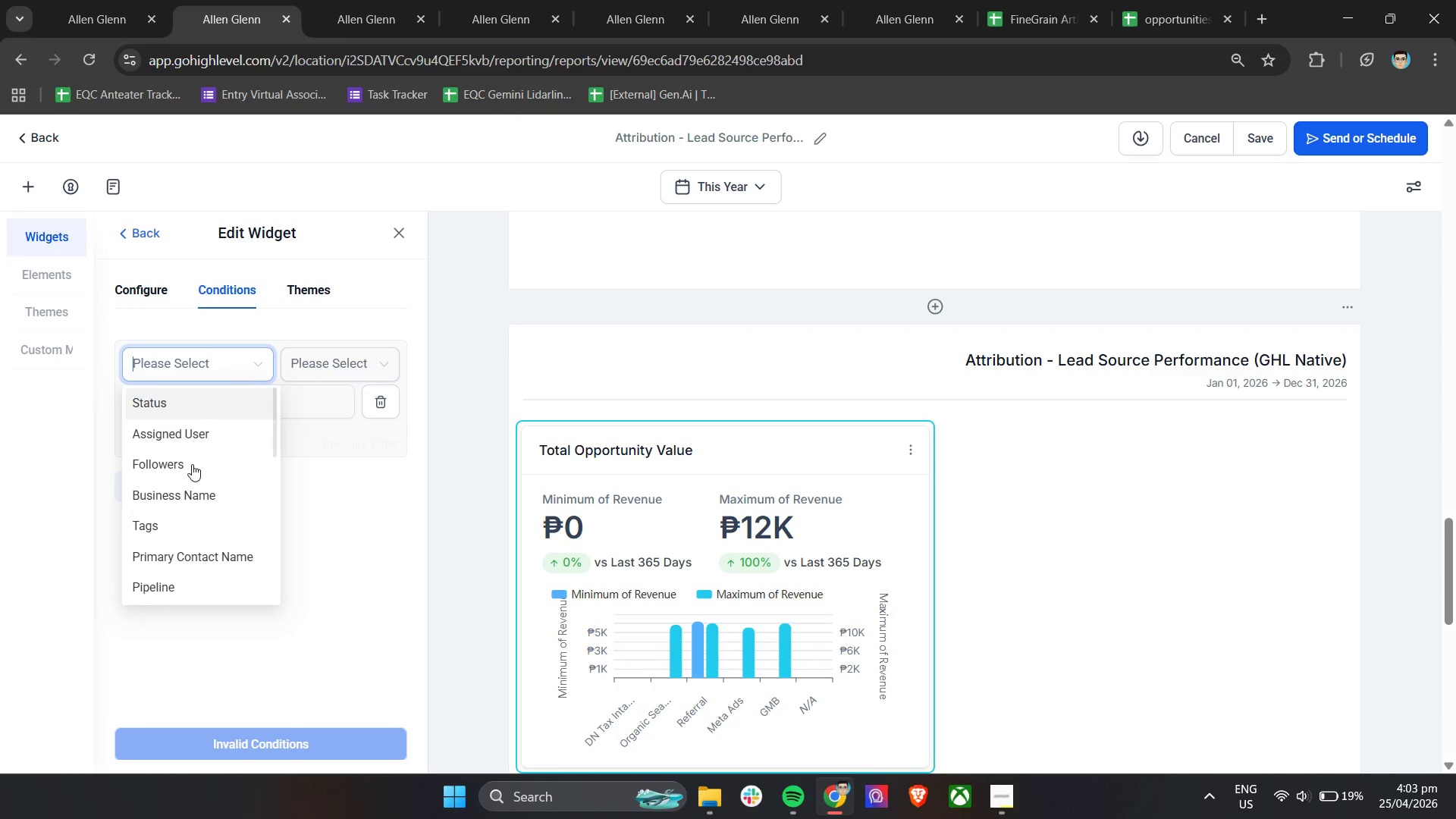 
left_click([173, 585])
 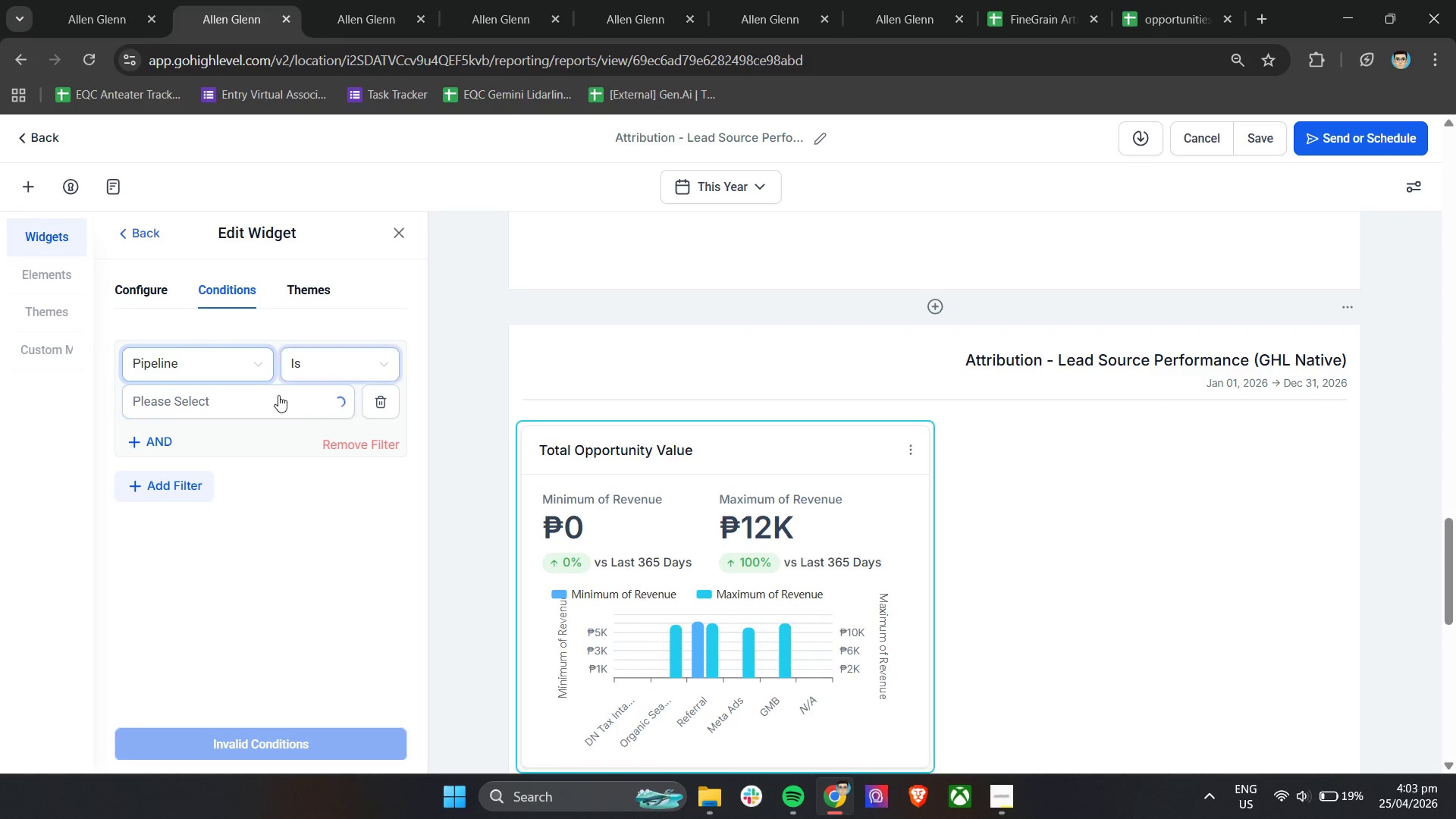 
left_click([273, 398])
 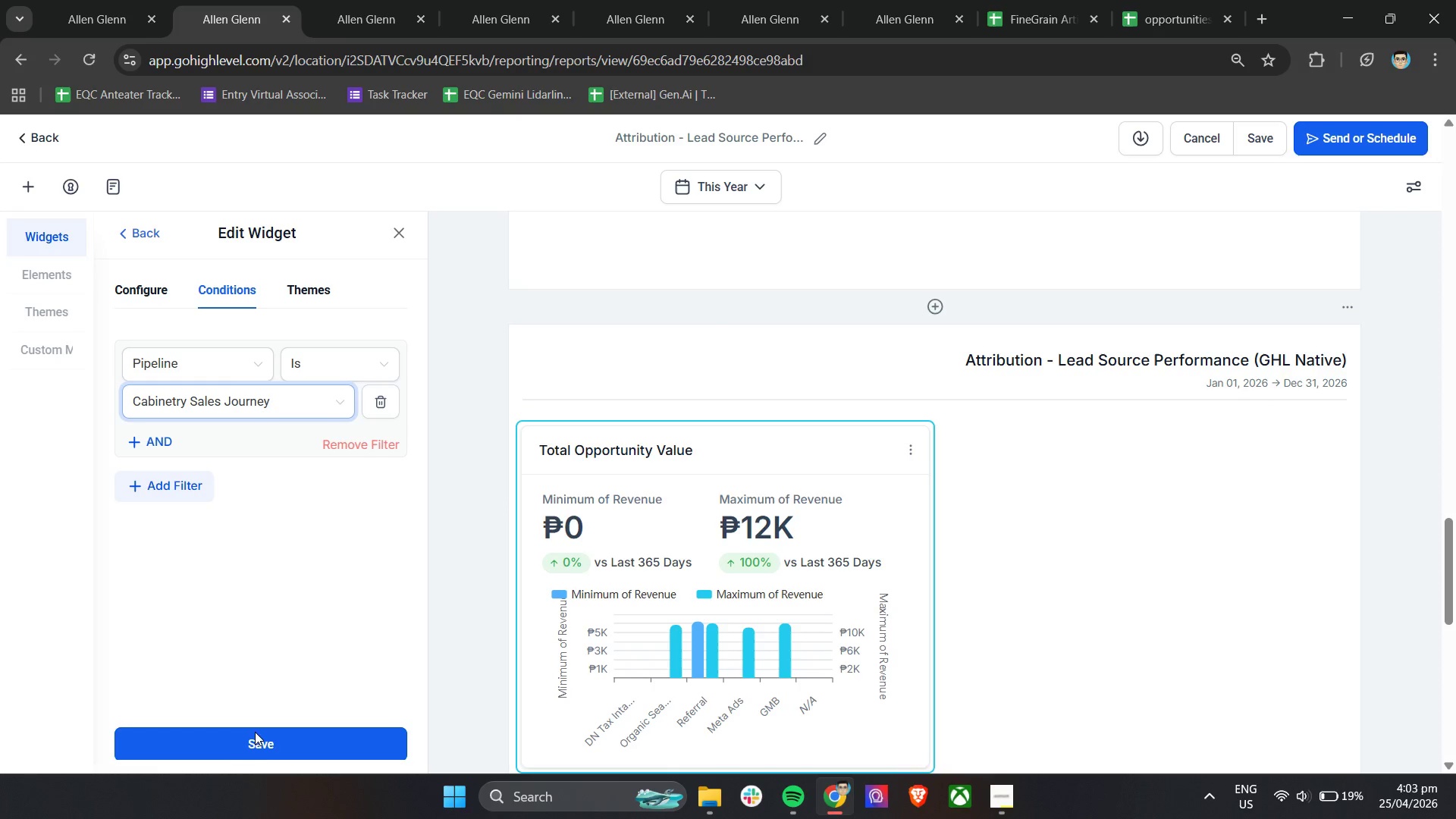 
left_click([253, 749])
 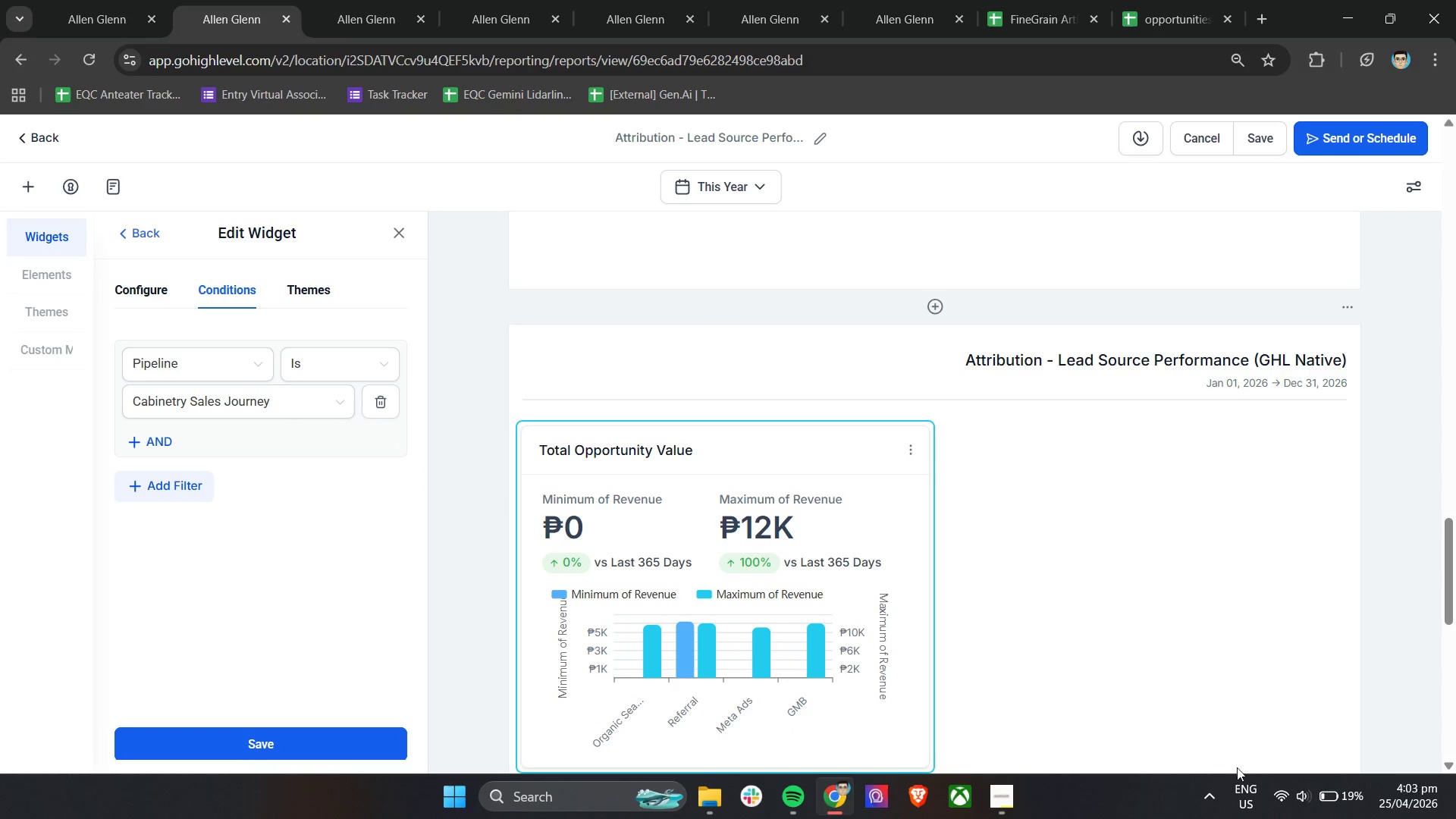 
mouse_move([783, 661])
 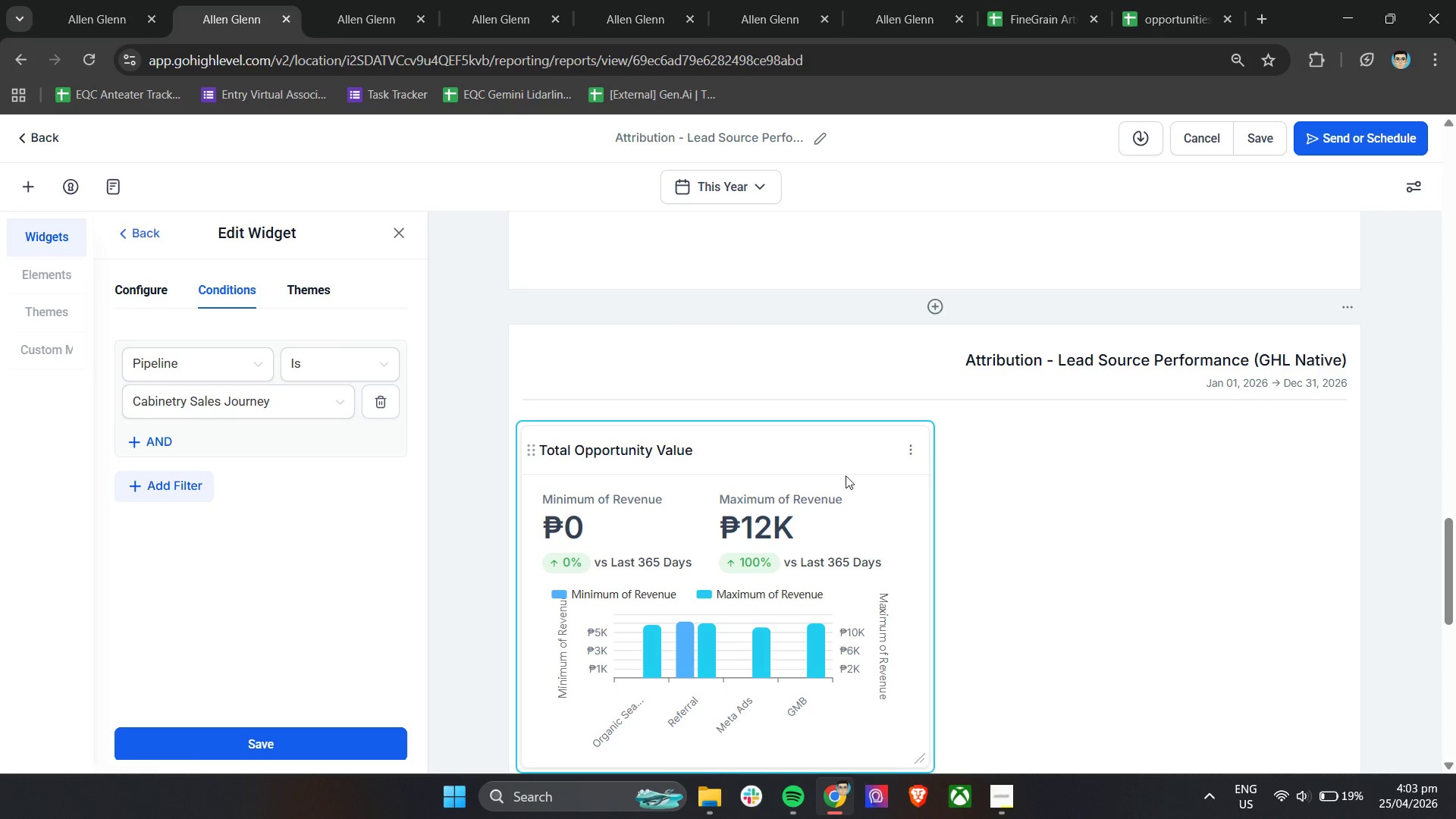 
wait(6.27)
 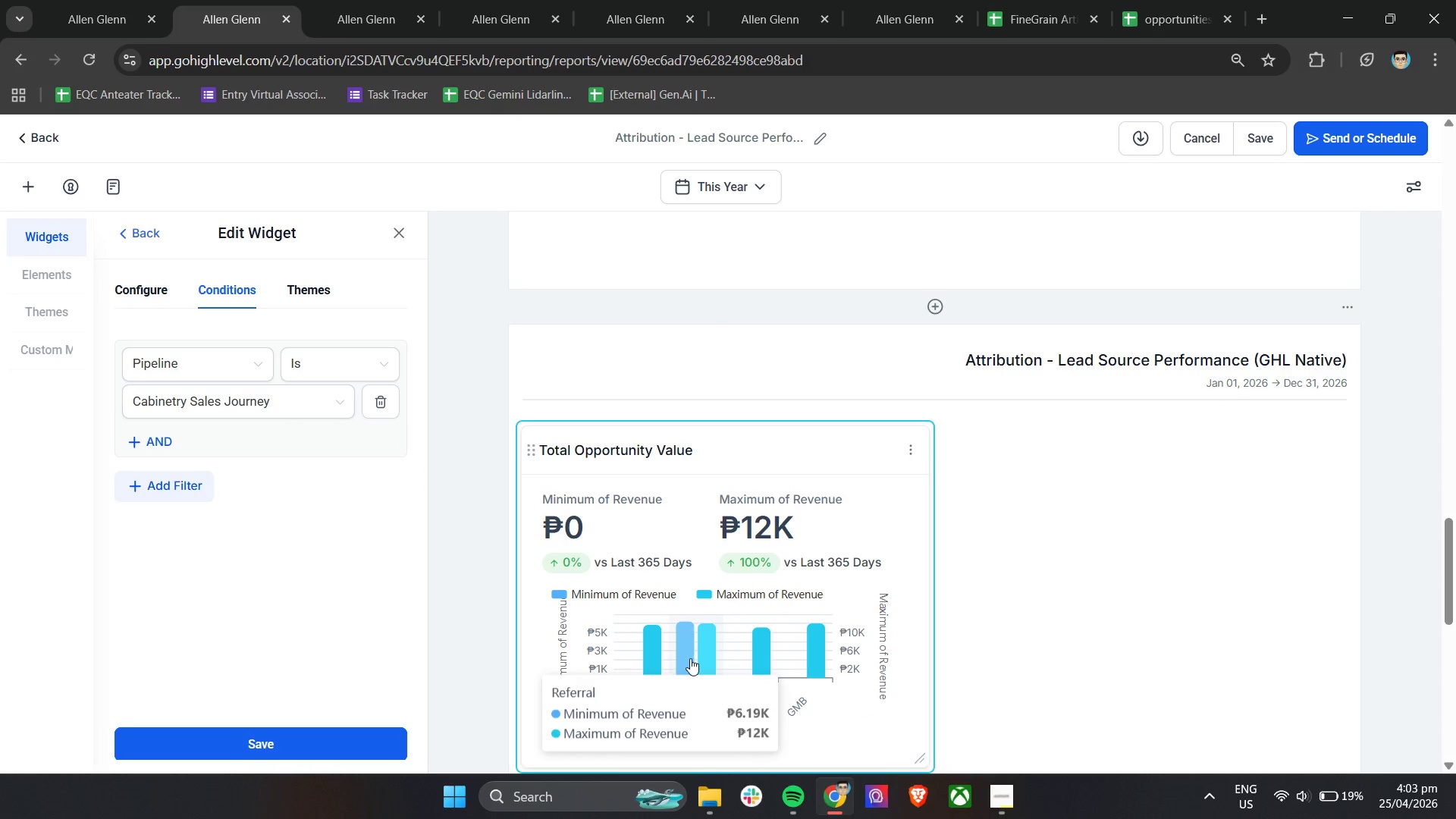 
scroll: coordinate [943, 505], scroll_direction: down, amount: 2.0
 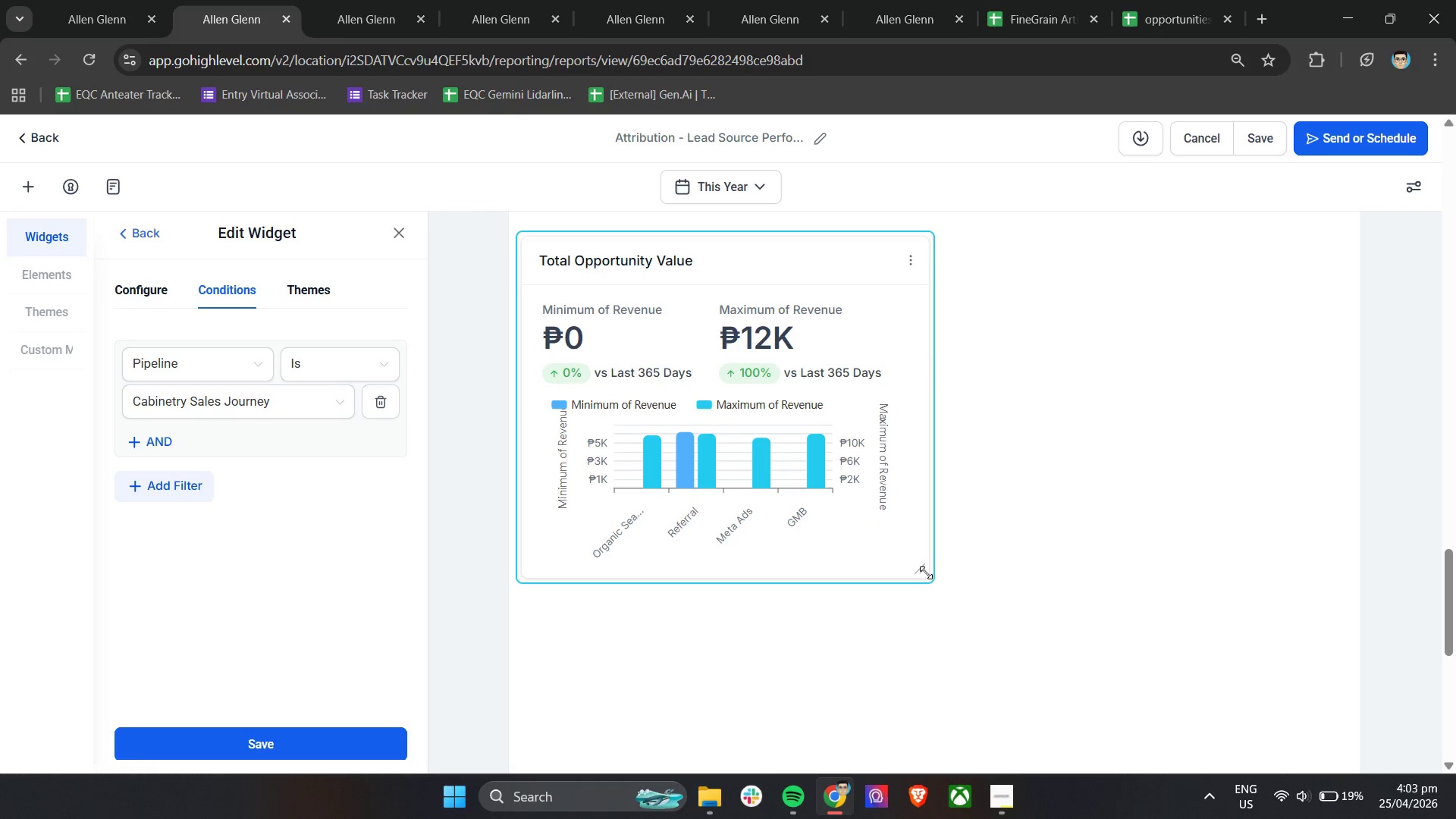 
left_click_drag(start_coordinate=[926, 573], to_coordinate=[1331, 573])
 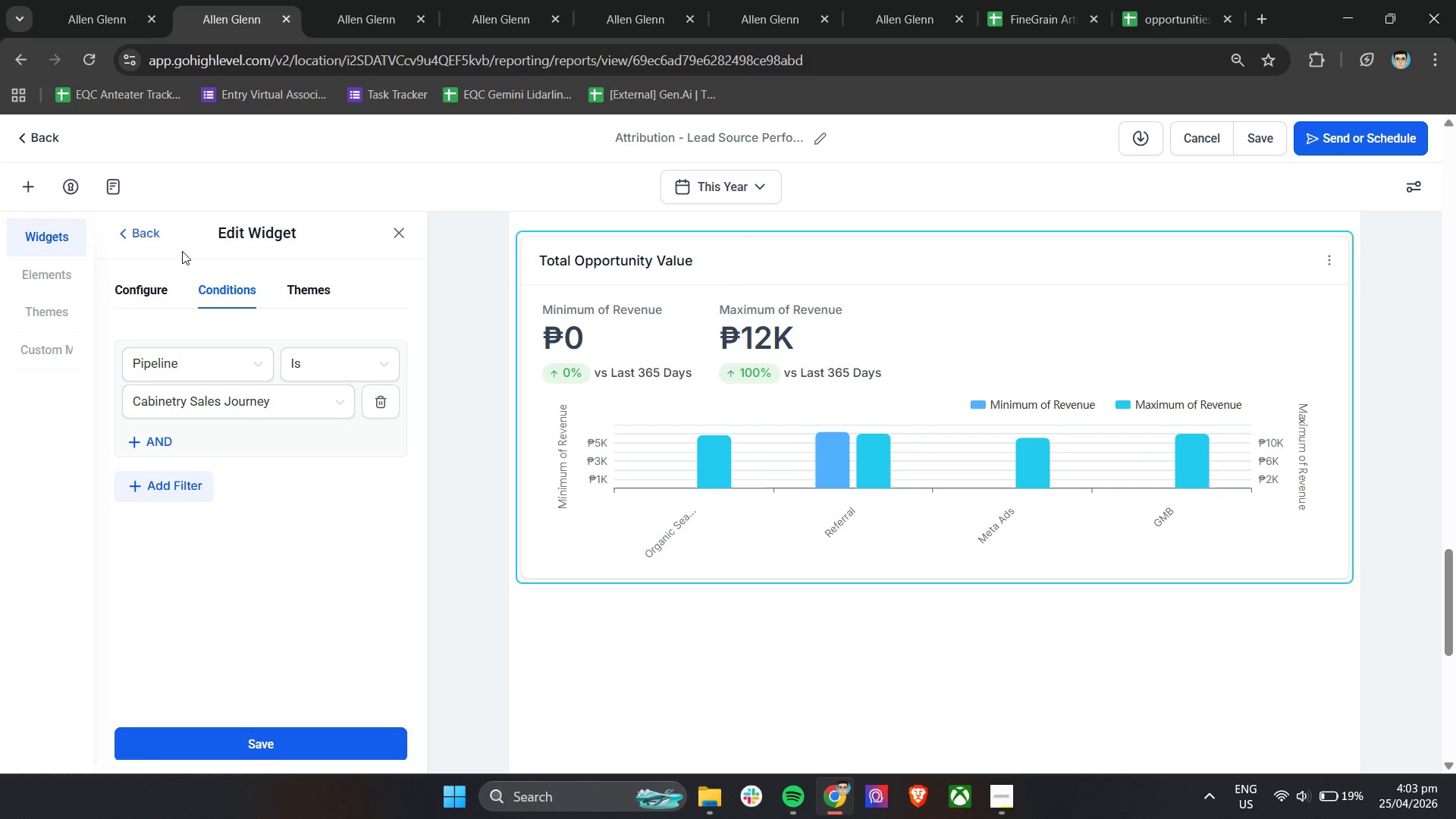 
left_click([133, 285])
 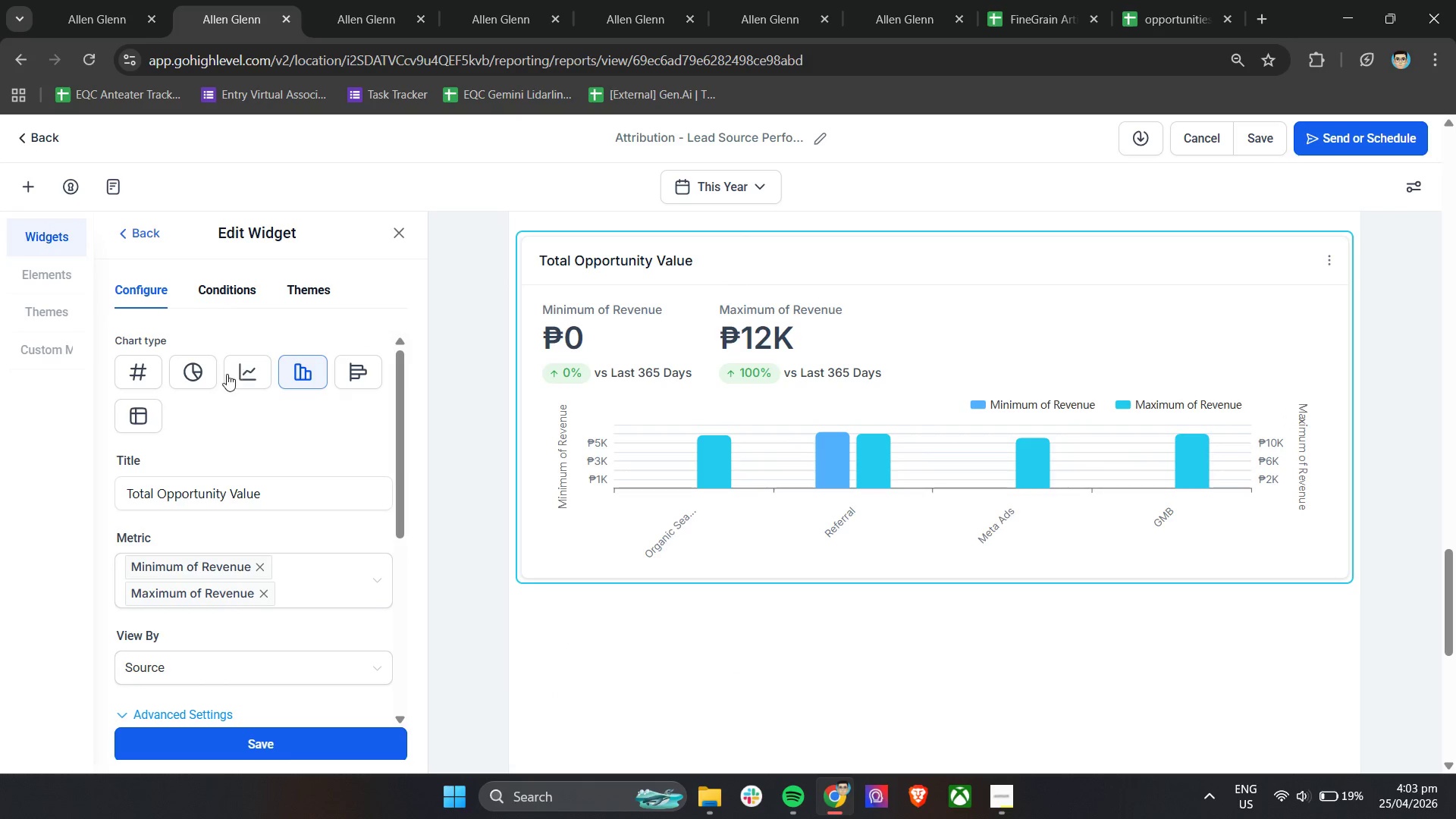 
left_click([206, 378])
 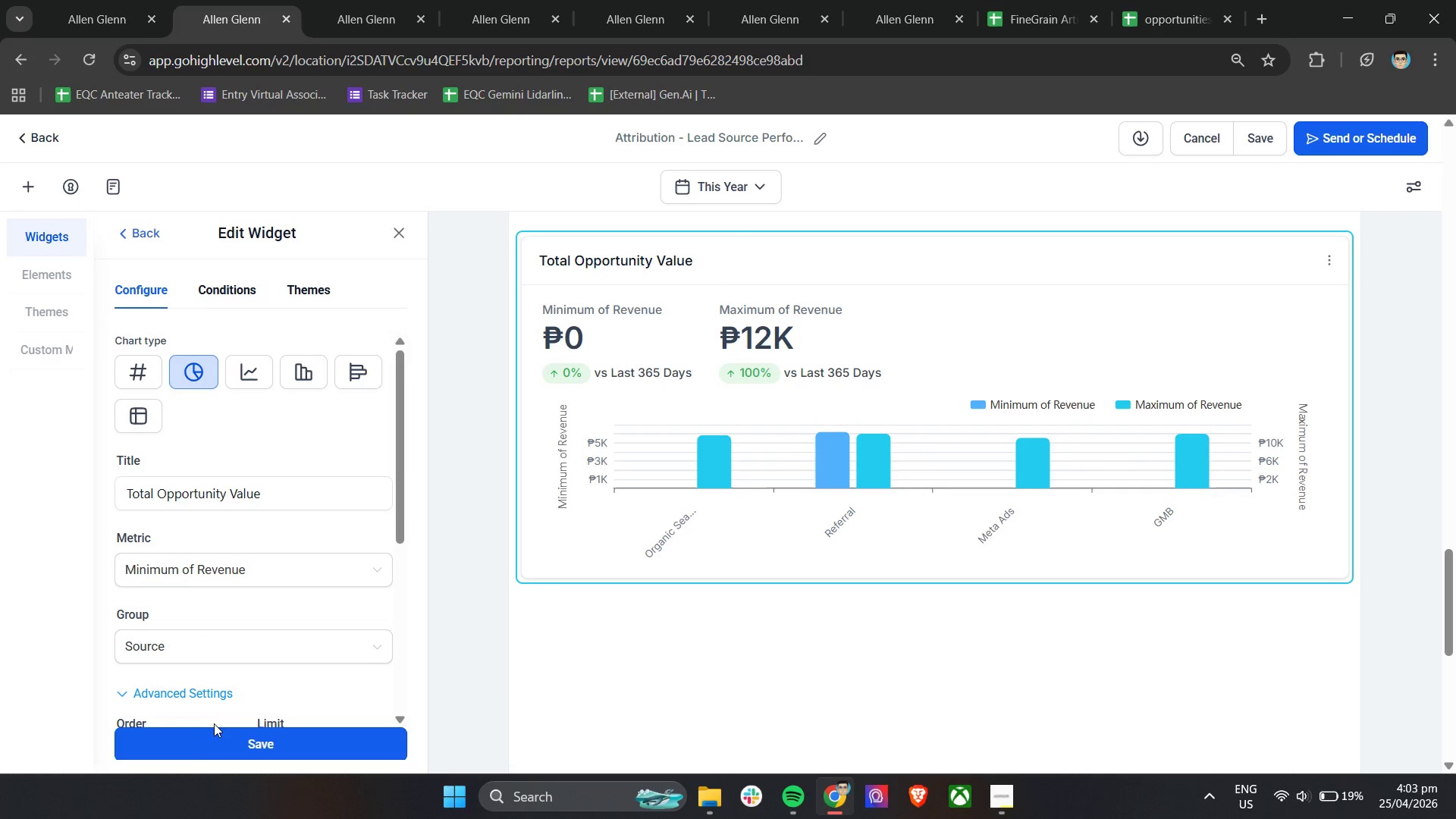 
left_click([209, 735])
 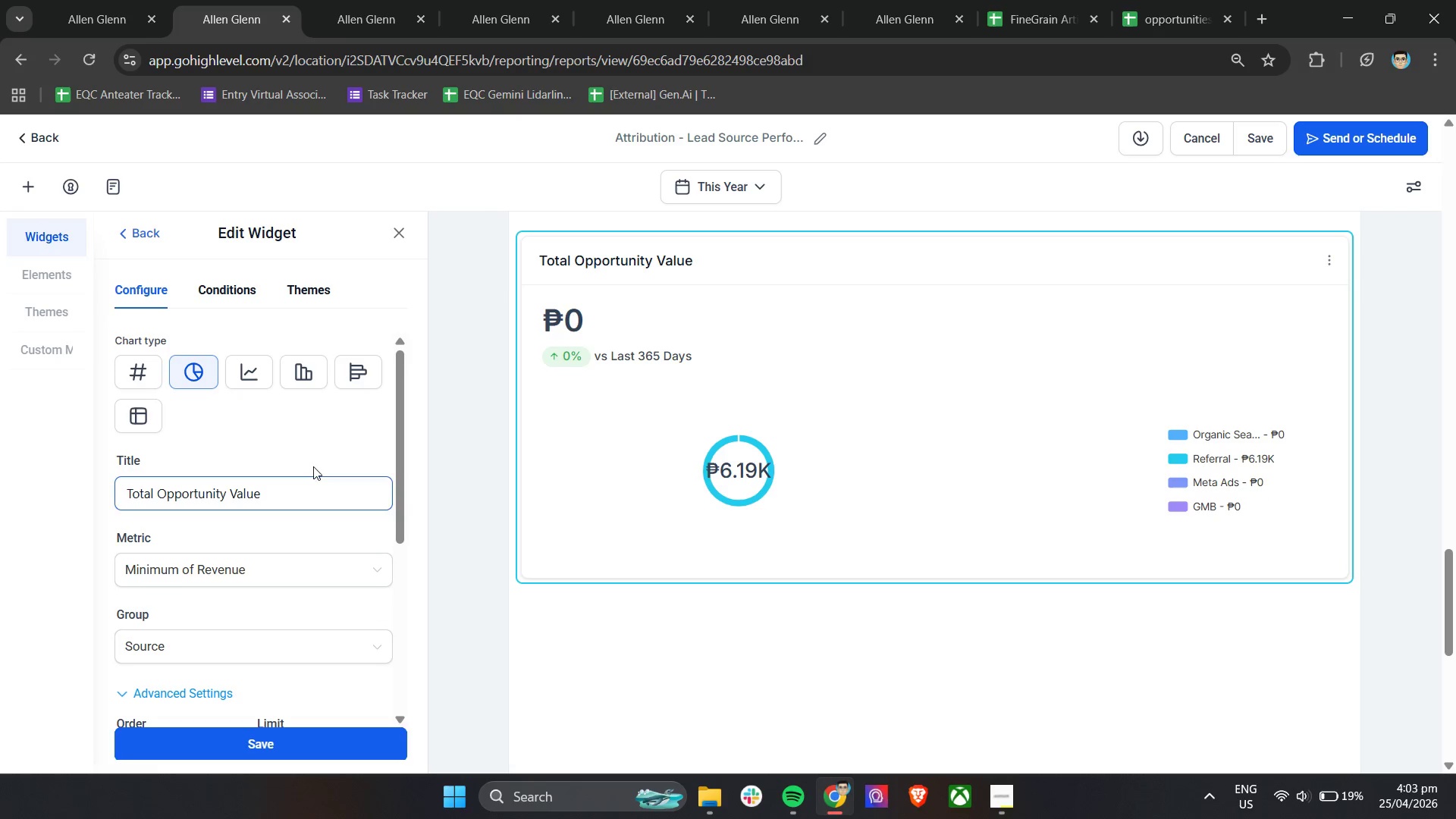 
left_click([256, 377])
 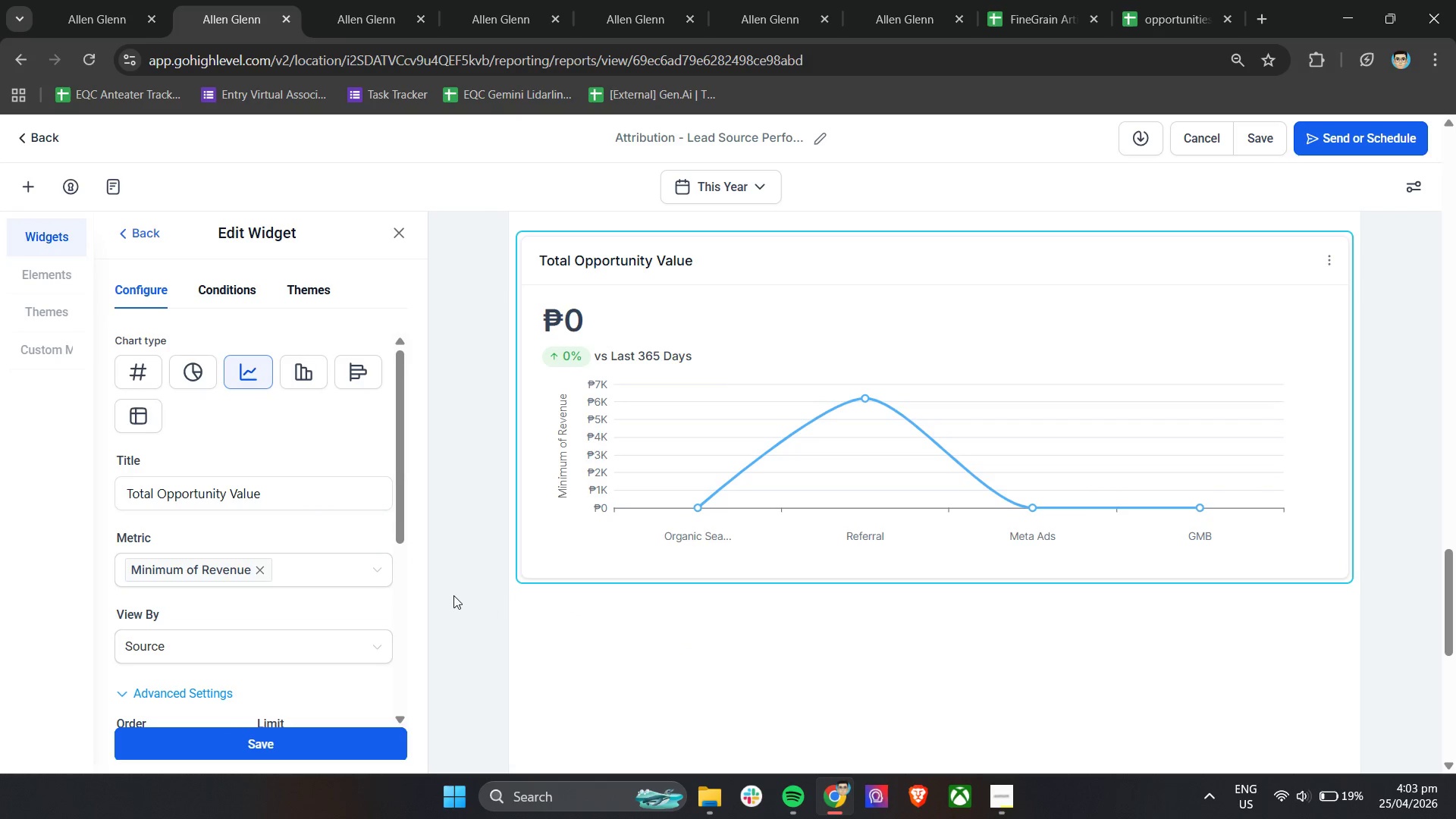 
wait(5.95)
 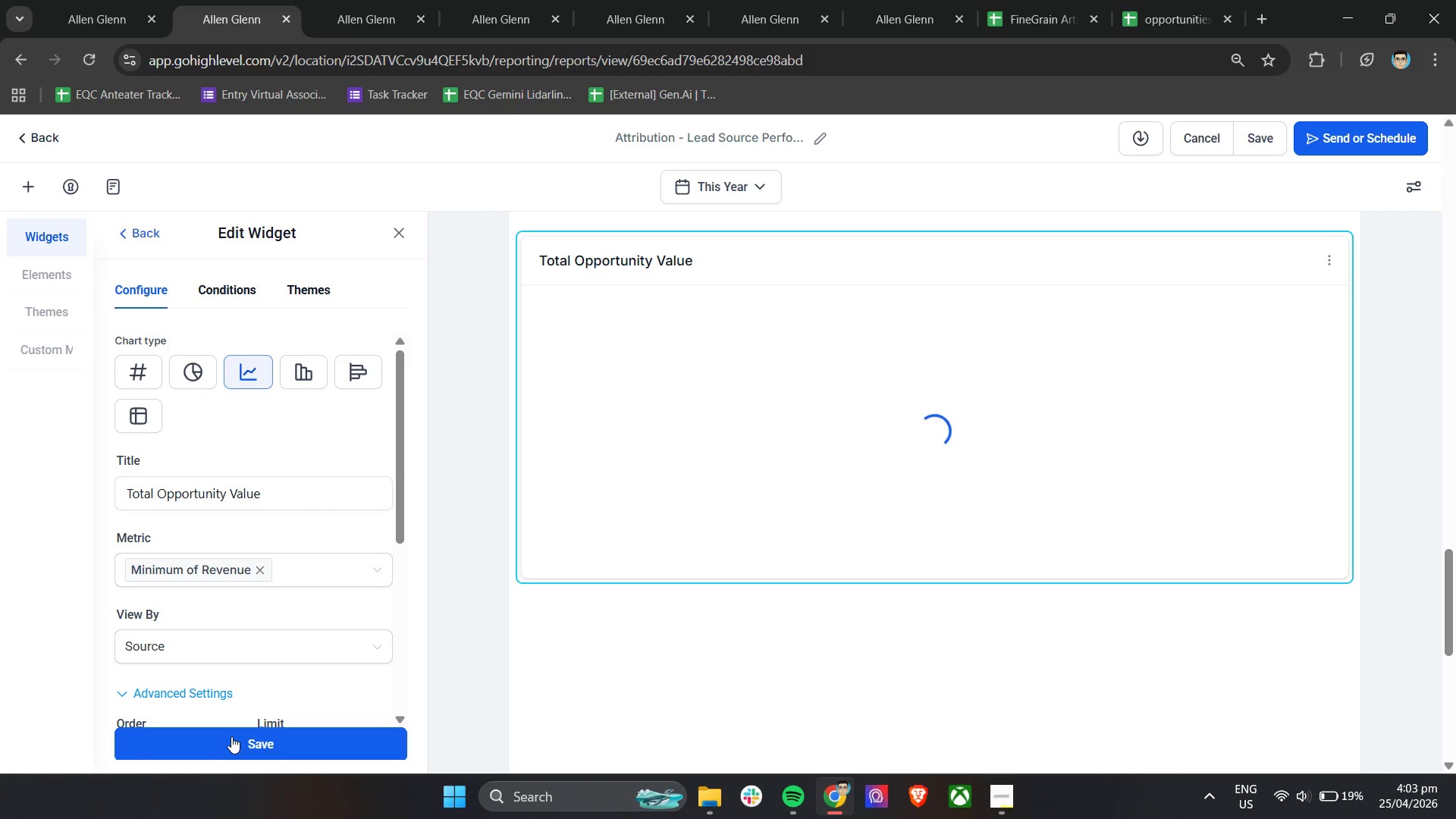 
left_click([364, 370])
 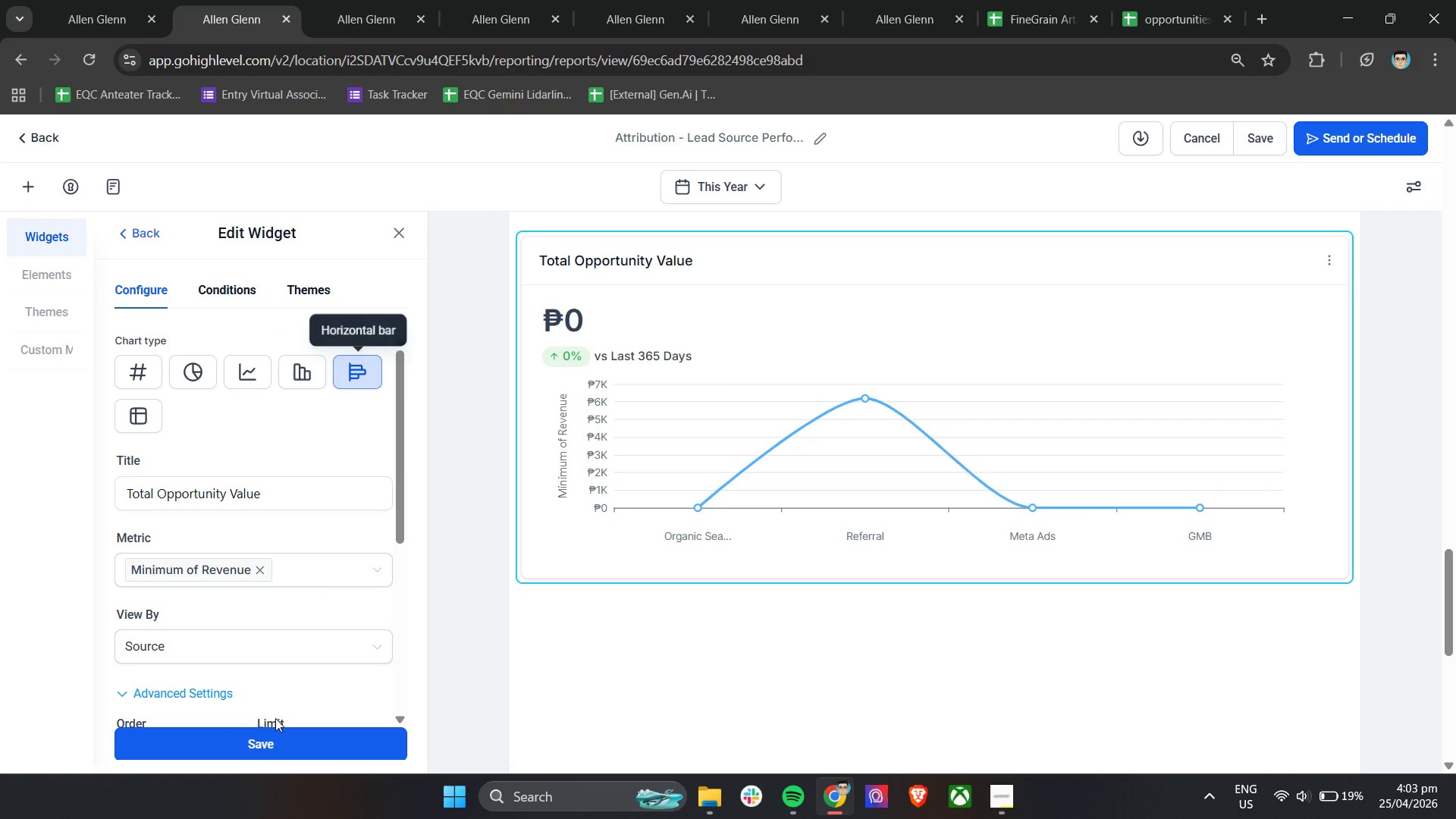 
left_click_drag(start_coordinate=[264, 739], to_coordinate=[256, 755])
 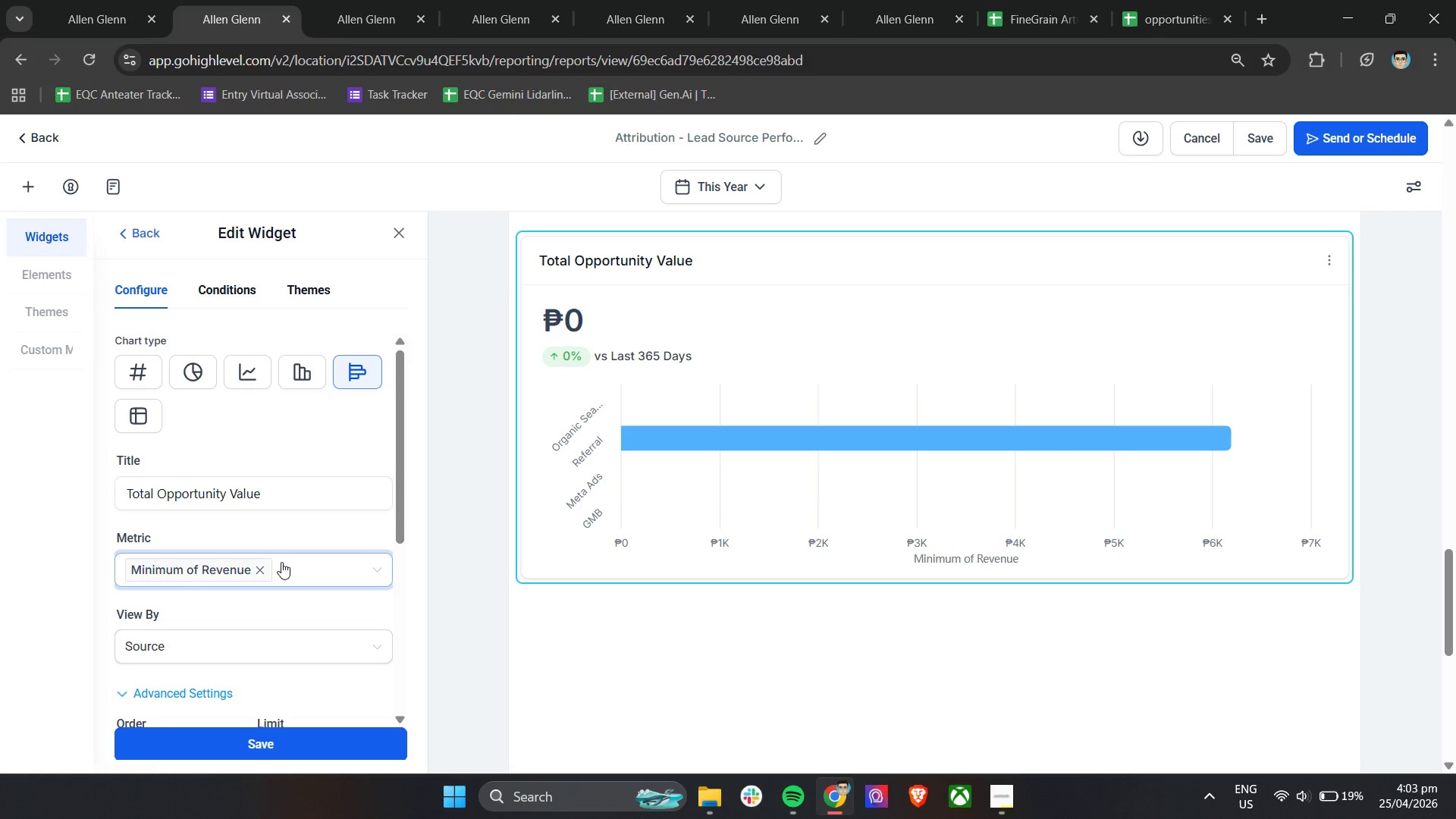 
wait(5.14)
 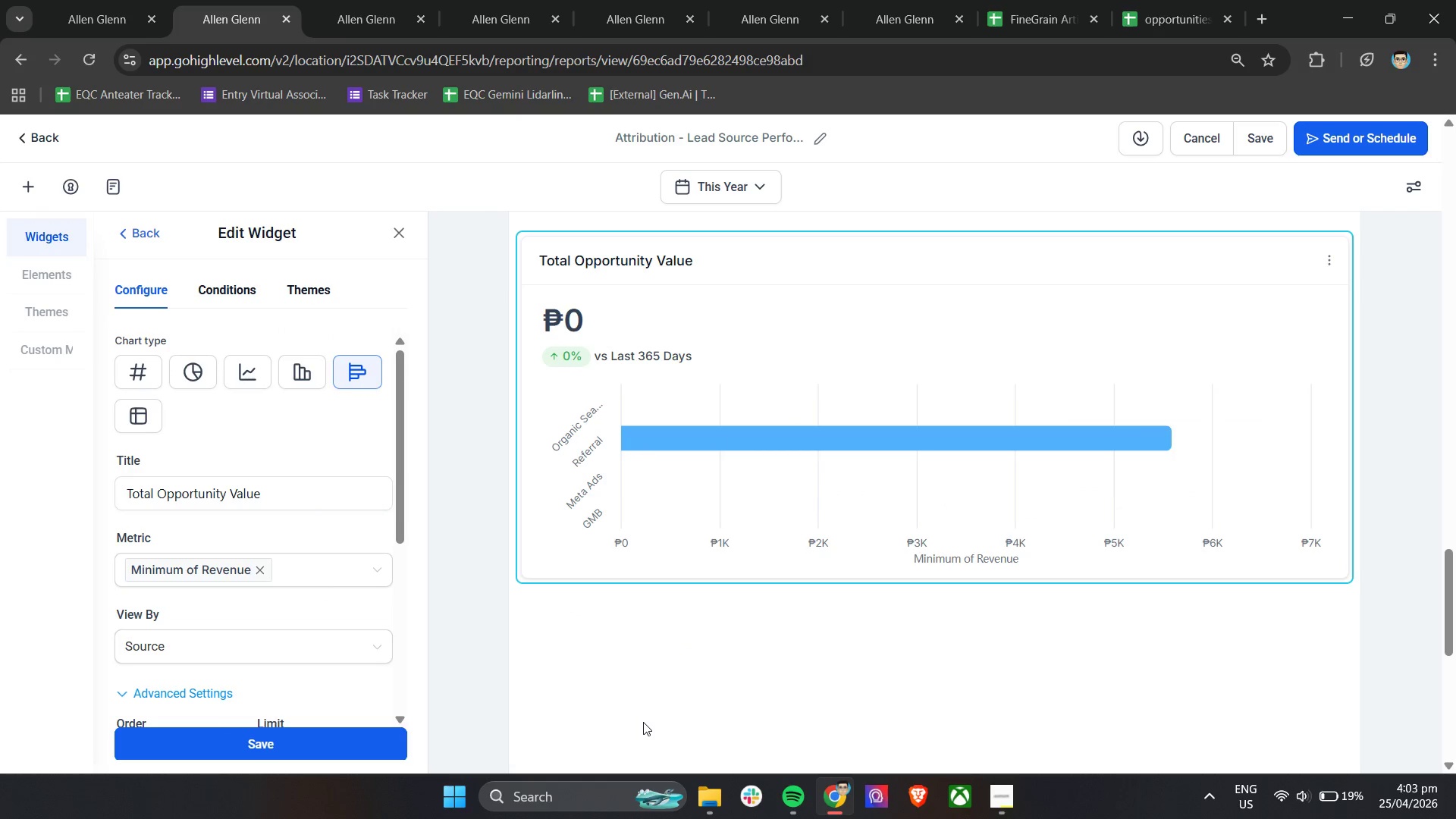 
left_click([297, 573])
 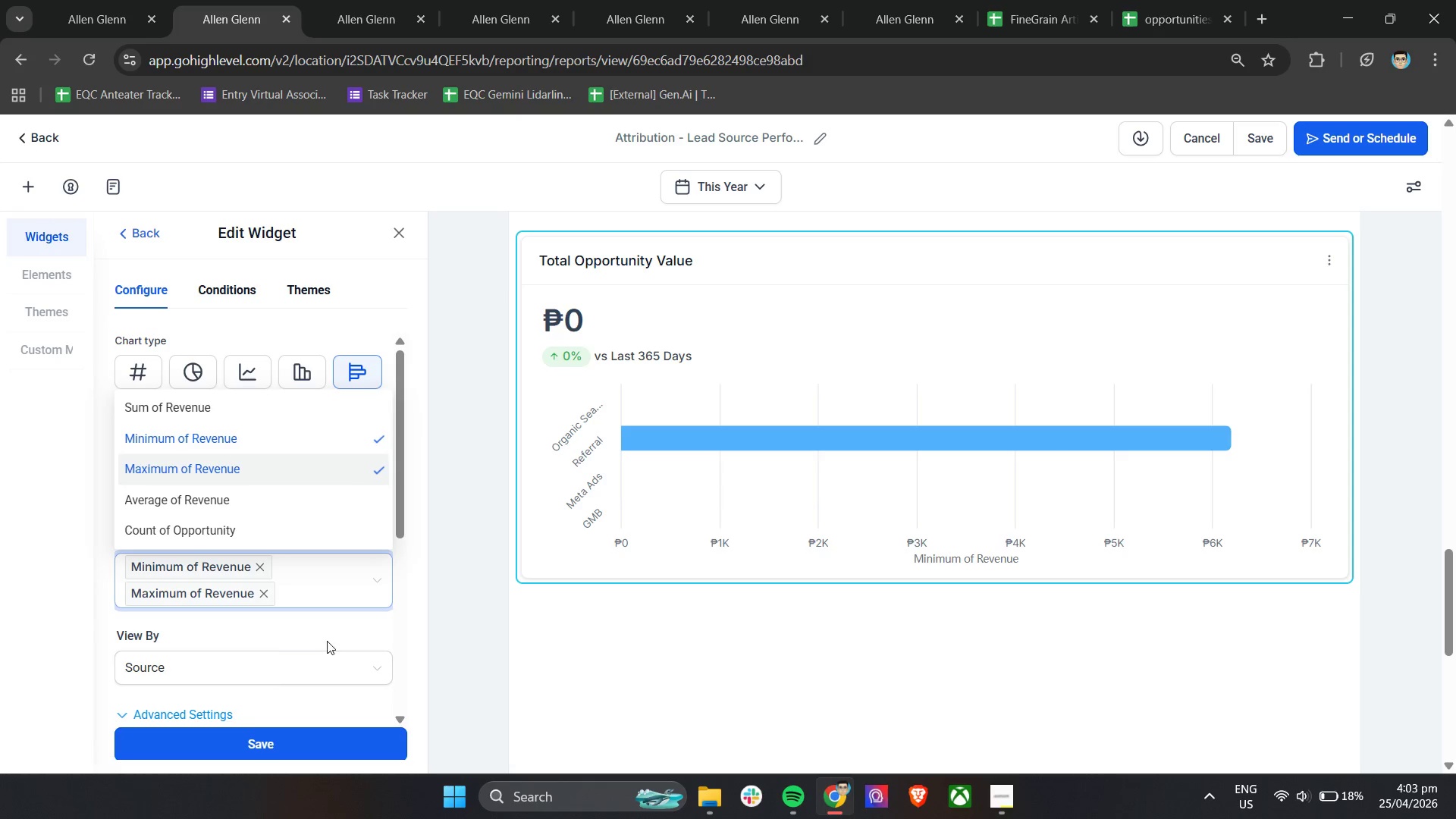 
left_click([290, 631])
 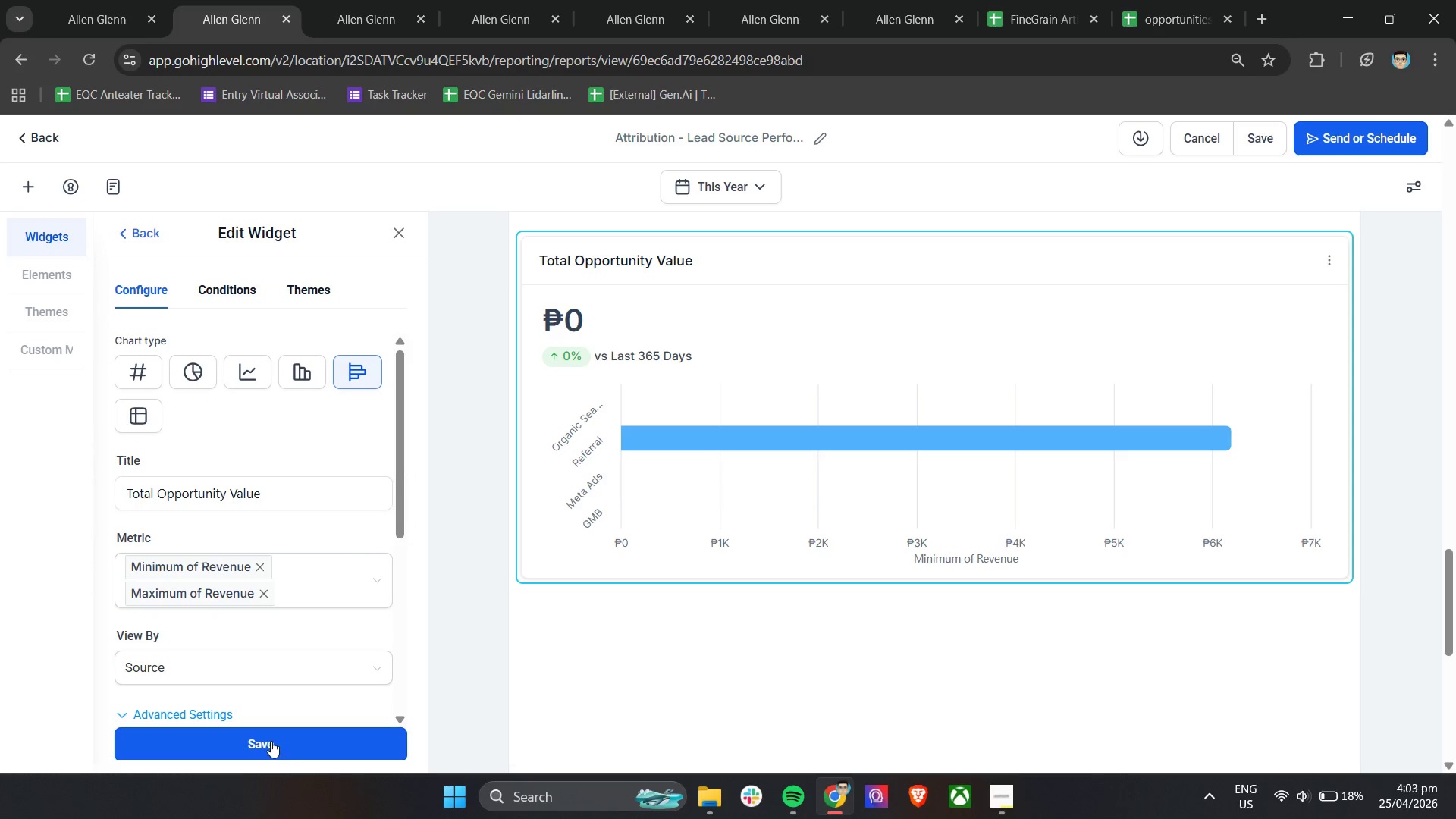 
left_click([271, 741])
 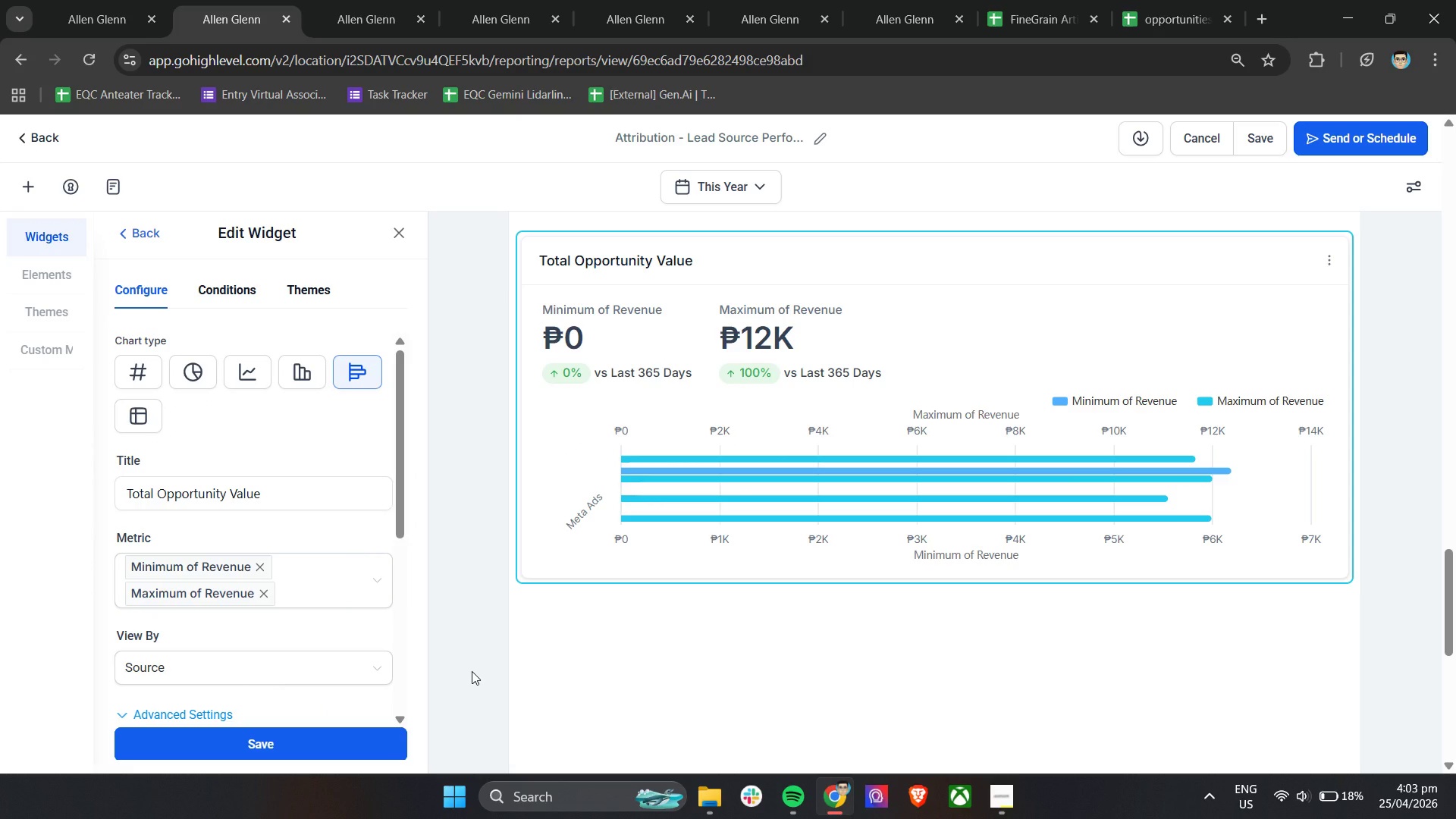 
wait(8.22)
 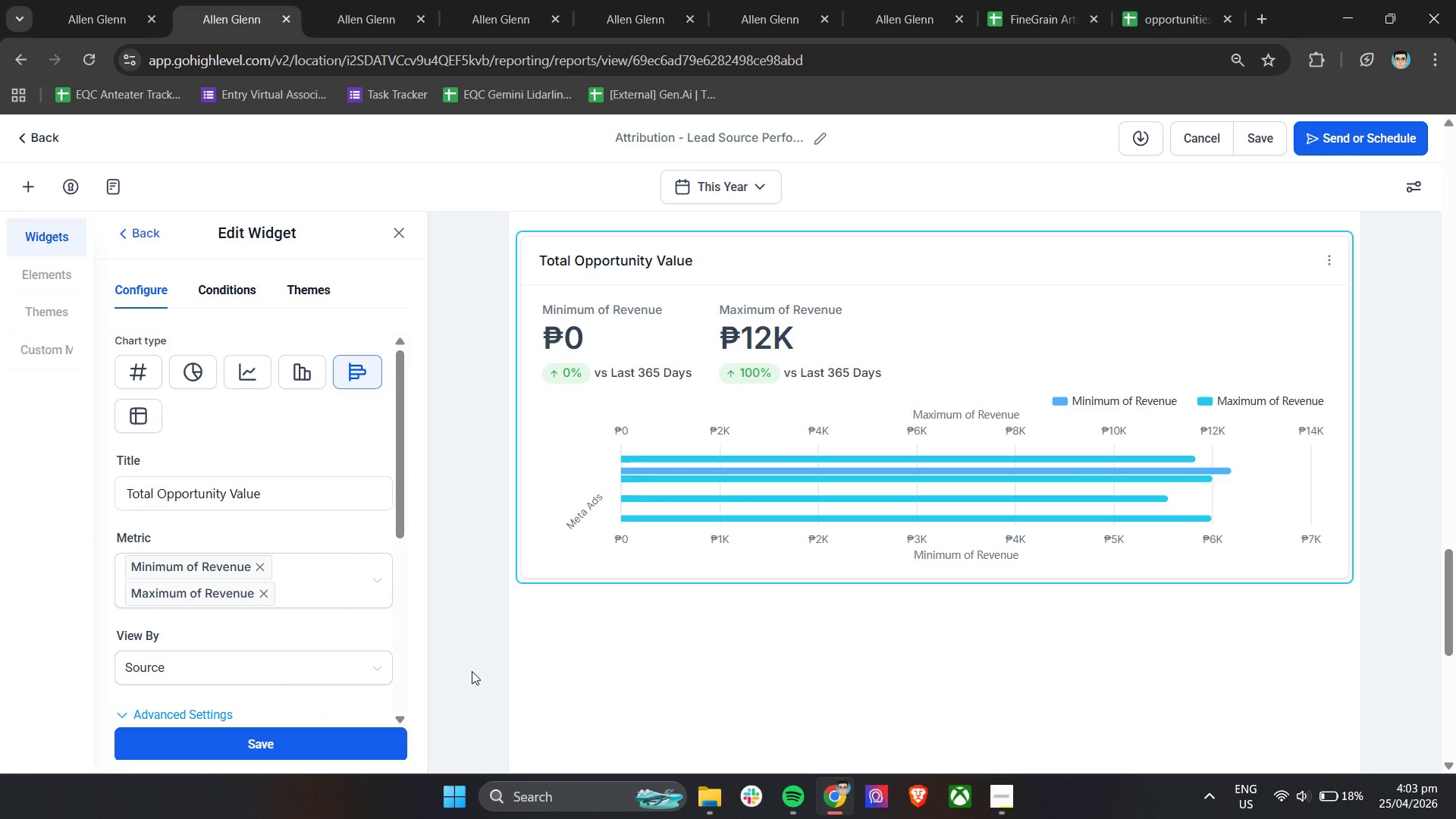 
scroll: coordinate [806, 506], scroll_direction: down, amount: 1.0
 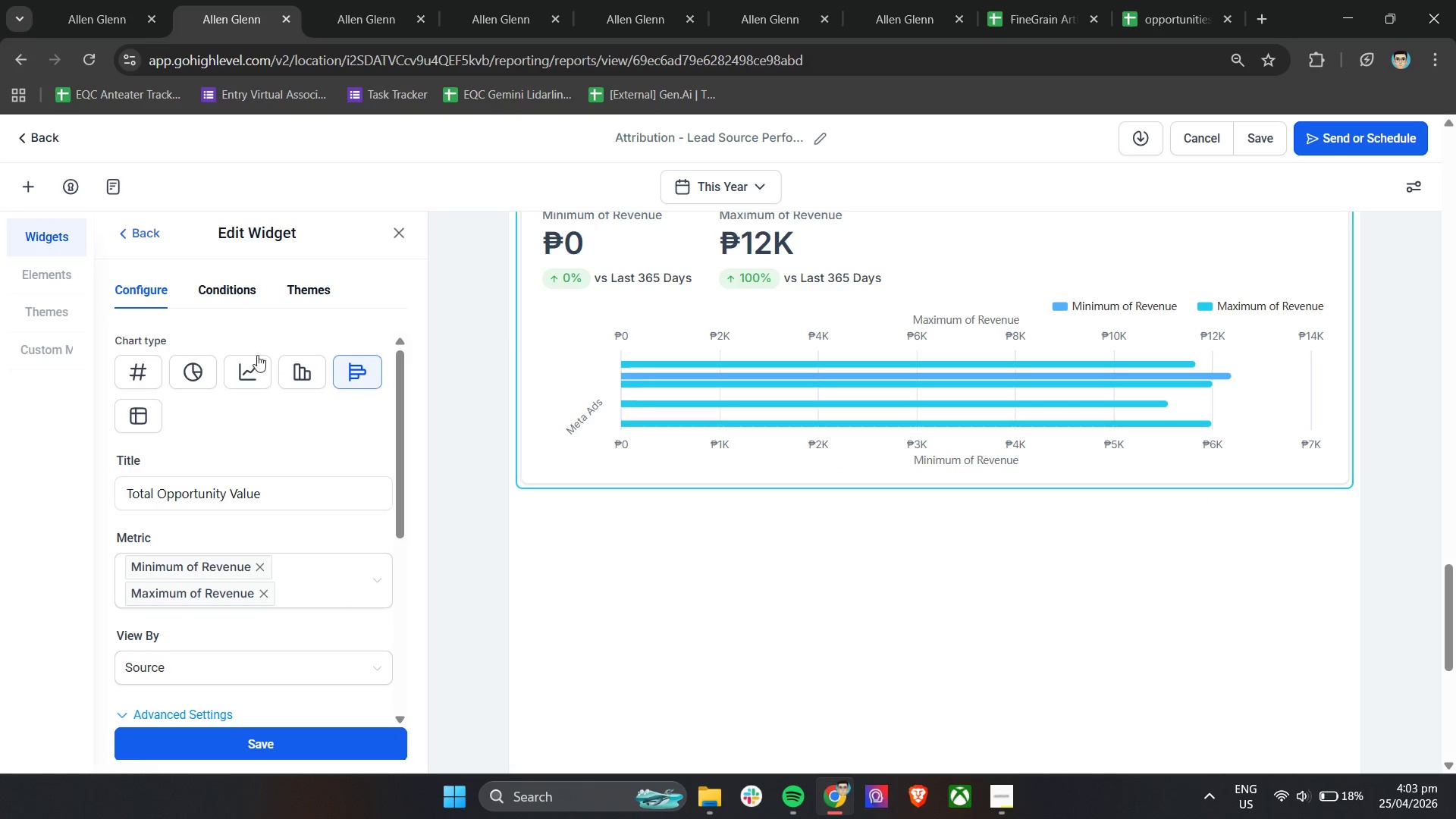 
left_click([234, 294])
 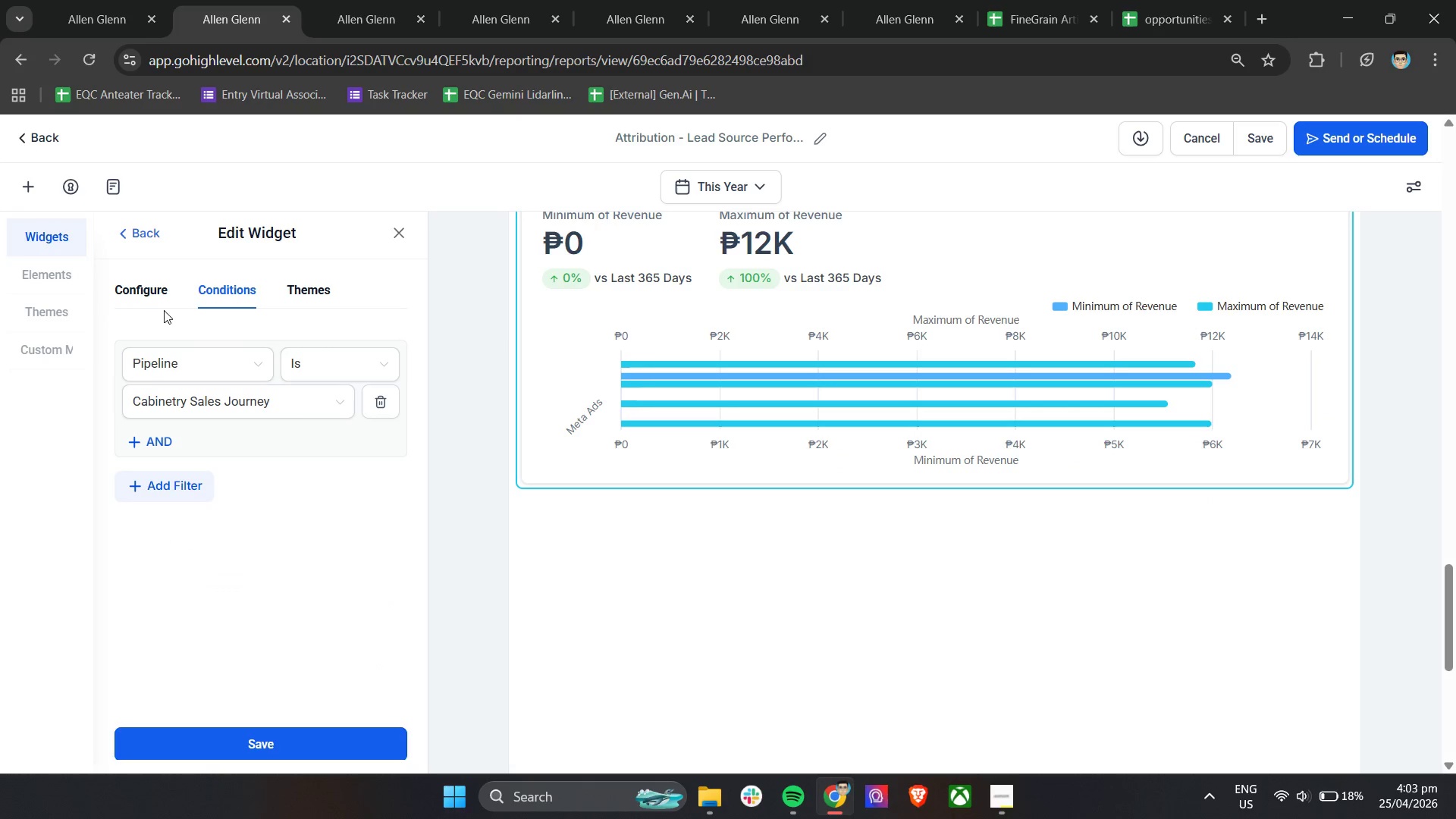 
left_click([144, 297])
 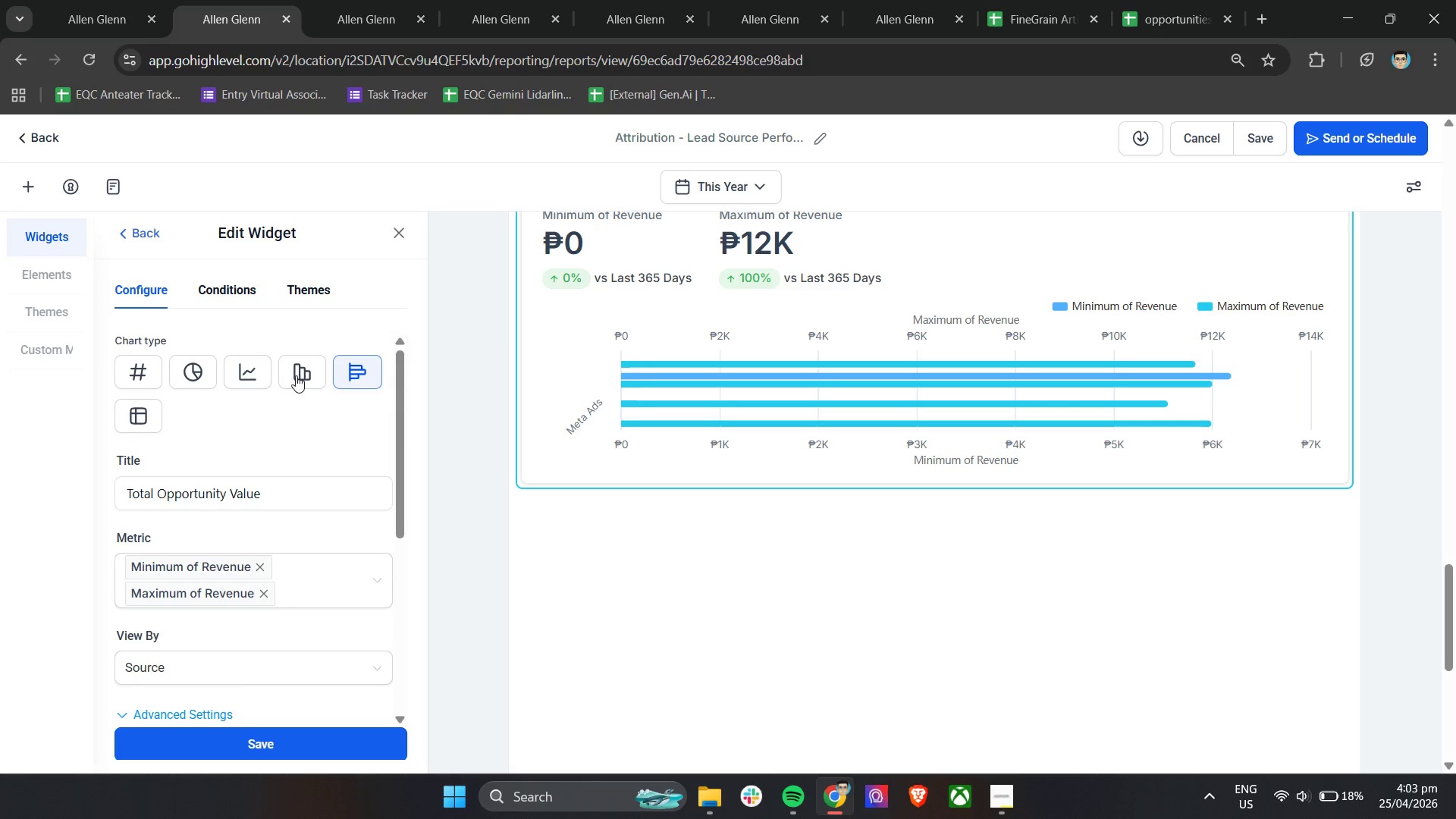 
left_click([299, 375])
 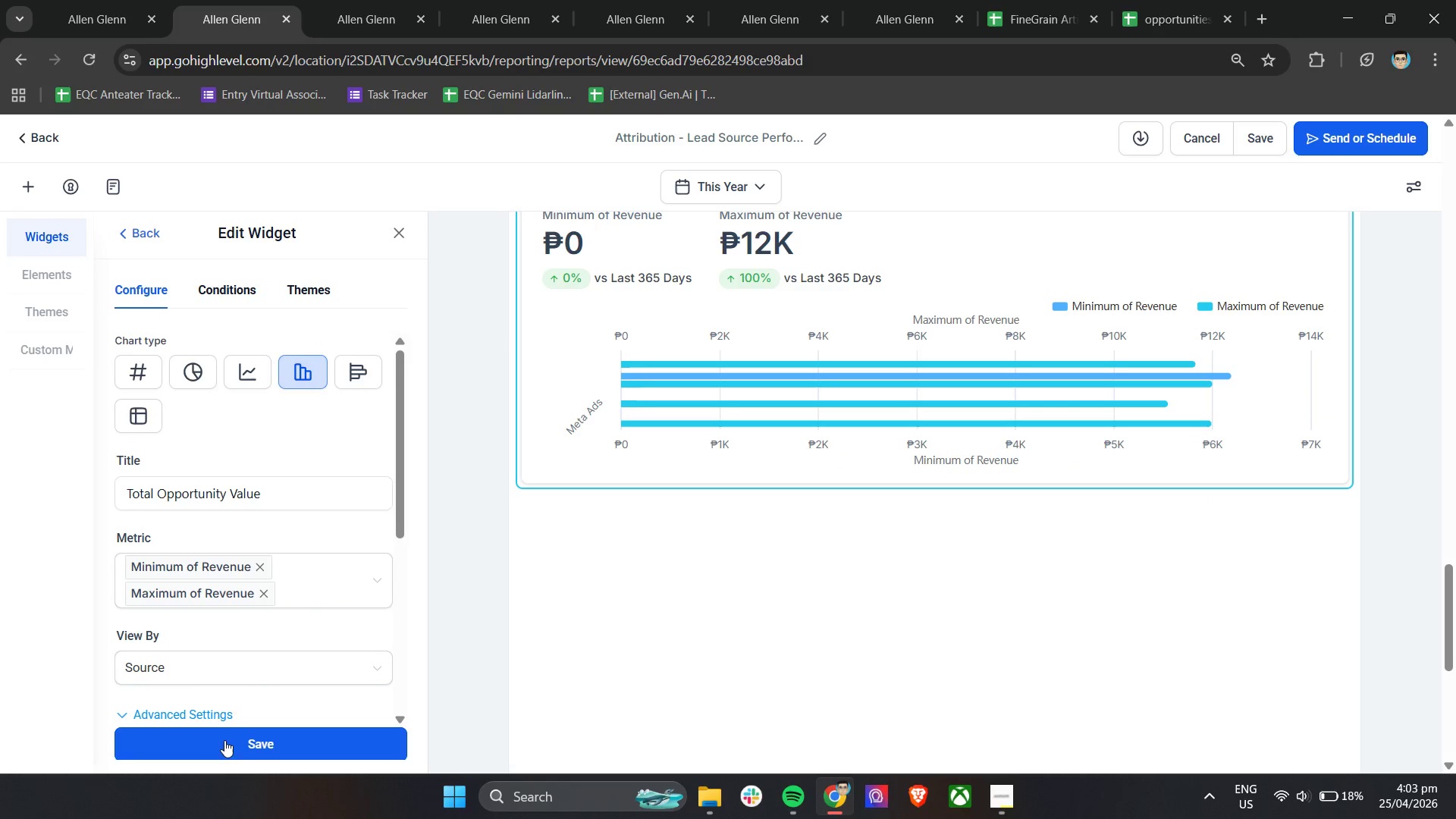 
left_click([222, 745])
 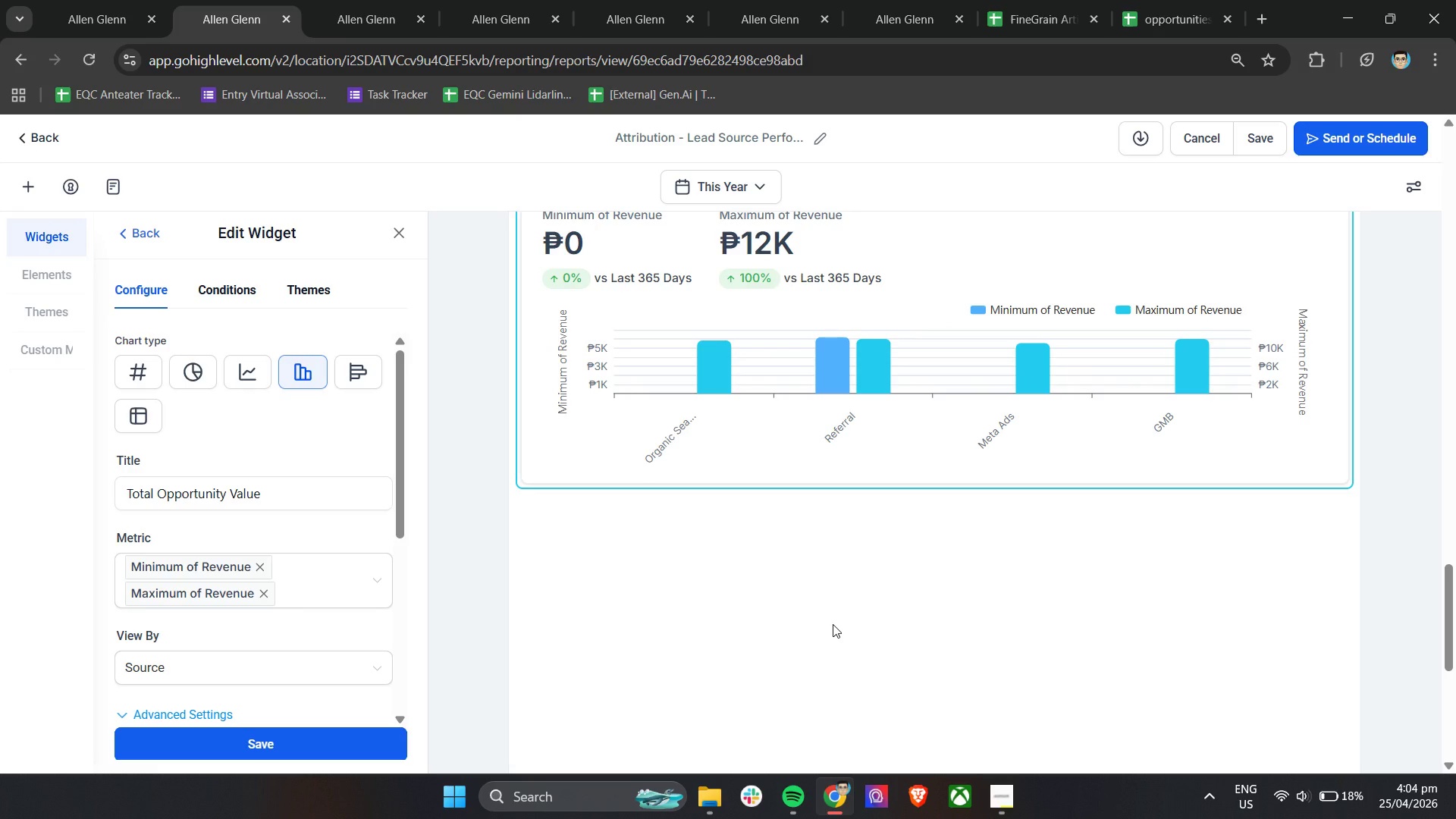 
scroll: coordinate [833, 624], scroll_direction: up, amount: 2.0
 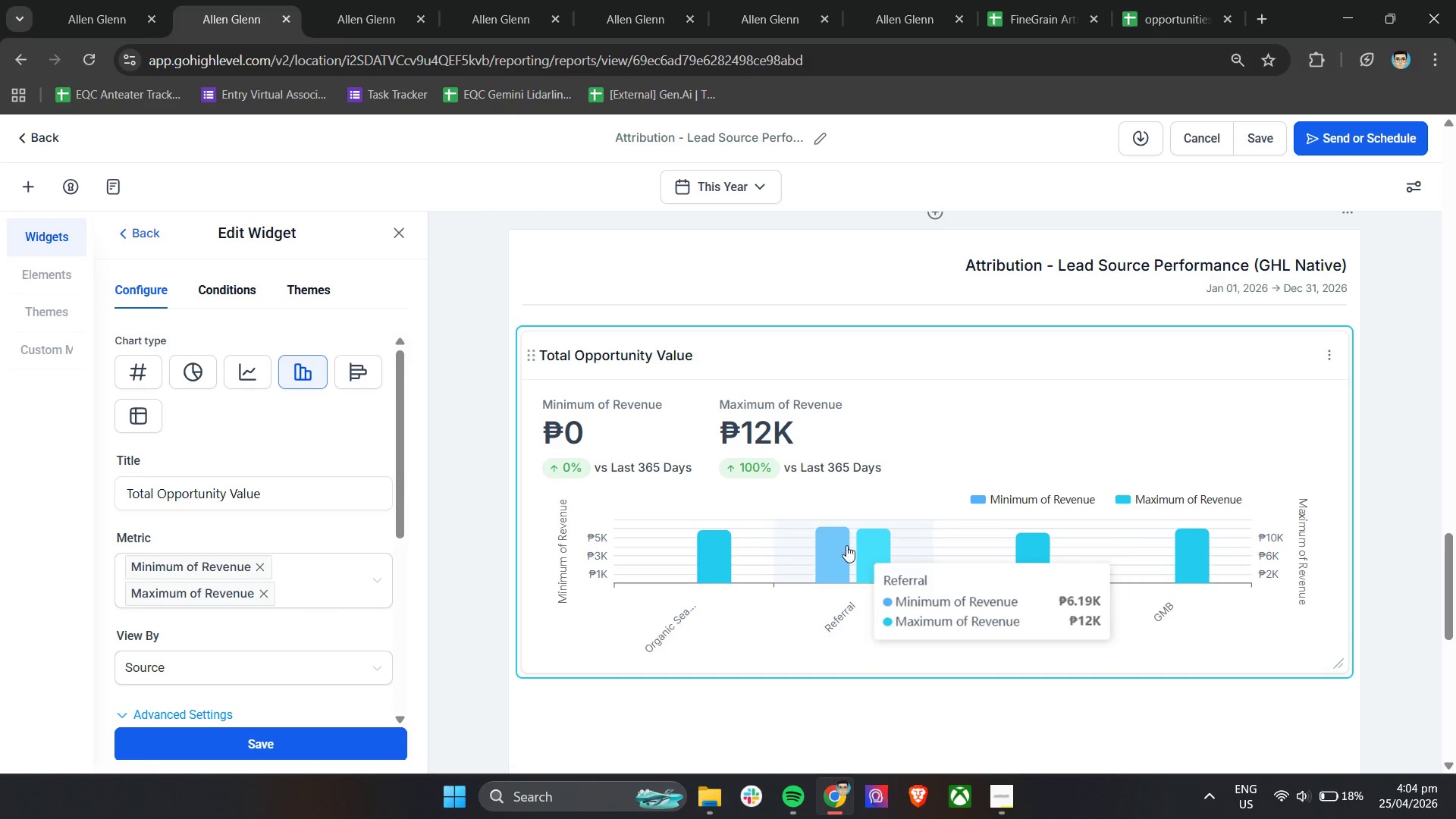 
wait(13.49)
 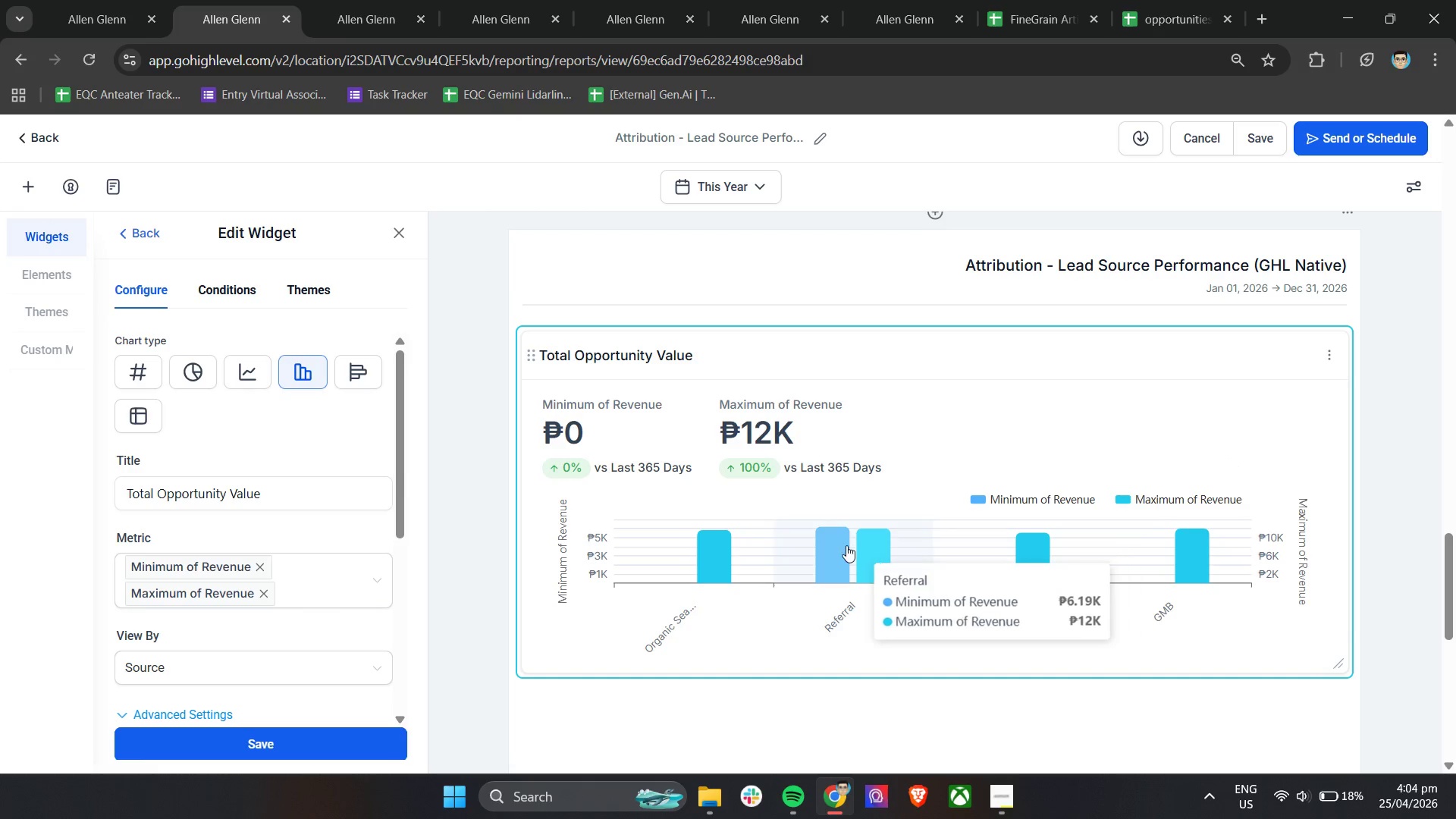 
scroll: coordinate [888, 488], scroll_direction: up, amount: 6.0
 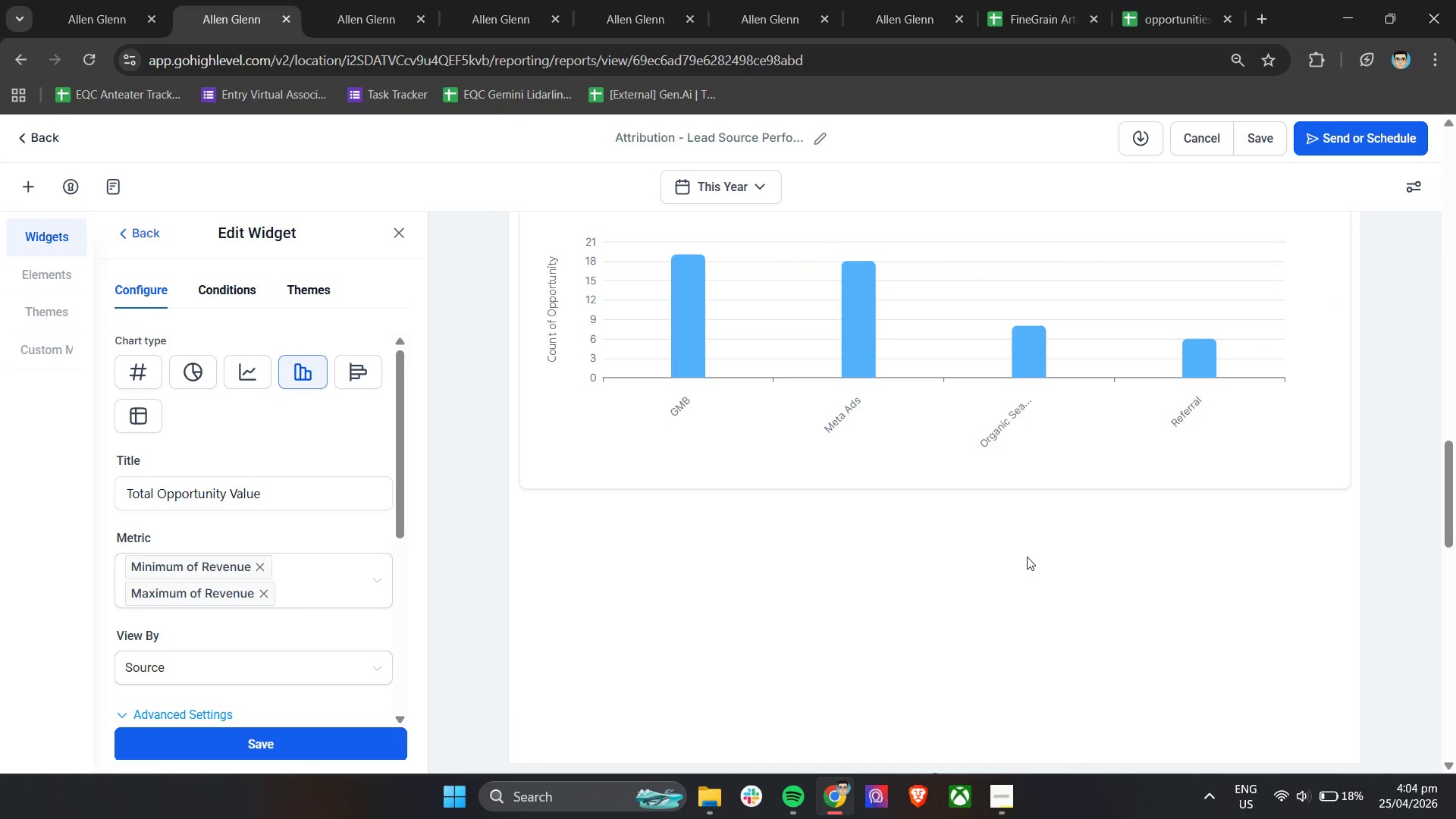 
left_click([1027, 557])
 